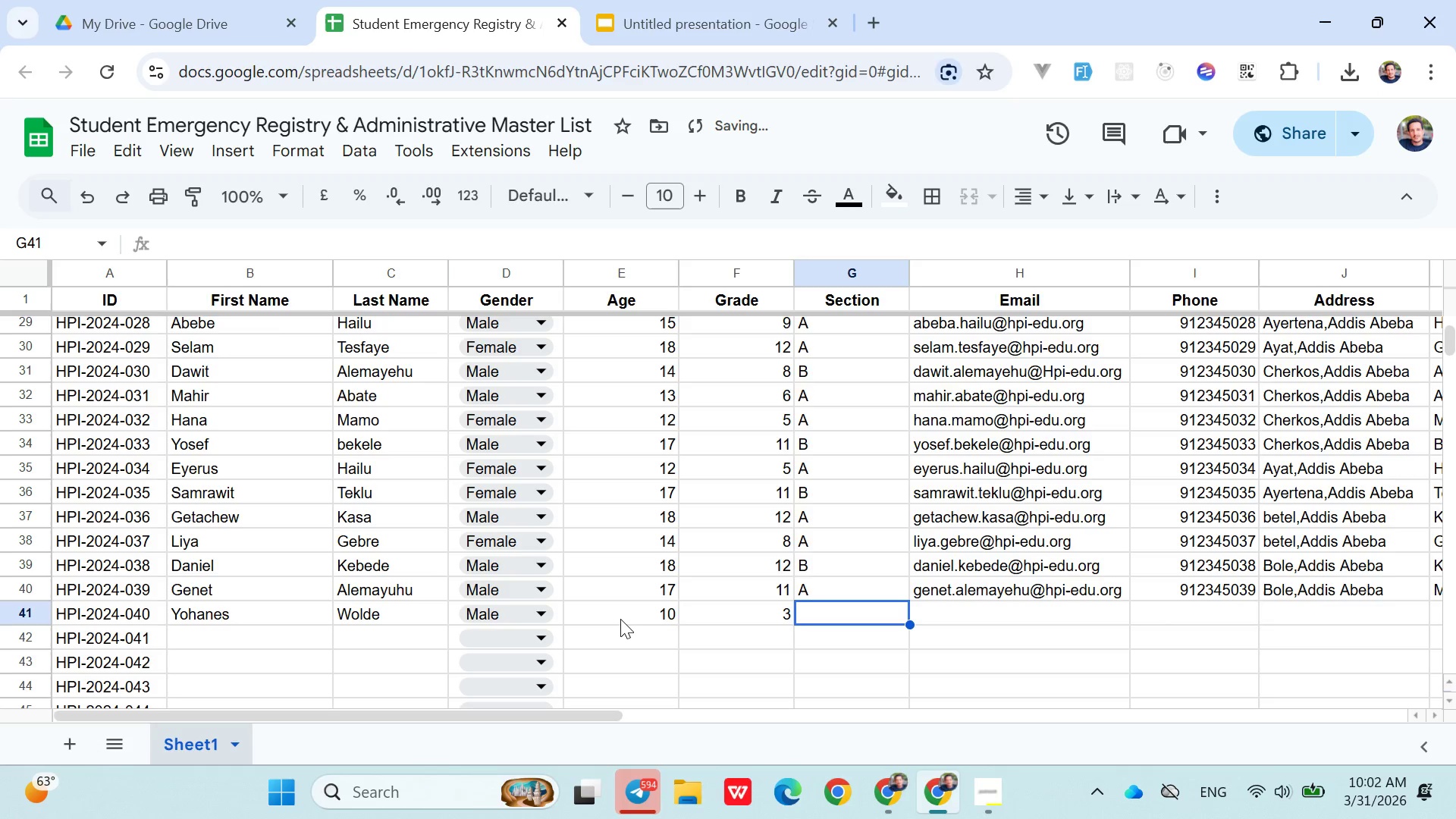 
key(ArrowRight)
 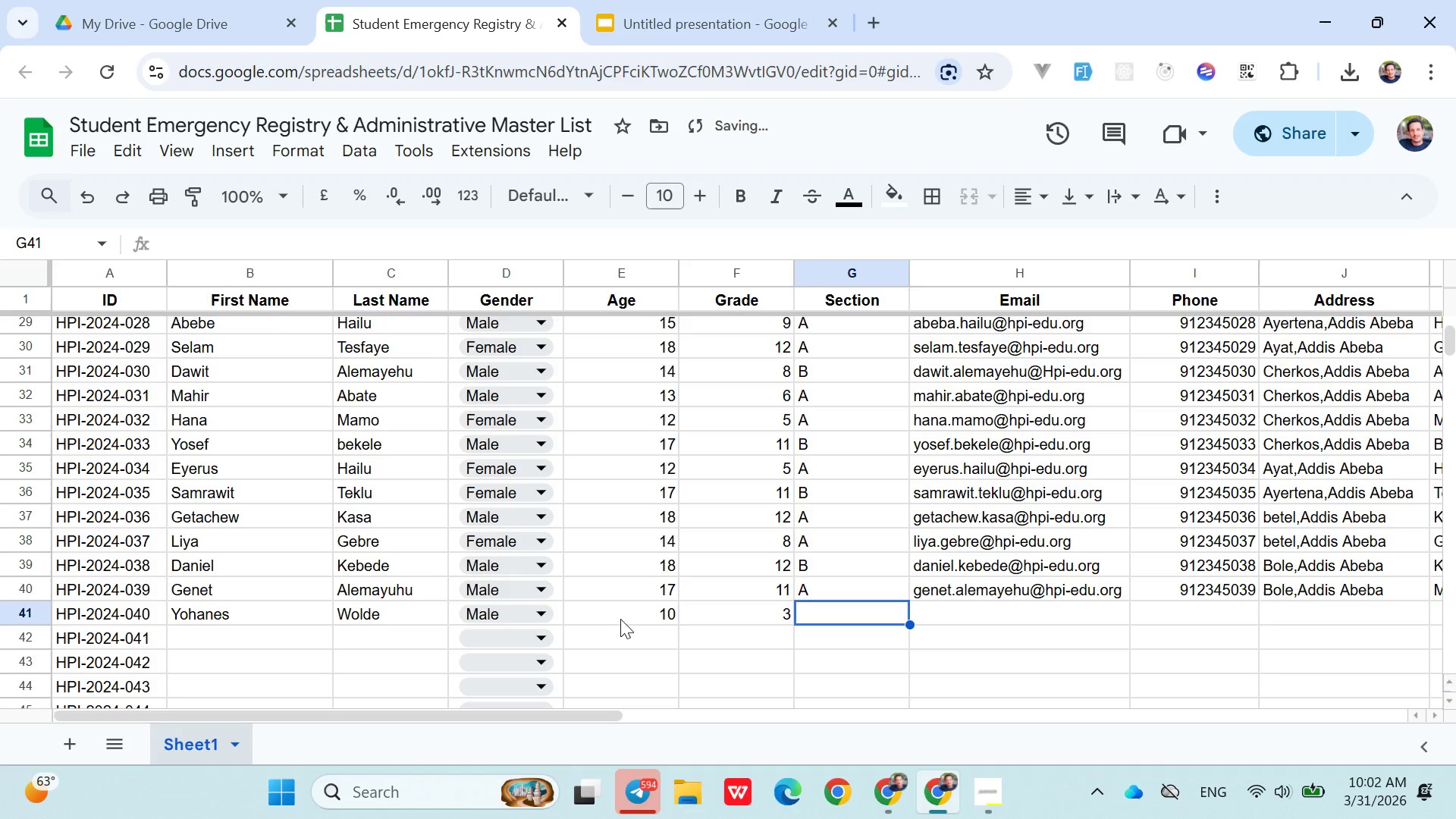 
key(Shift+ShiftLeft)
 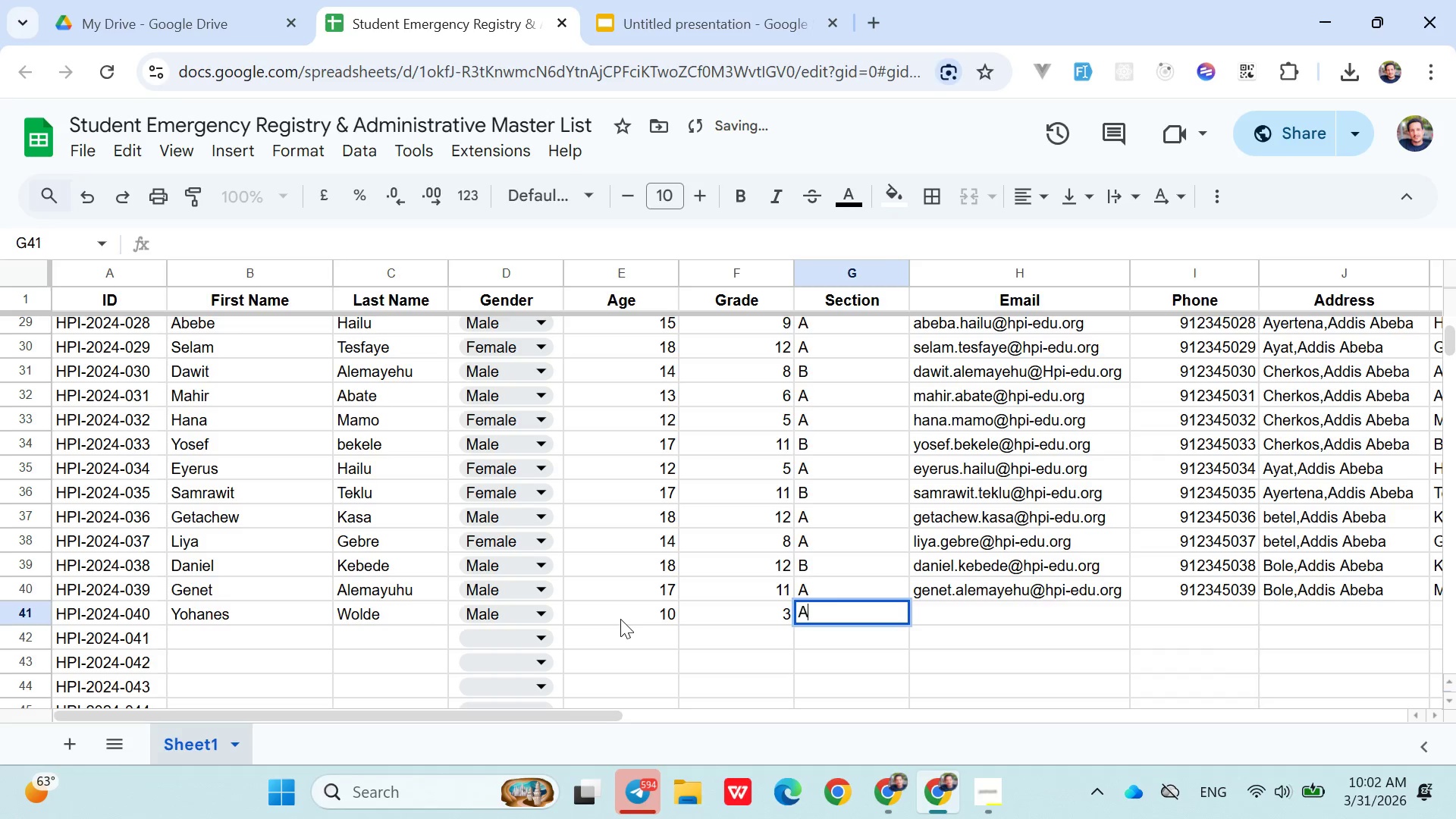 
key(Shift+A)
 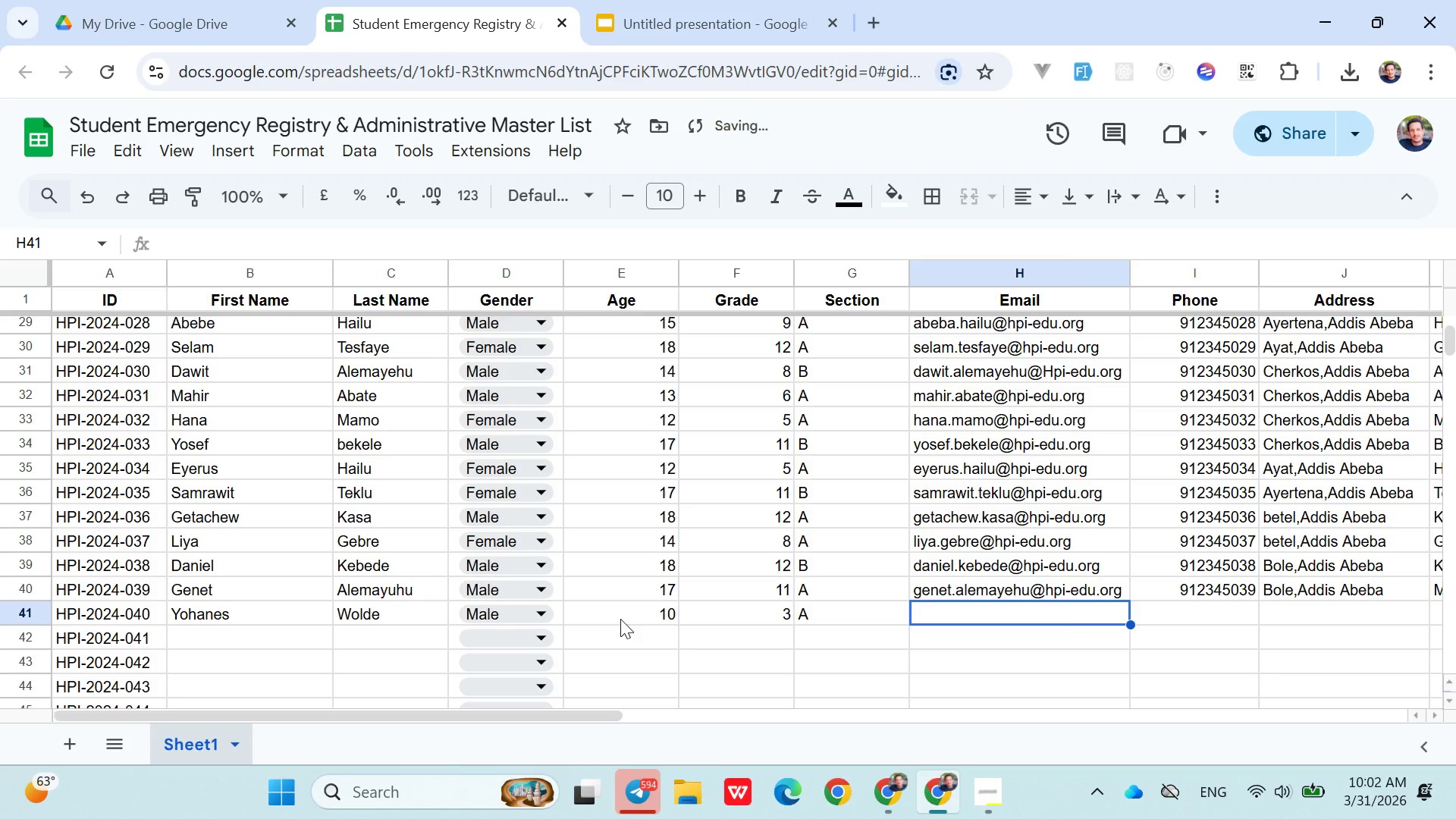 
key(ArrowRight)
 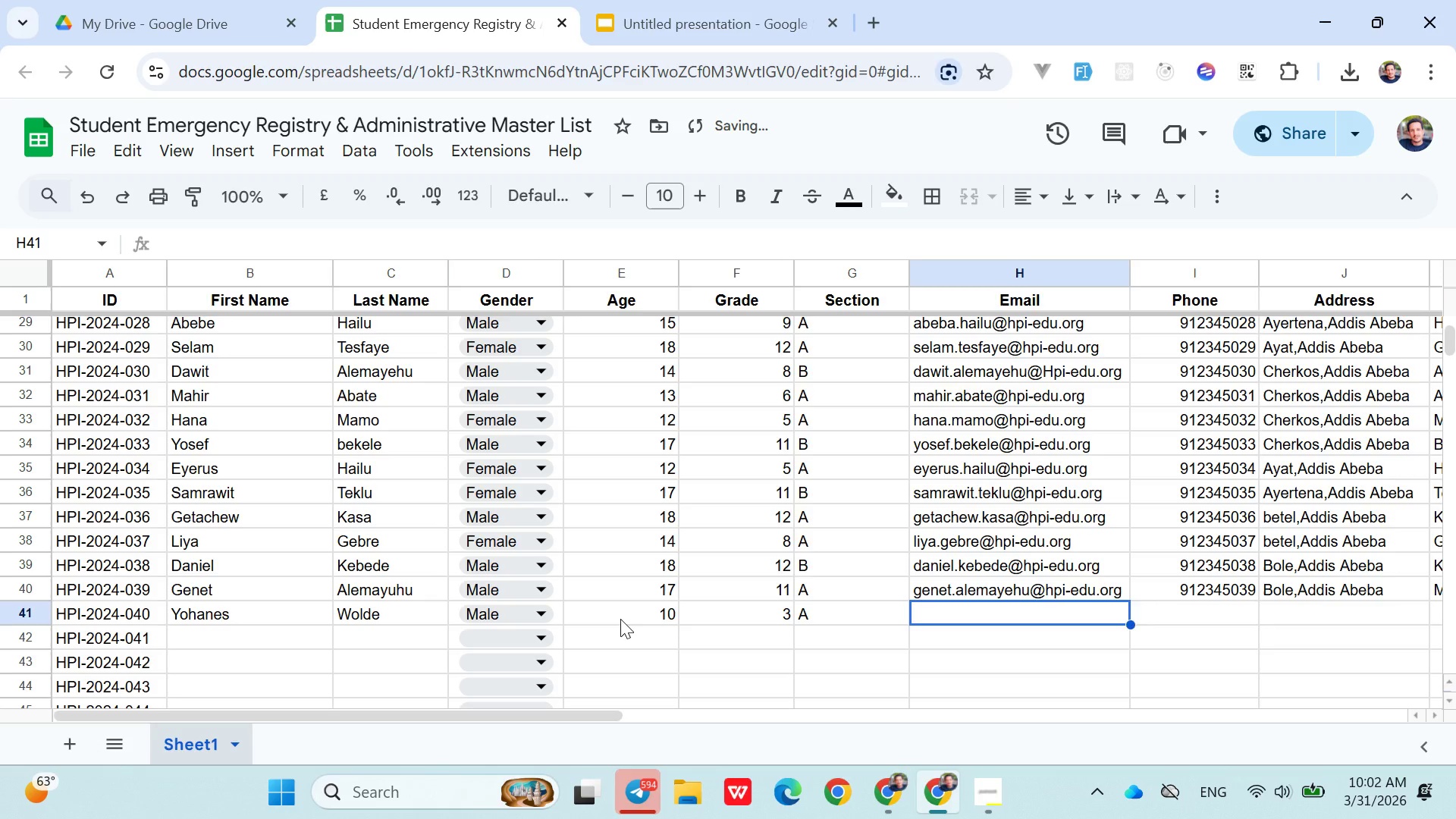 
type(yohanes.wolde@hpi-edu.org)
 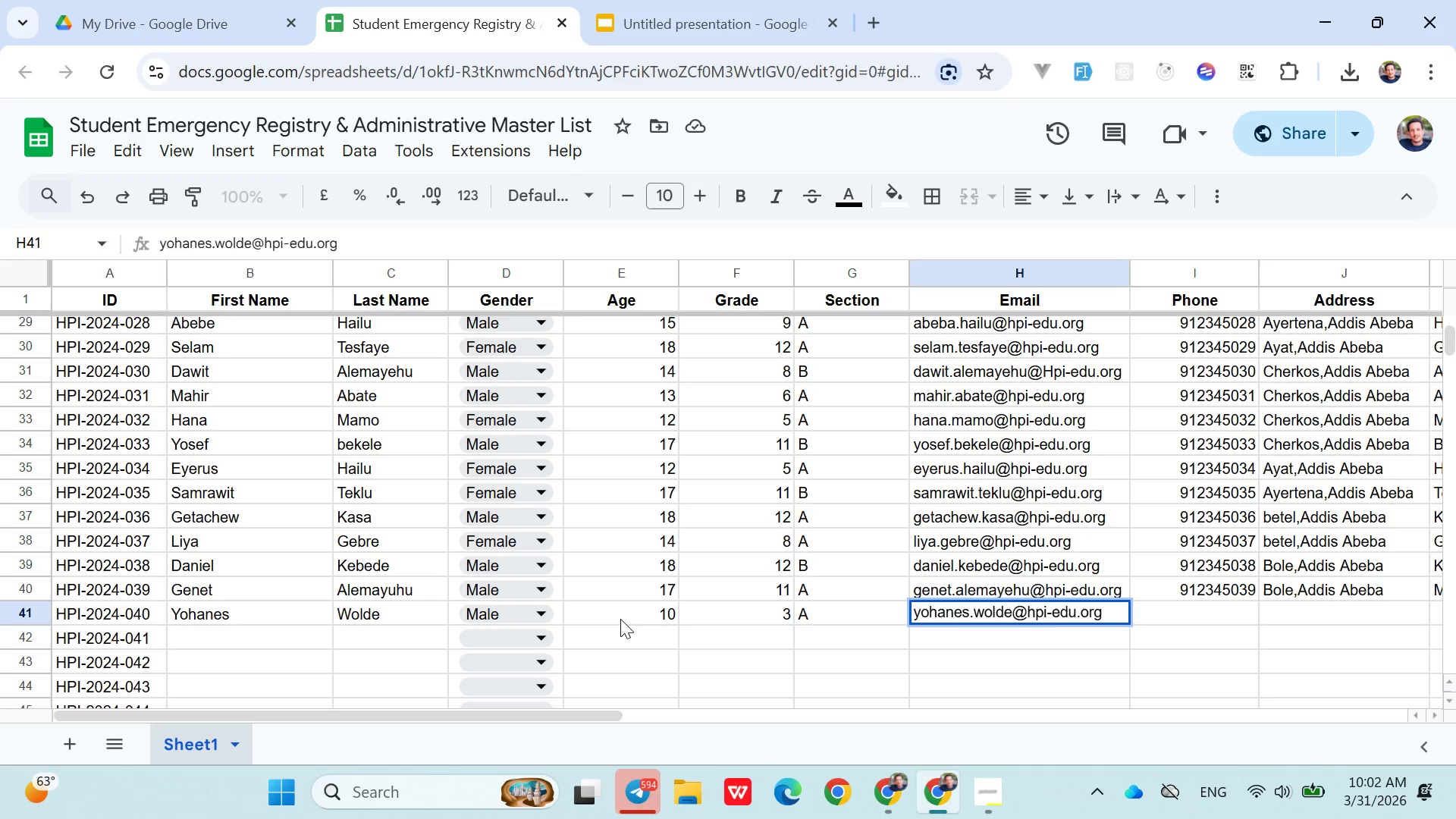 
key(ArrowRight)
 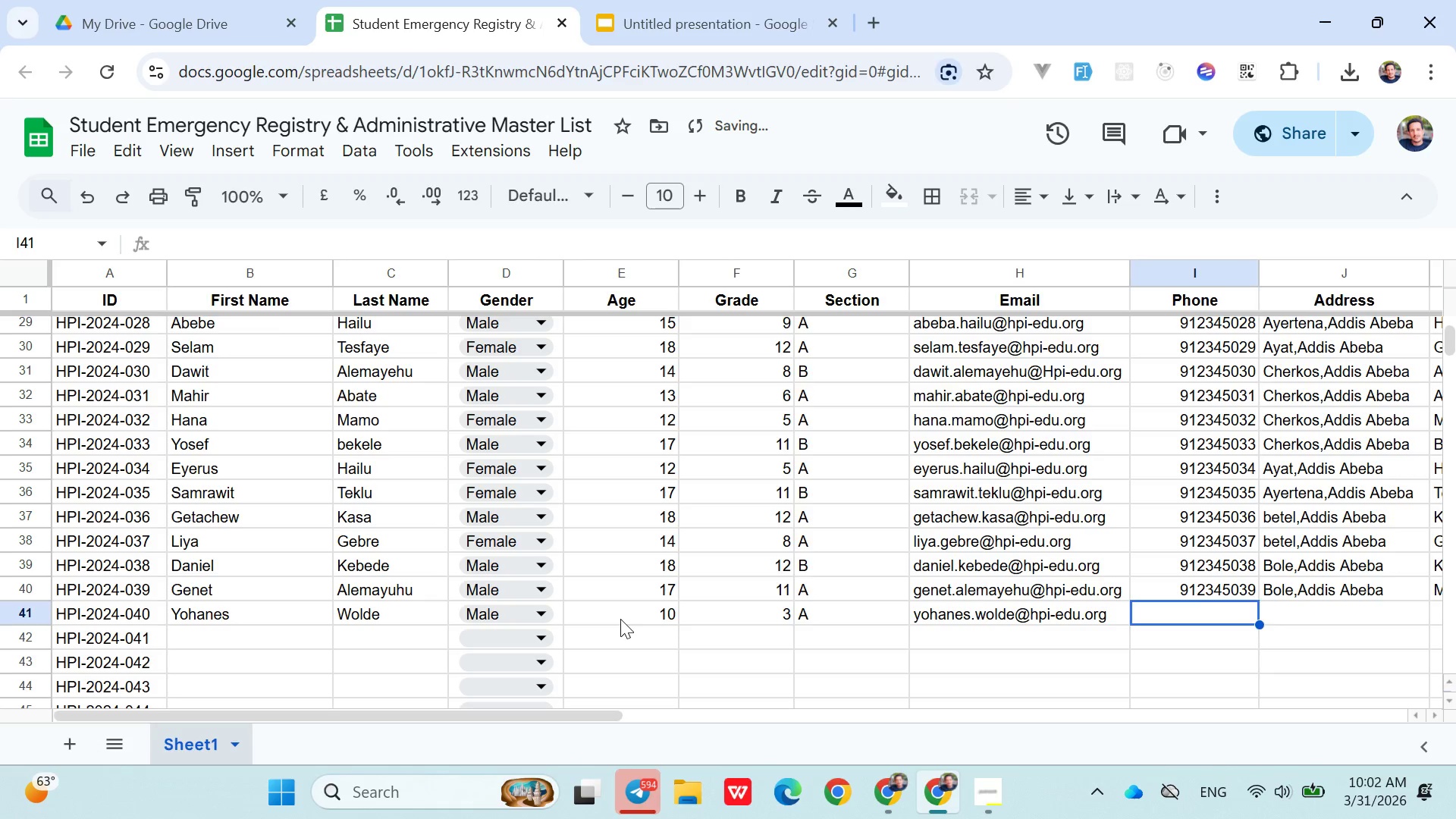 
type(0912345040)
 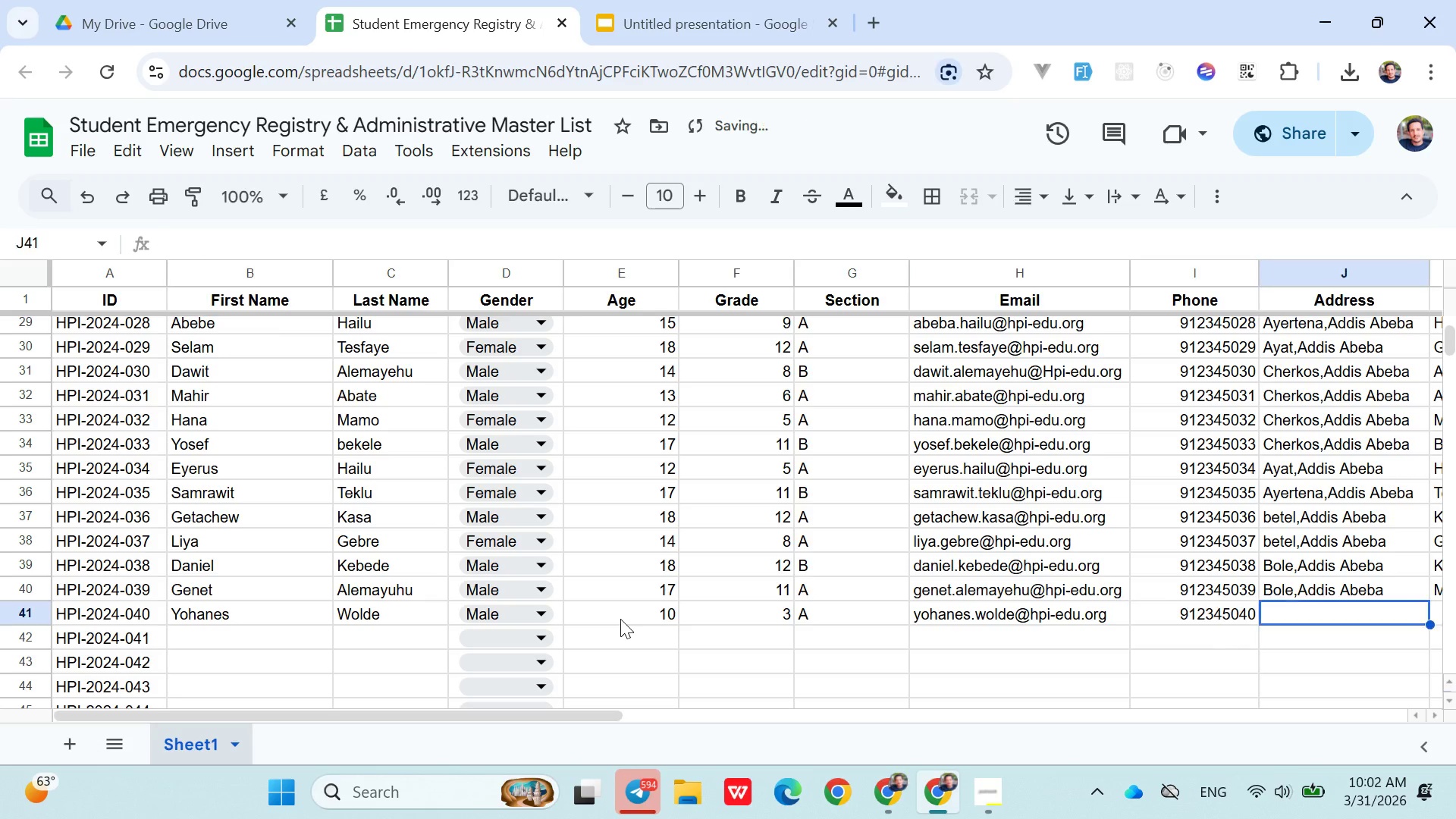 
key(ArrowRight)
 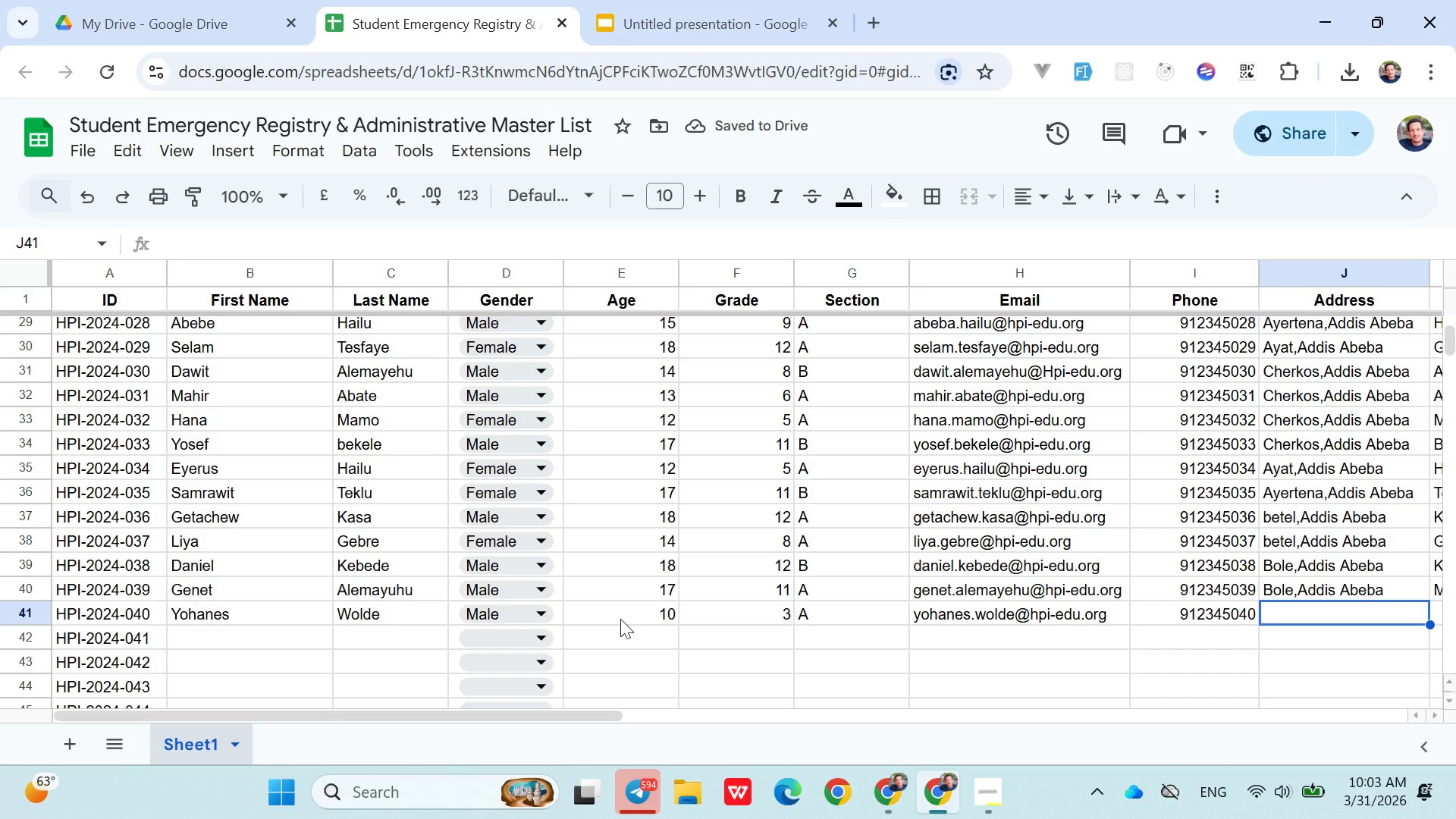 
type(Furri A)
key(Backspace)
key(Backspace)
type(,Addie Abeba)
 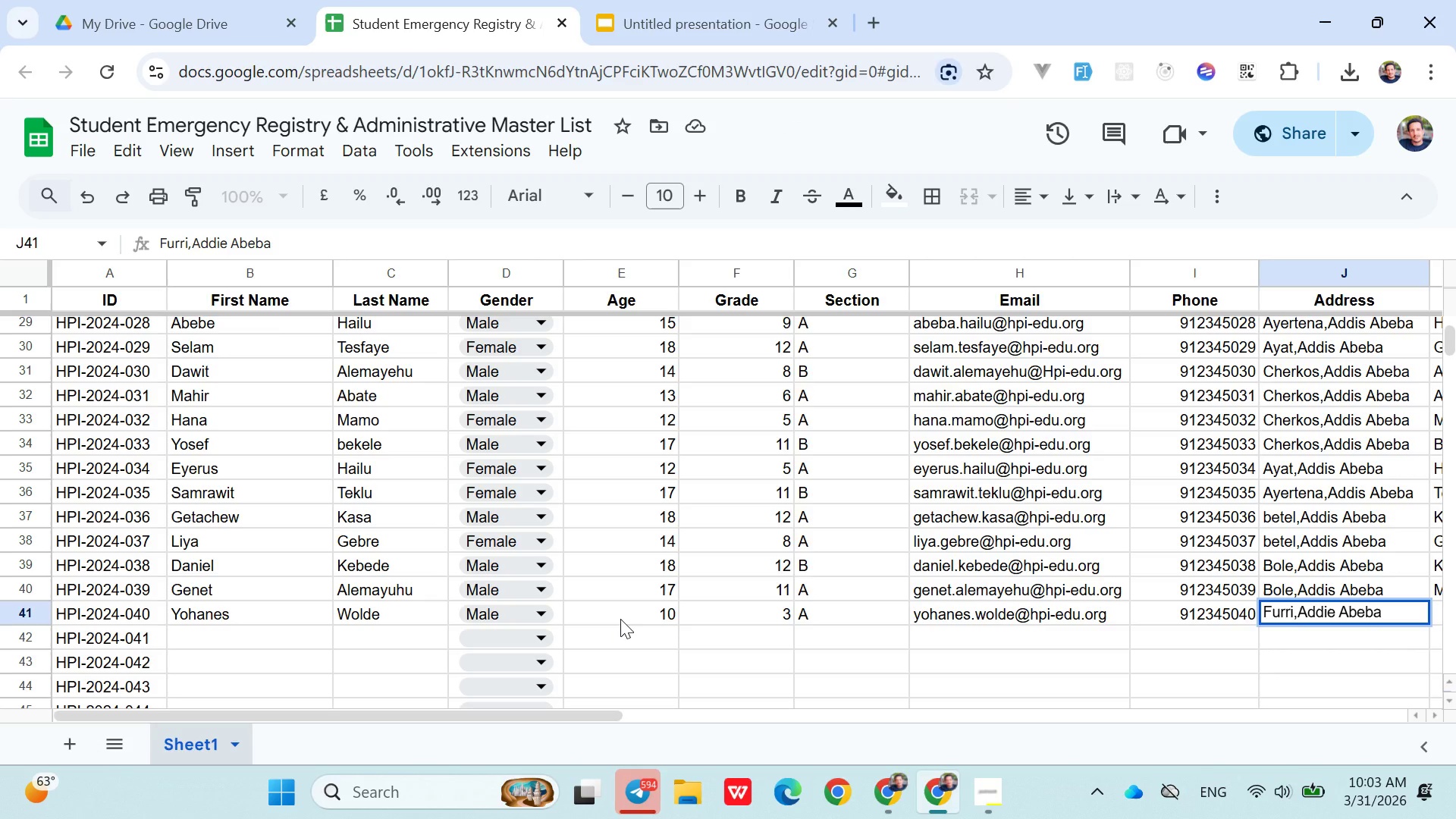 
key(ArrowRight)
 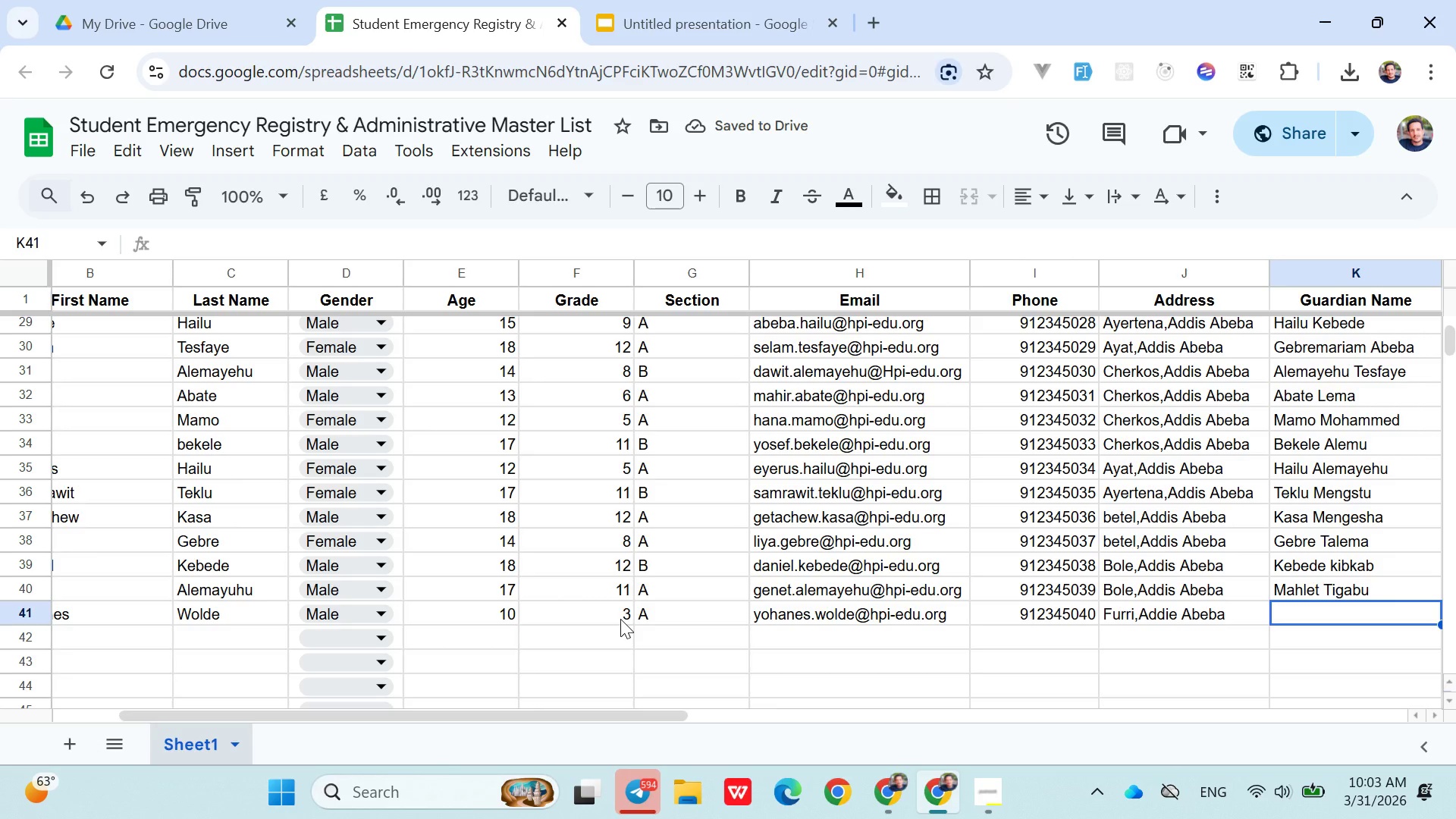 
type(Makbel Bira)
key(Backspace)
type(hanu)
 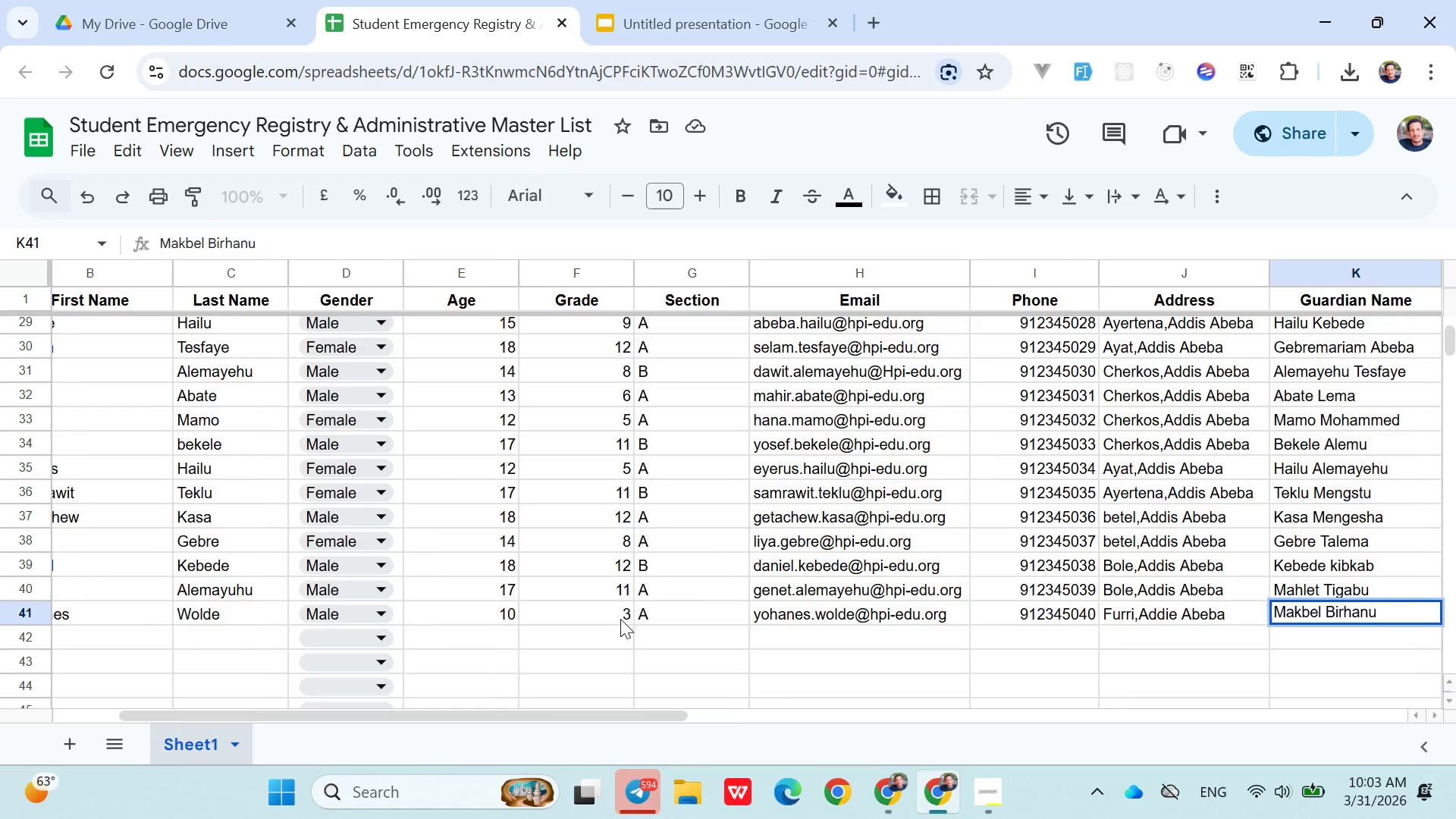 
key(ArrowRight)
 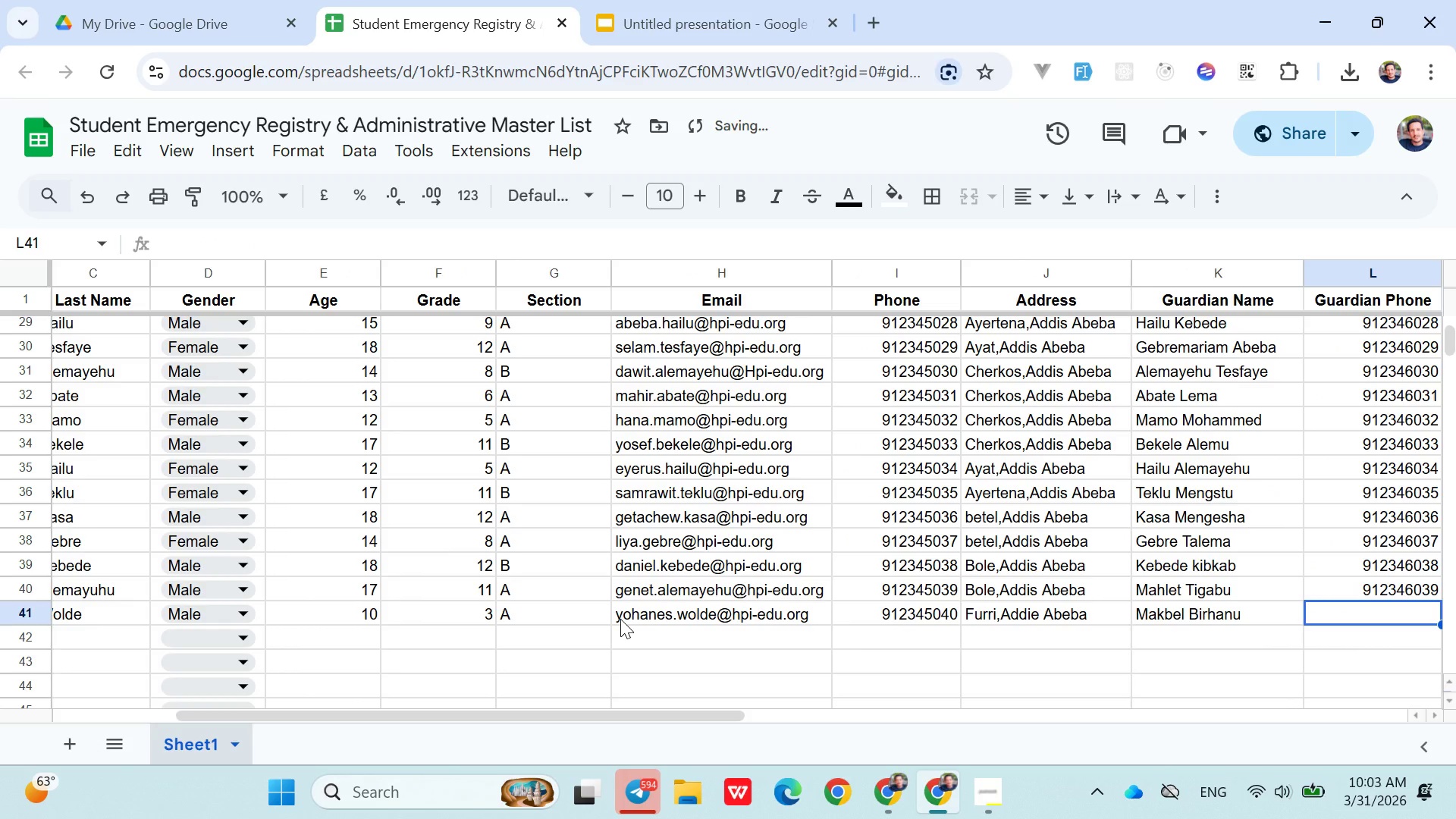 
type(0912346040)
 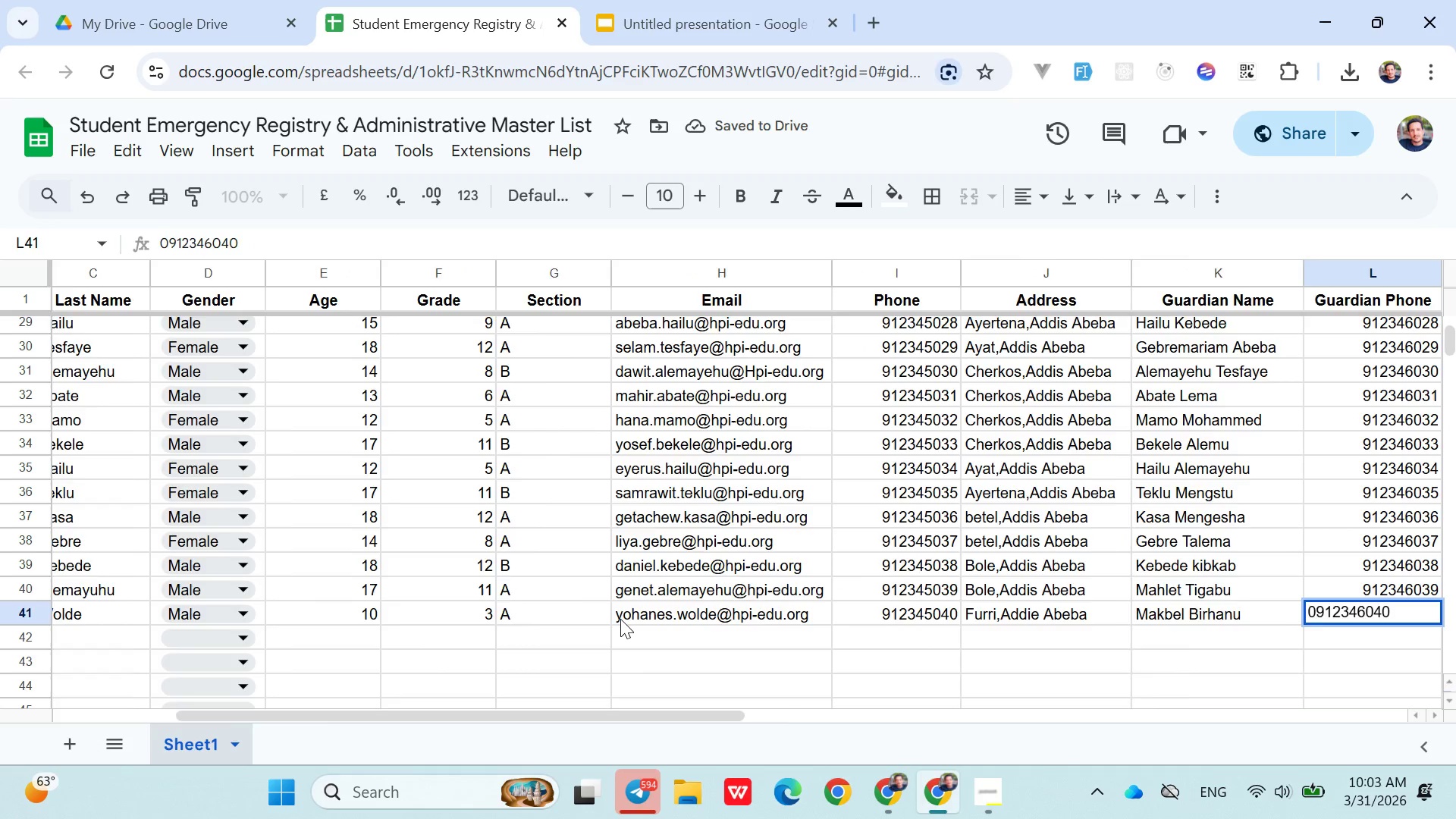 
key(ArrowRight)
 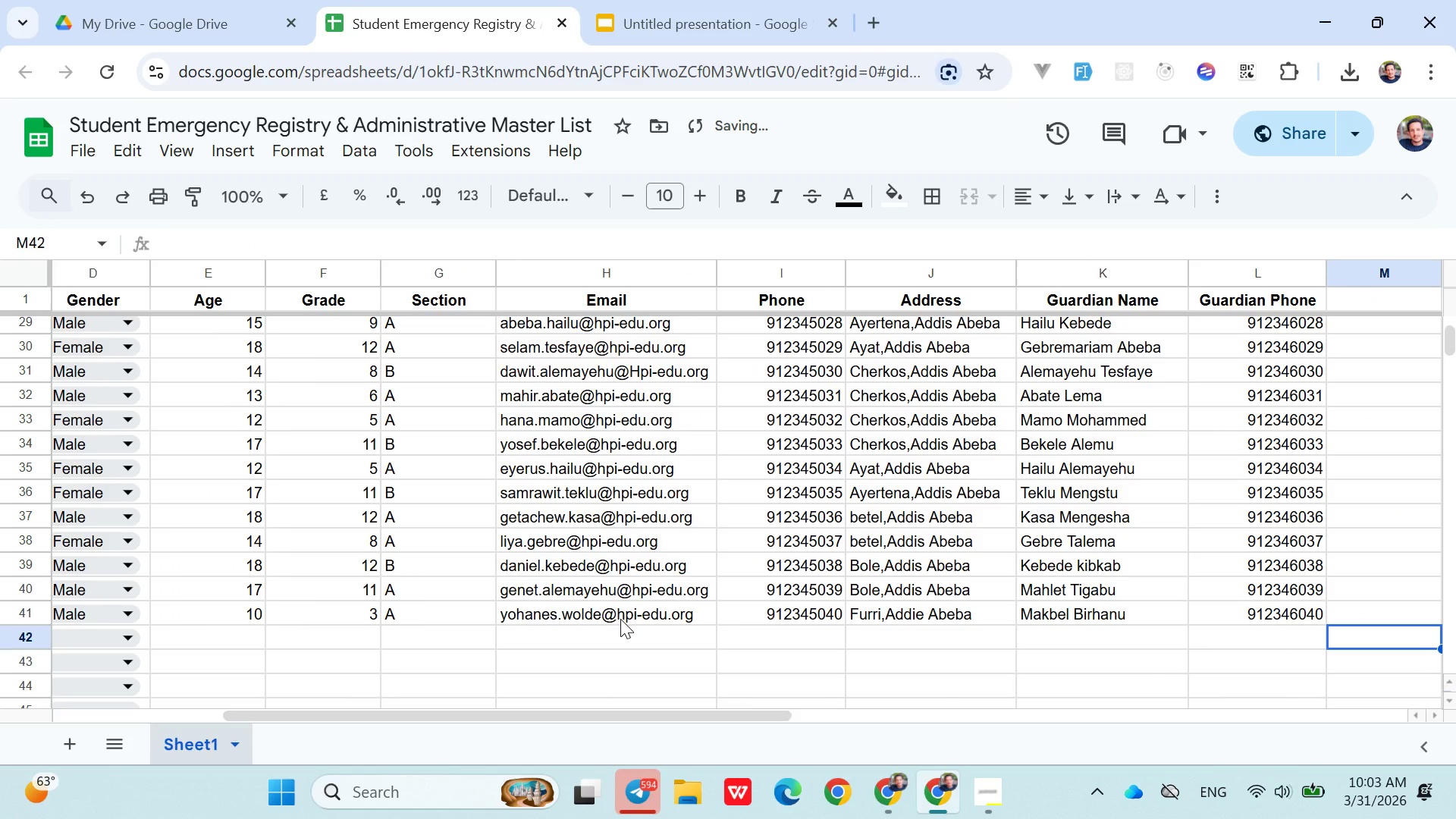 
key(ArrowDown)
 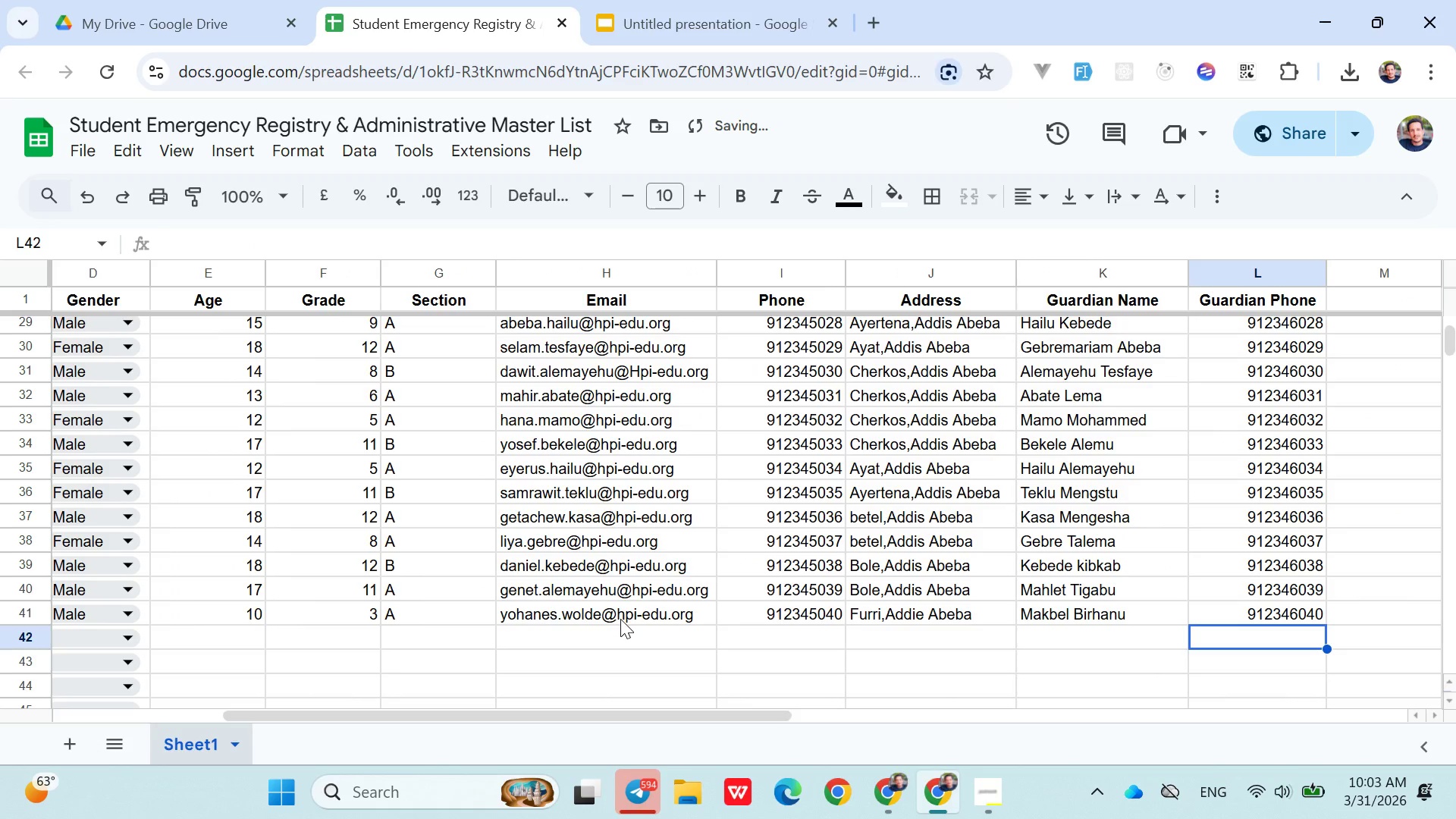 
hold_key(key=ArrowLeft, duration=0.98)
 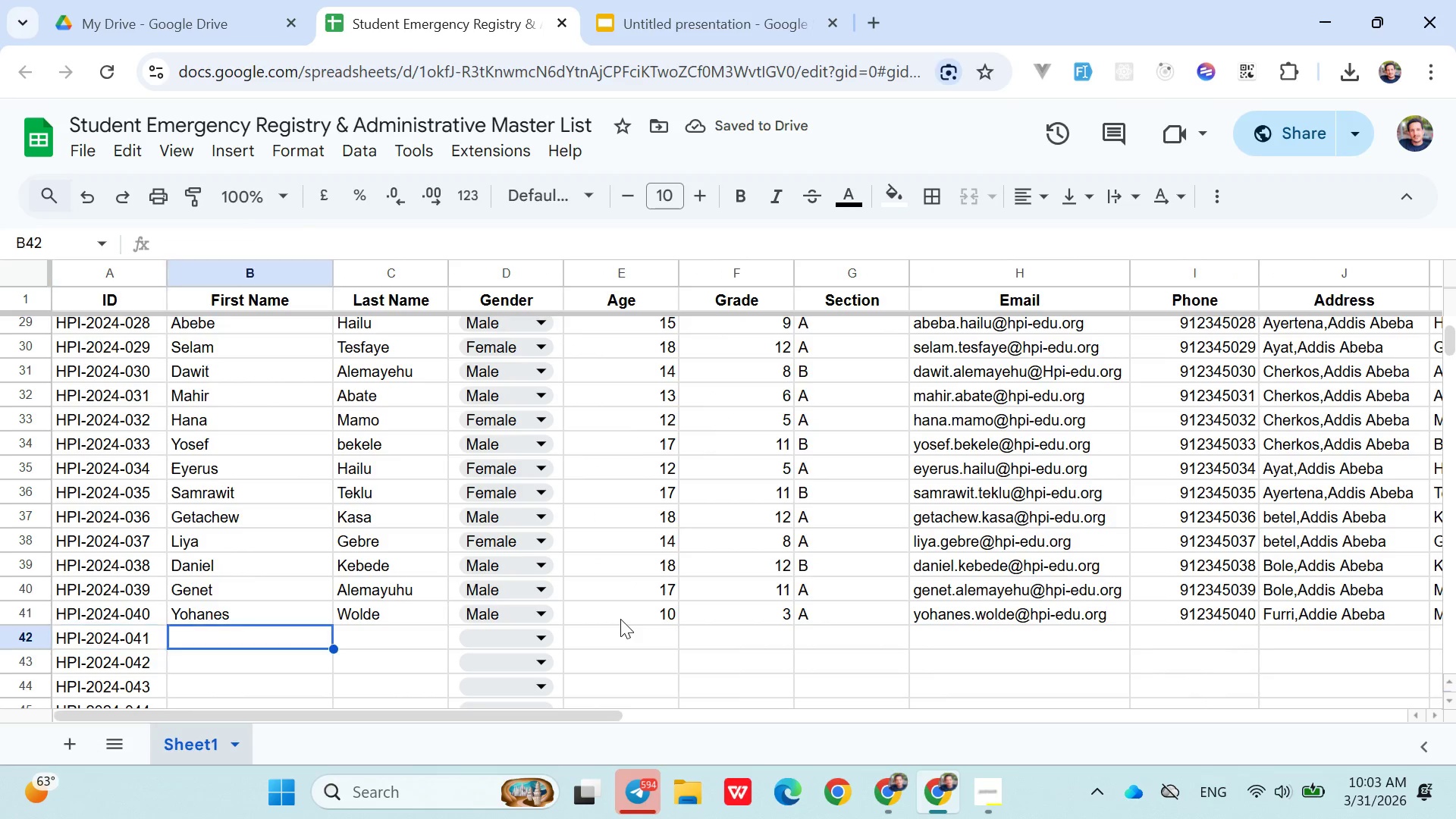 
key(ArrowRight)
 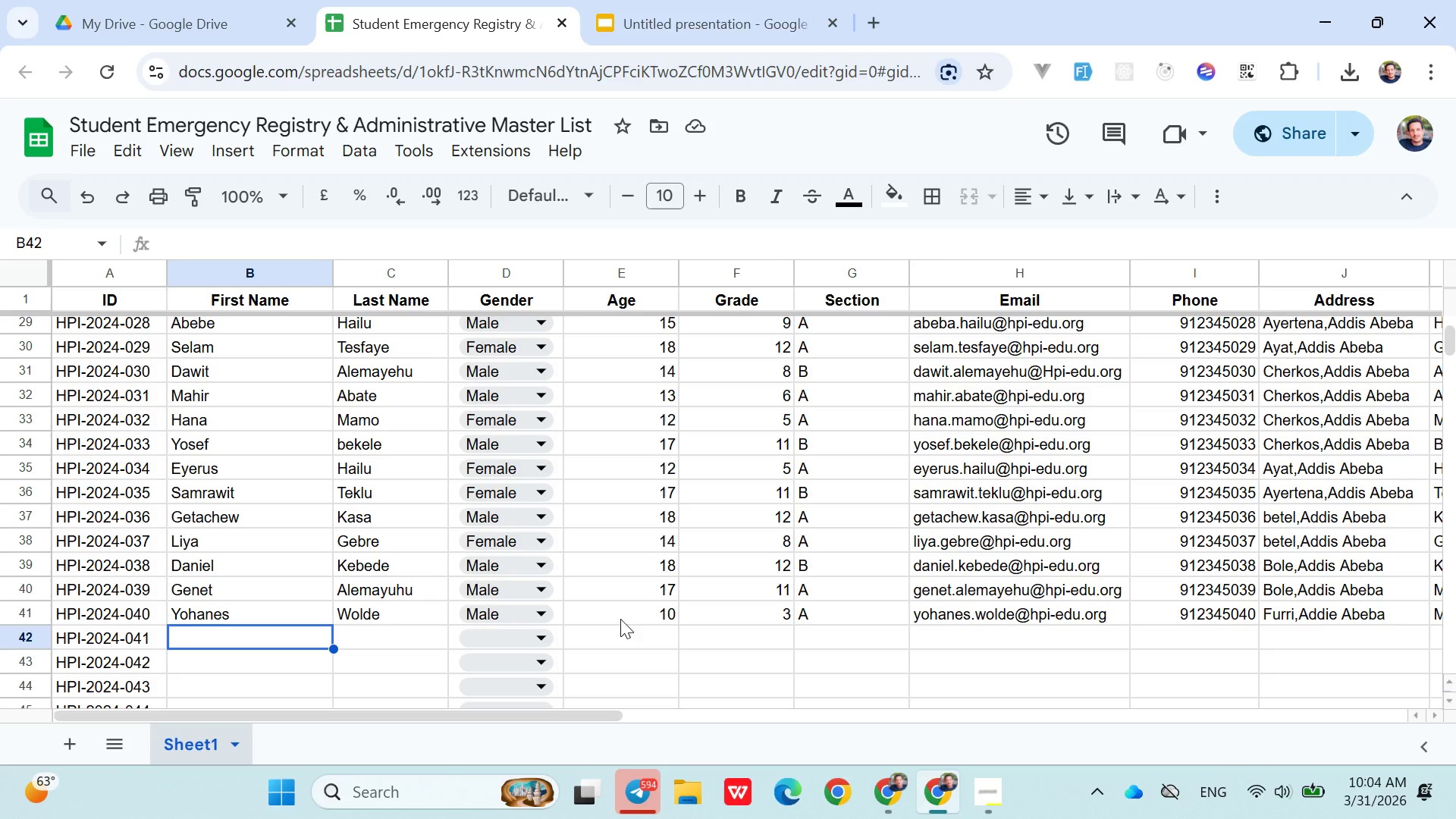 
wait(51.76)
 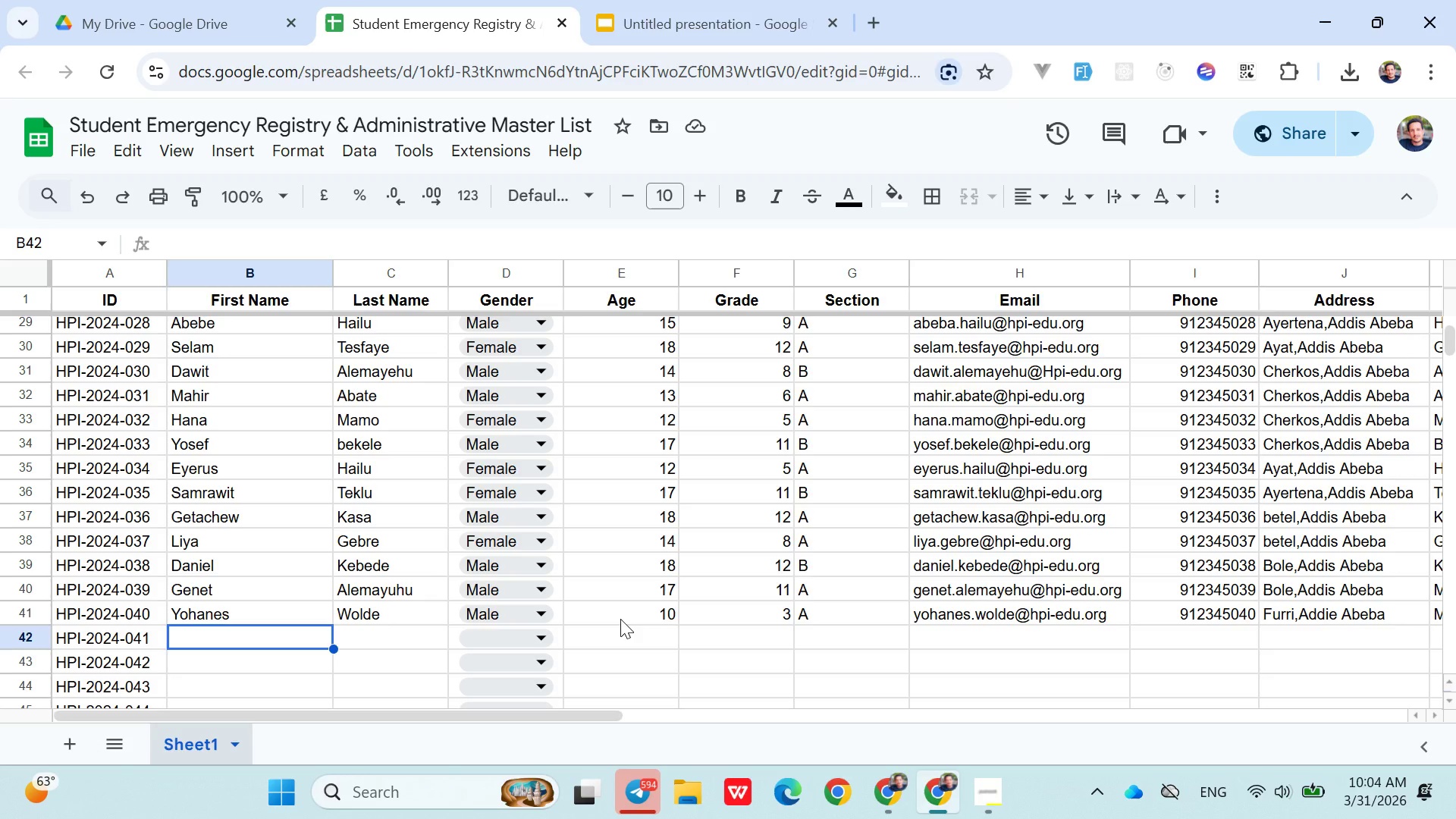 
type(Mereo)
key(Backspace)
key(Backspace)
type(on)
 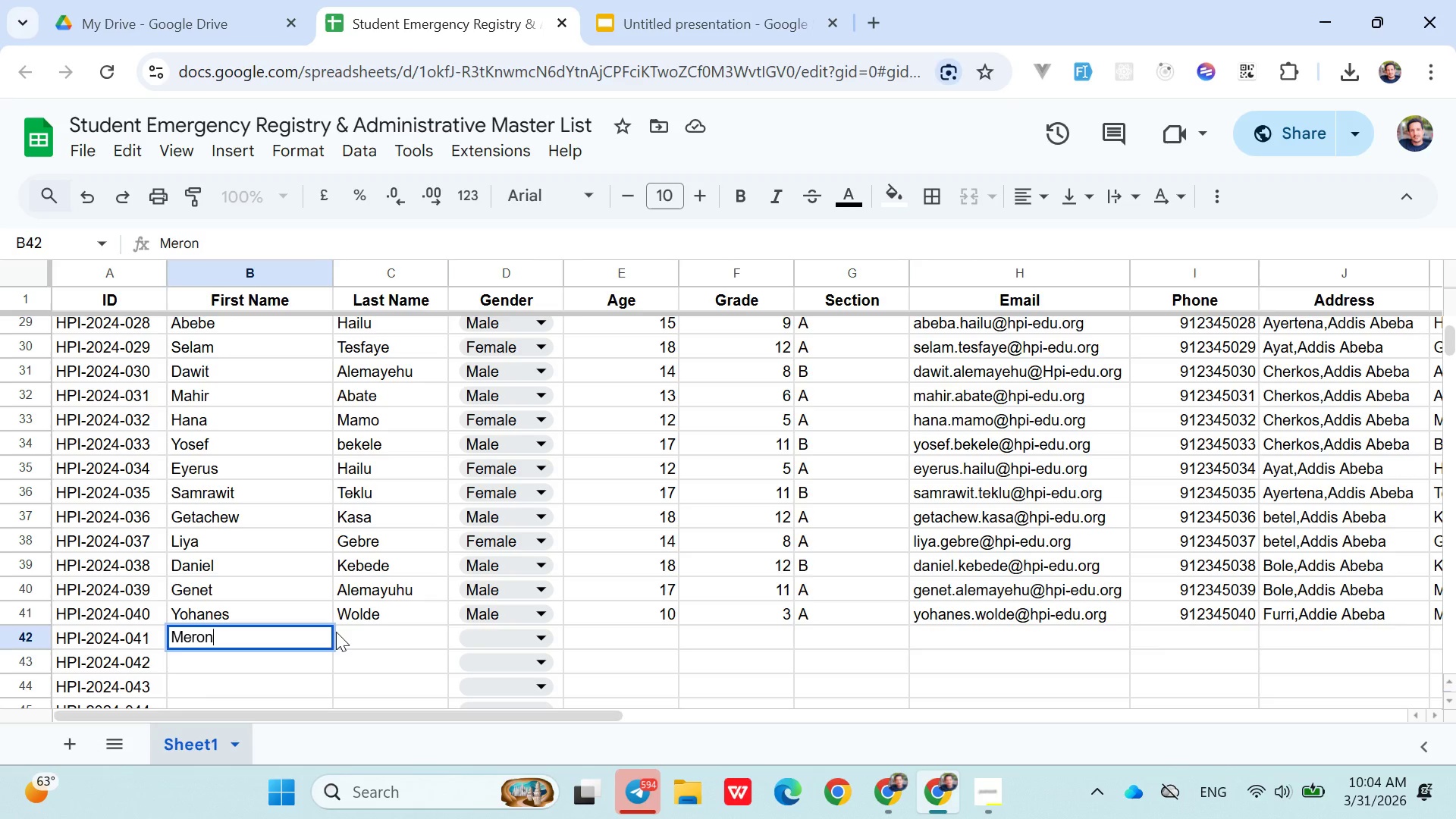 
left_click([338, 632])
 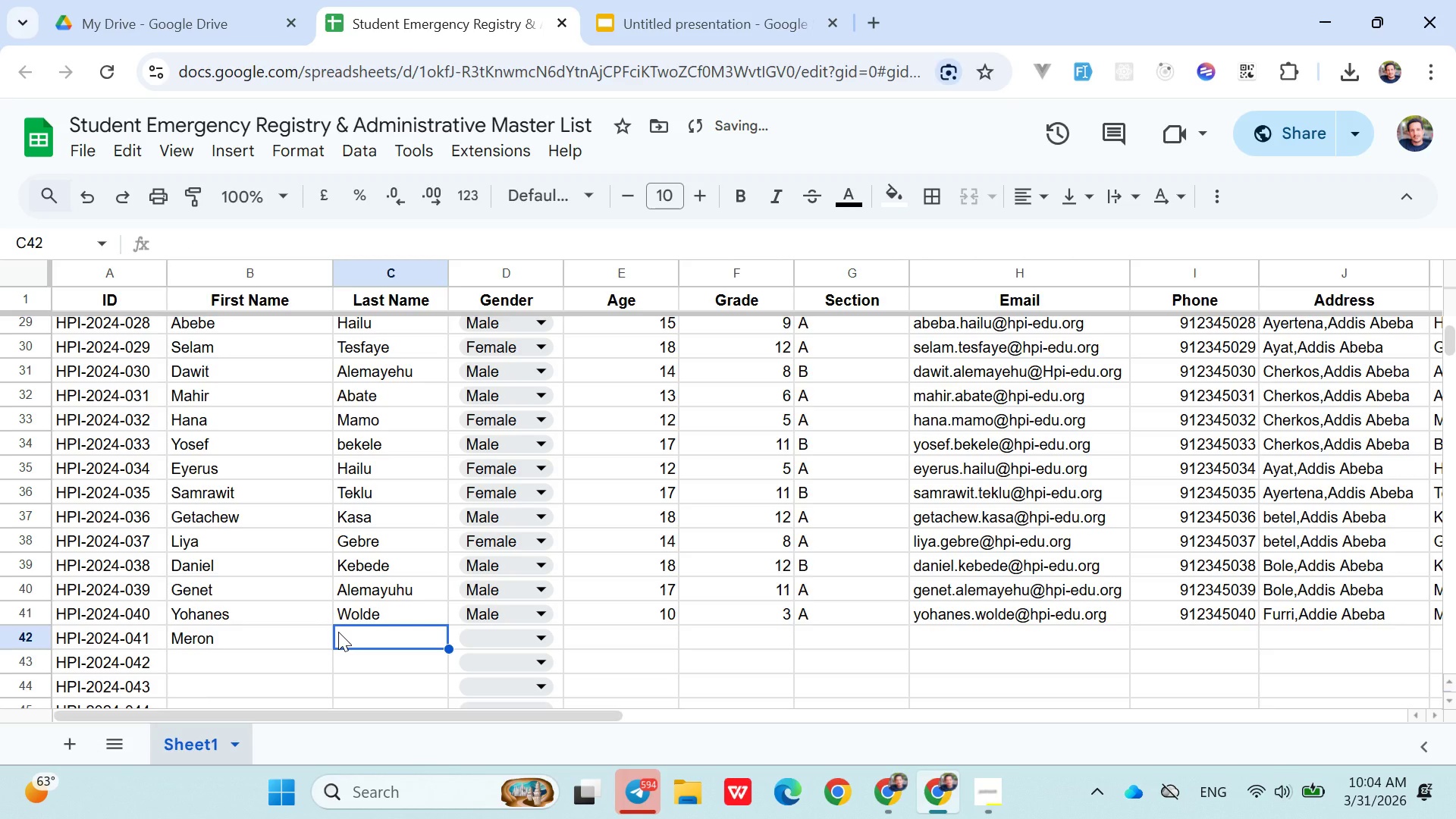 
type(Tesfaye)
 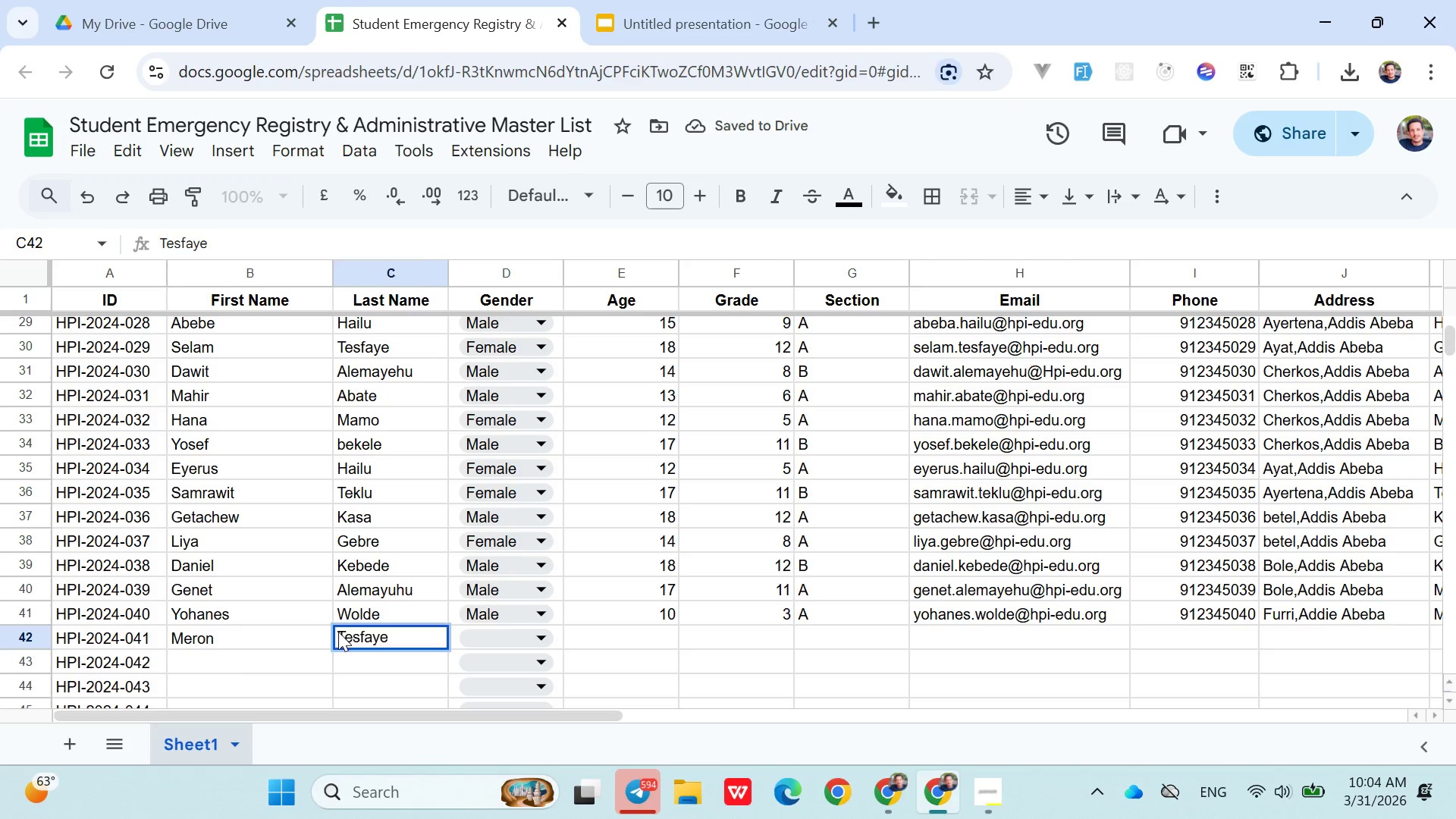 
key(ArrowRight)
 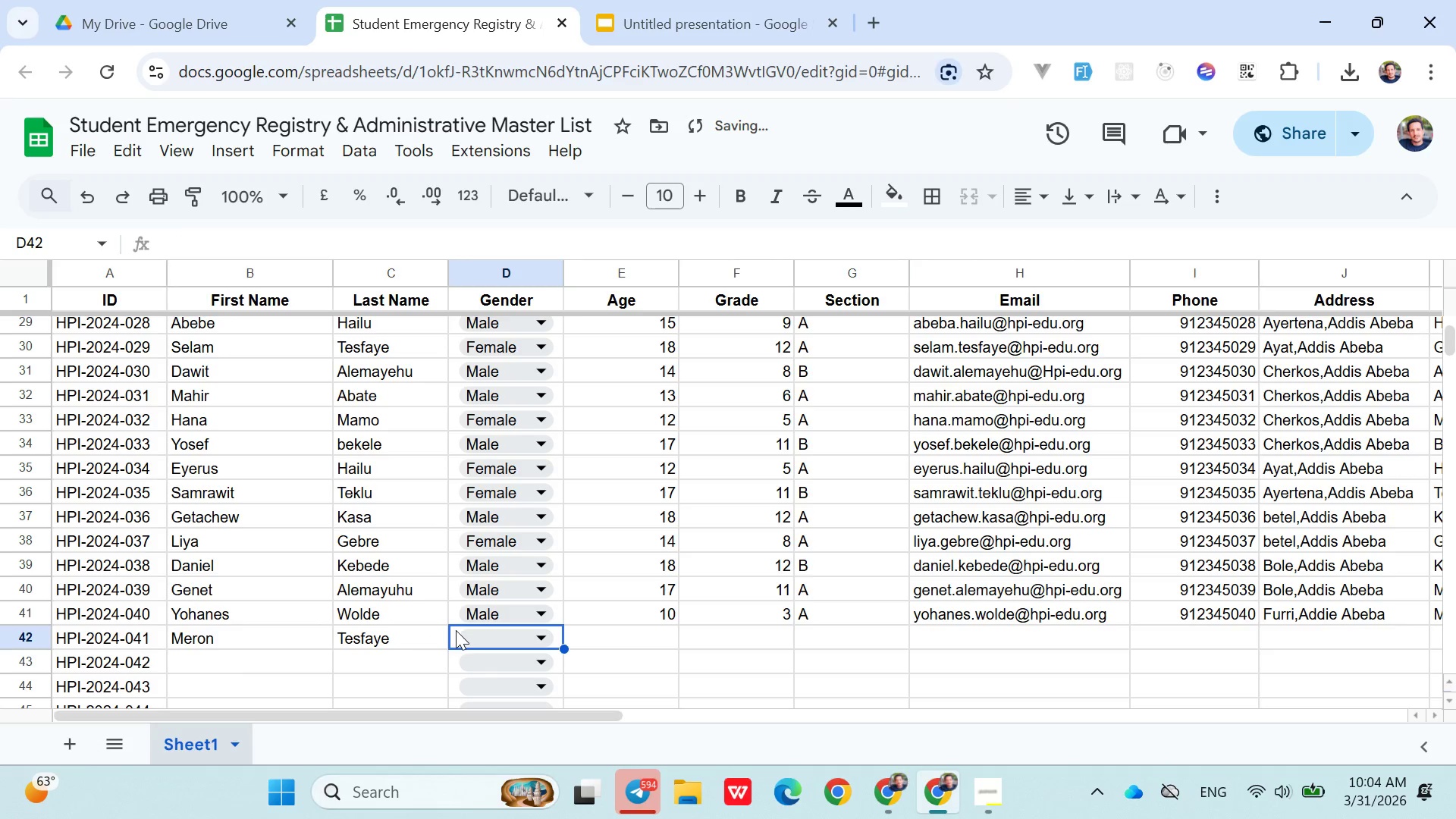 
left_click([463, 630])
 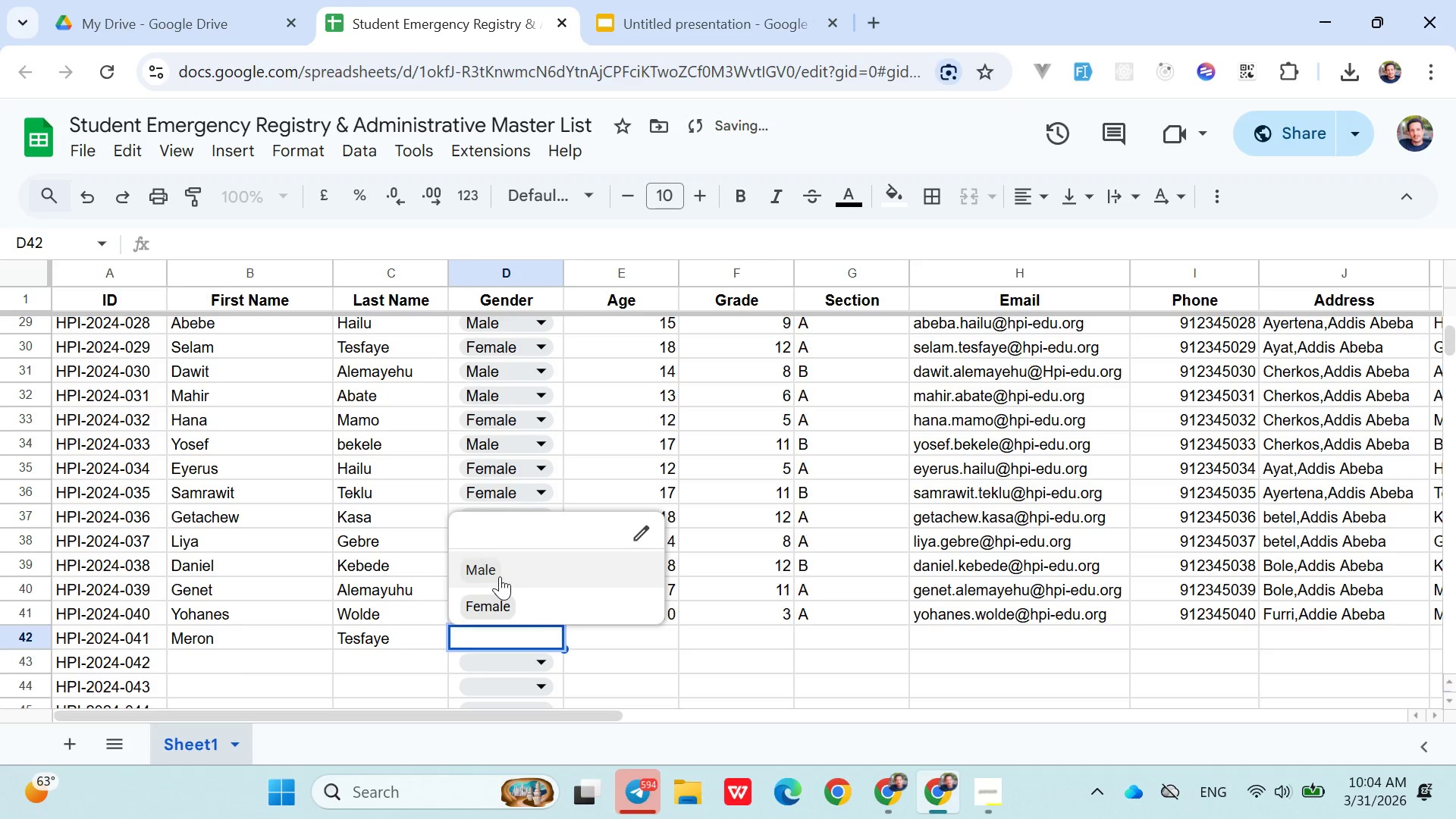 
left_click([500, 576])
 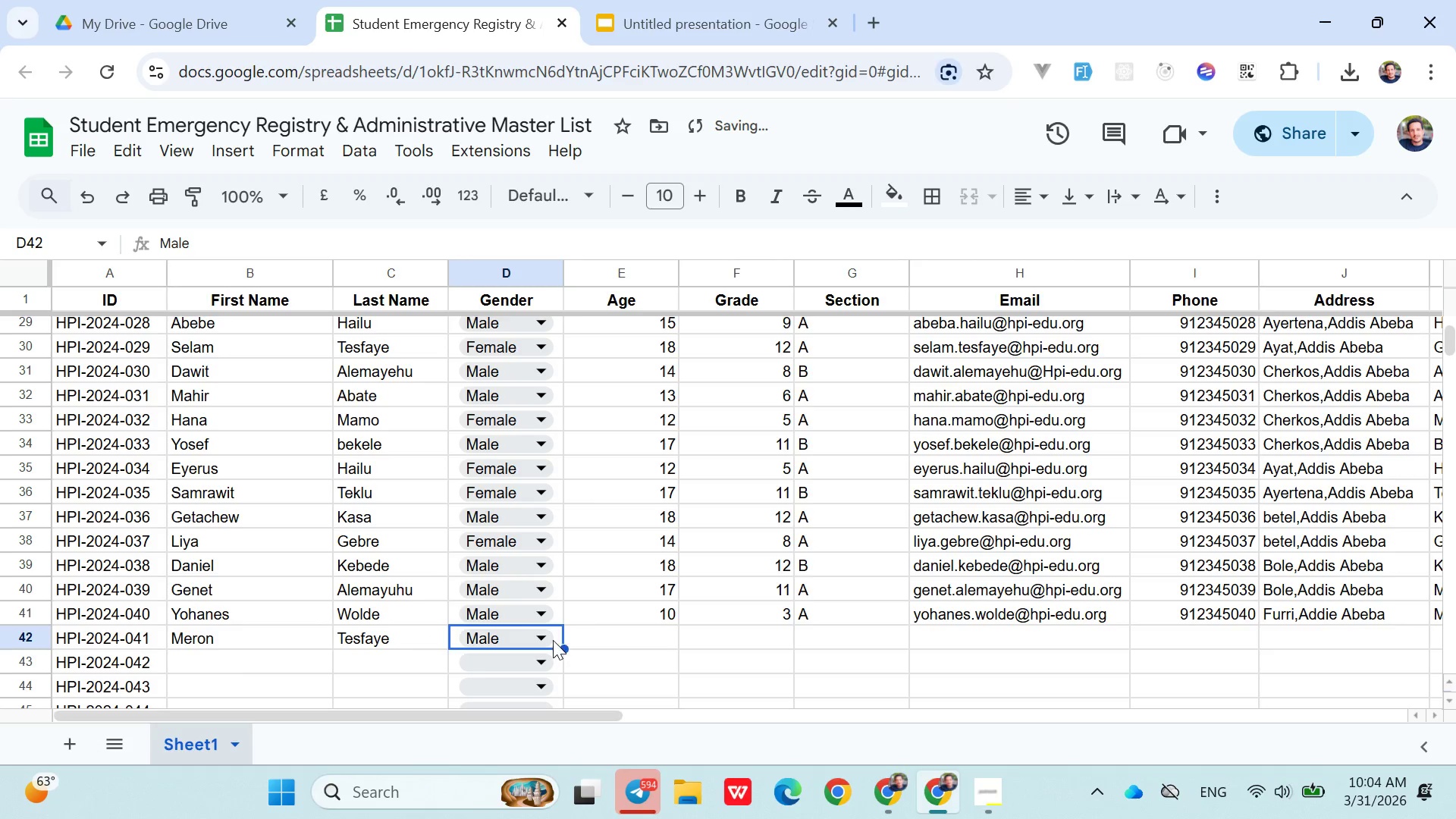 
left_click([540, 636])
 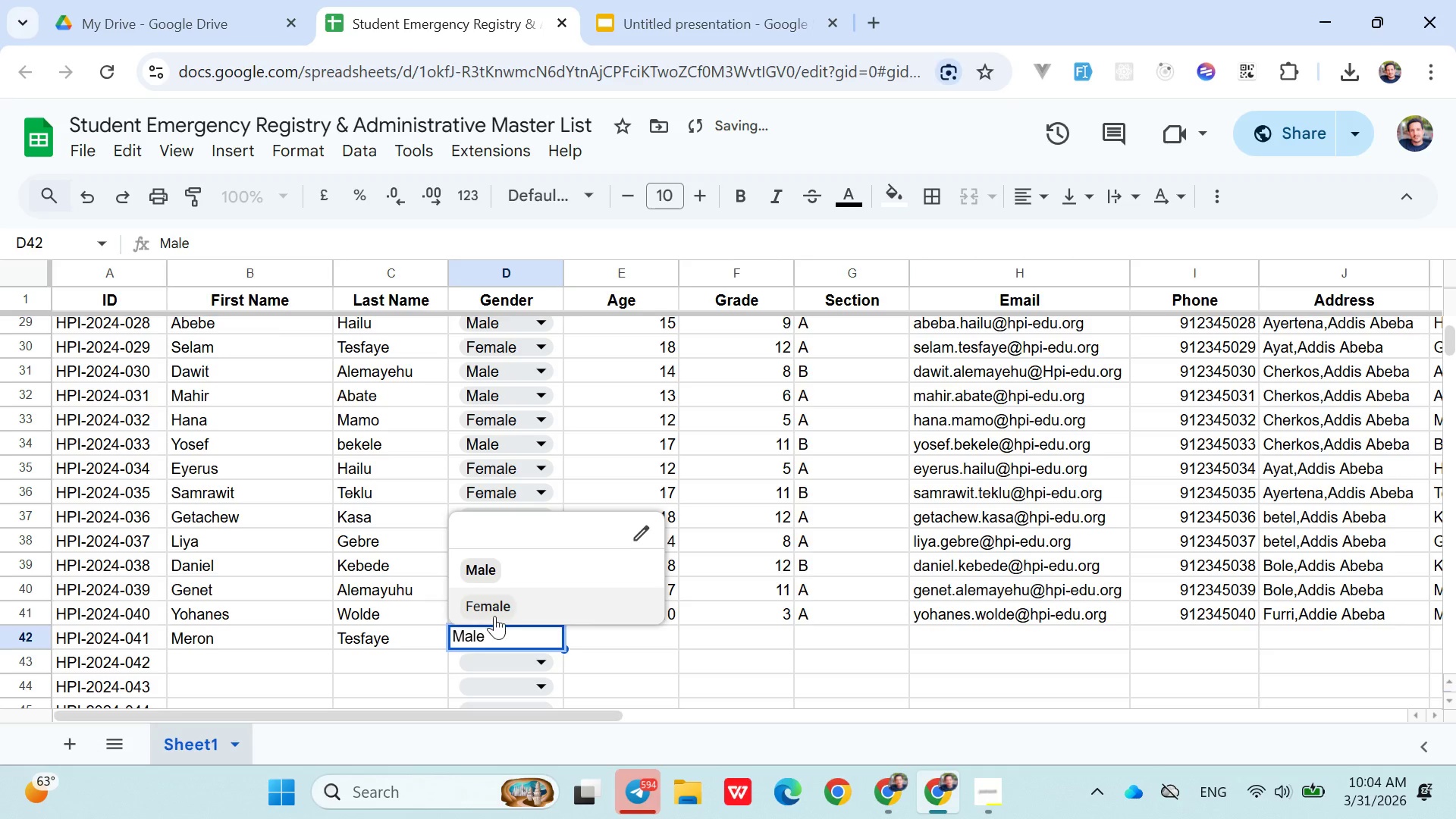 
left_click([494, 614])
 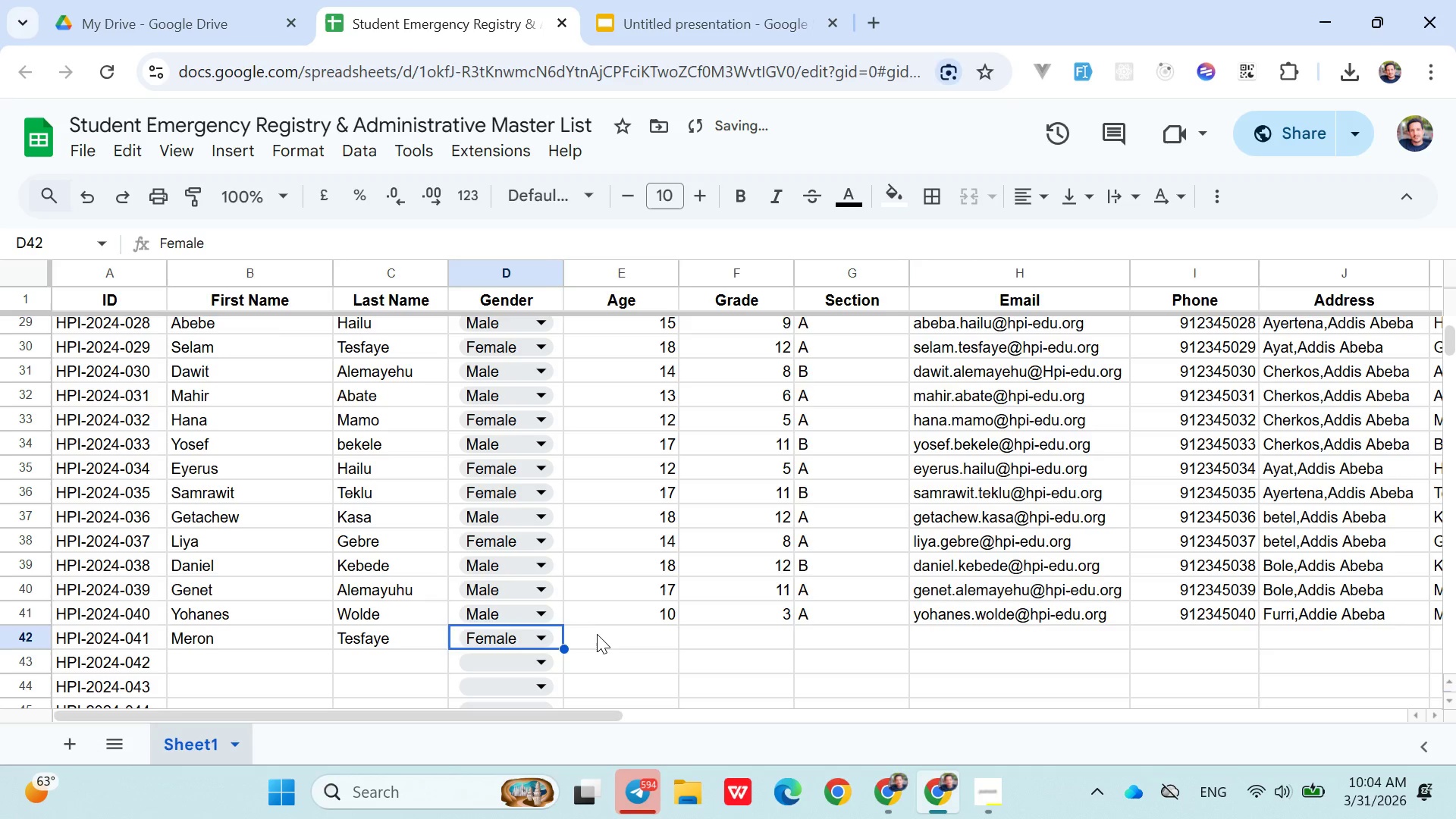 
left_click([597, 637])
 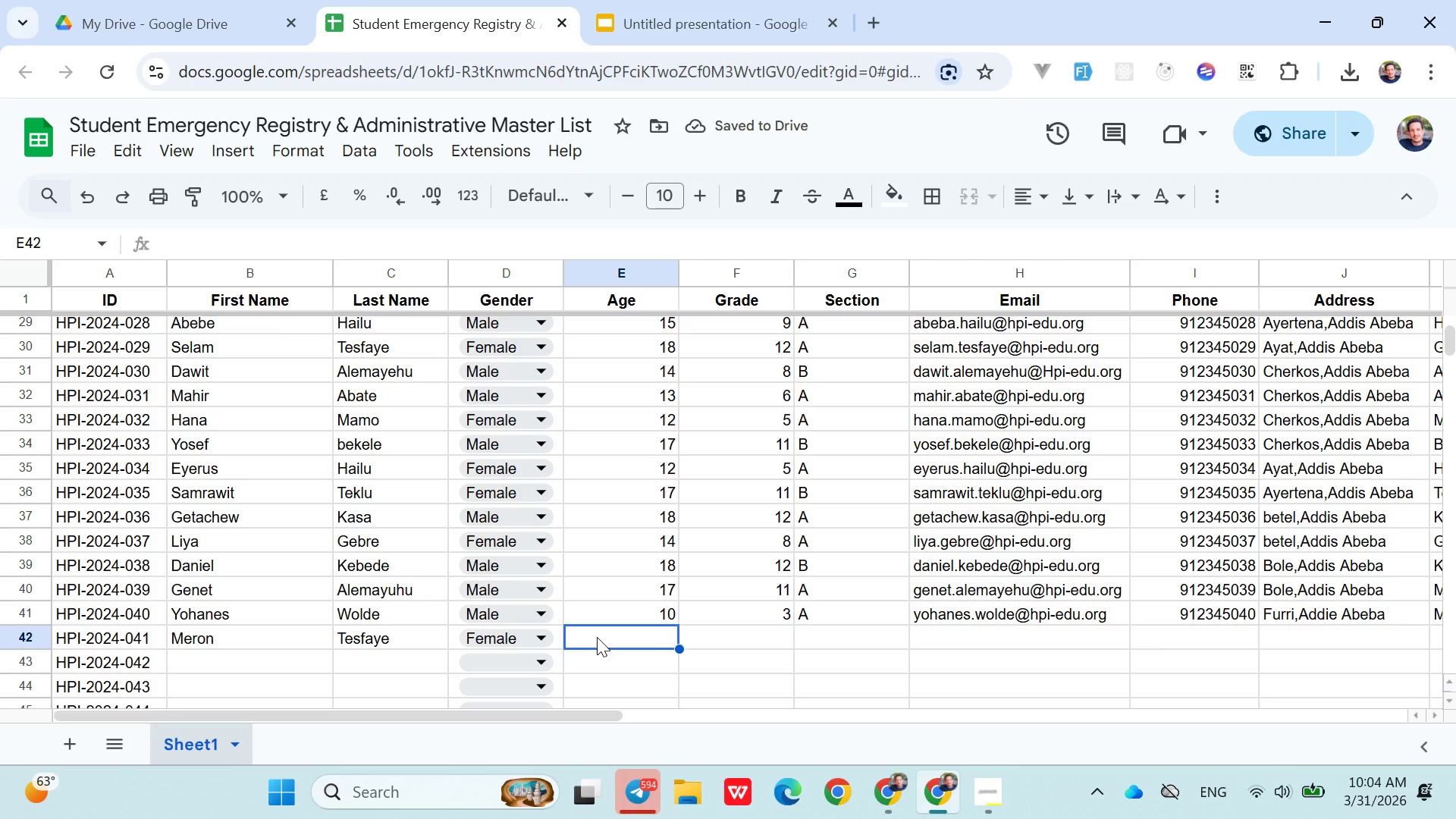 
key(9)
 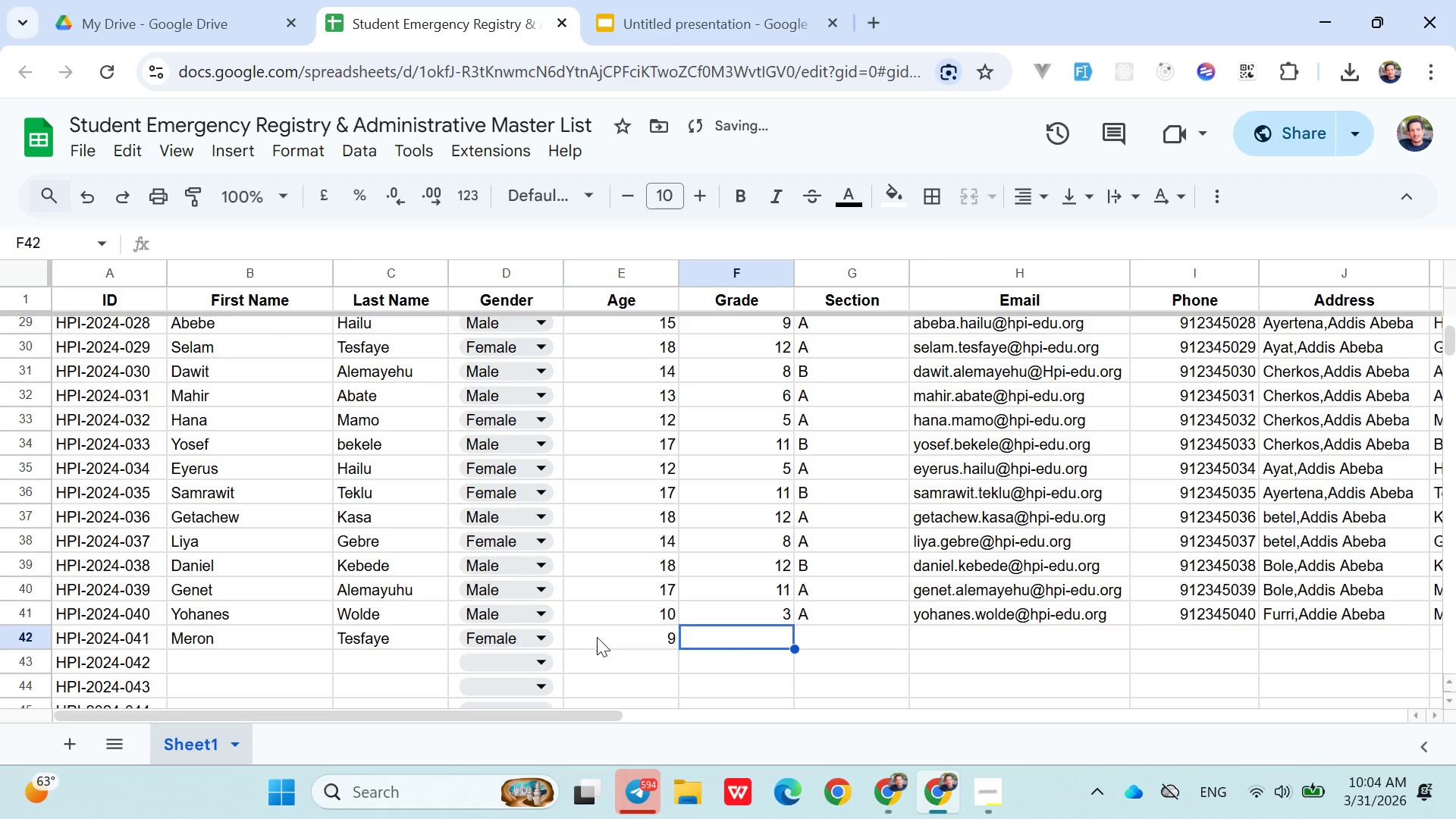 
key(ArrowRight)
 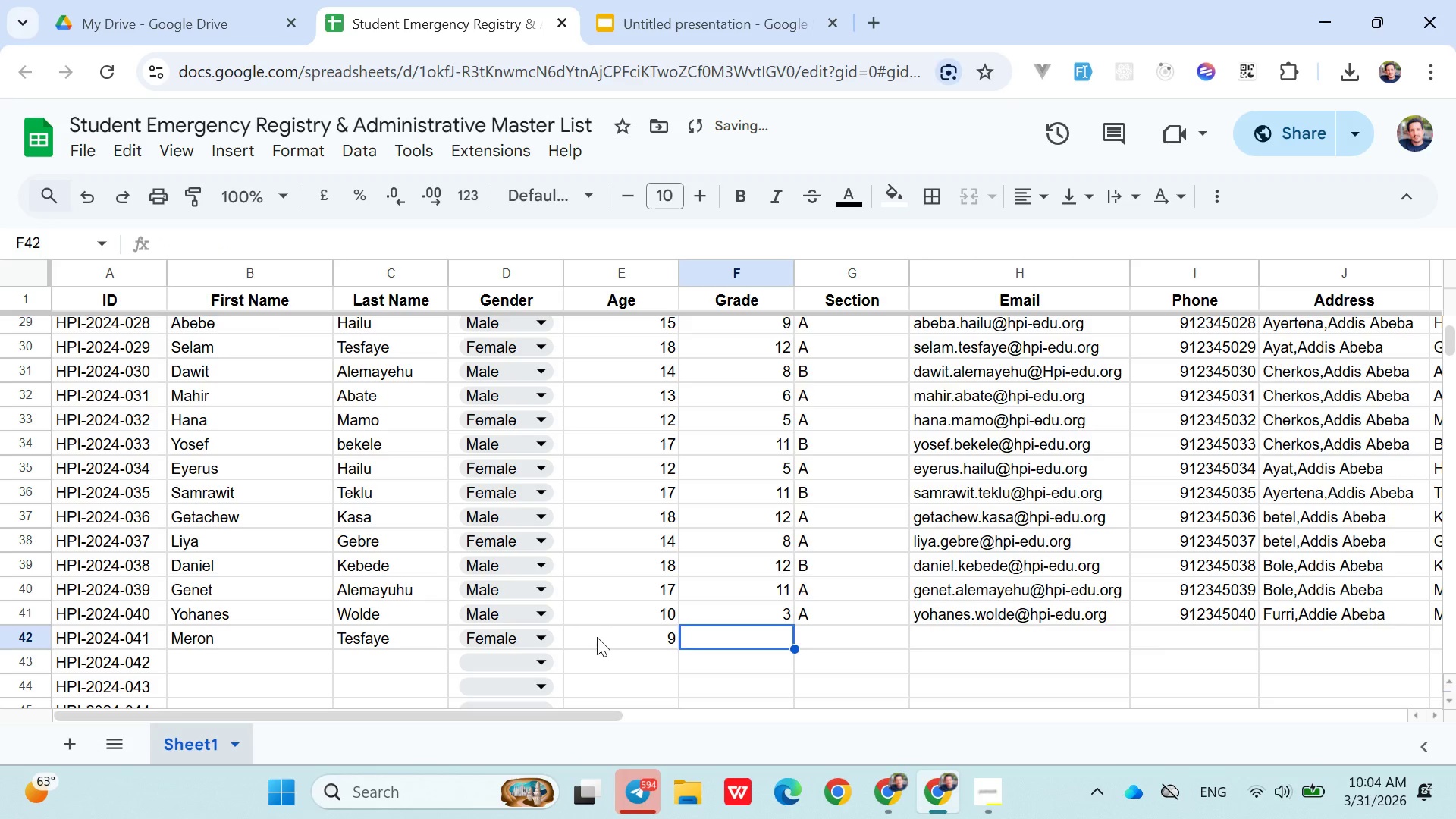 
key(2)
 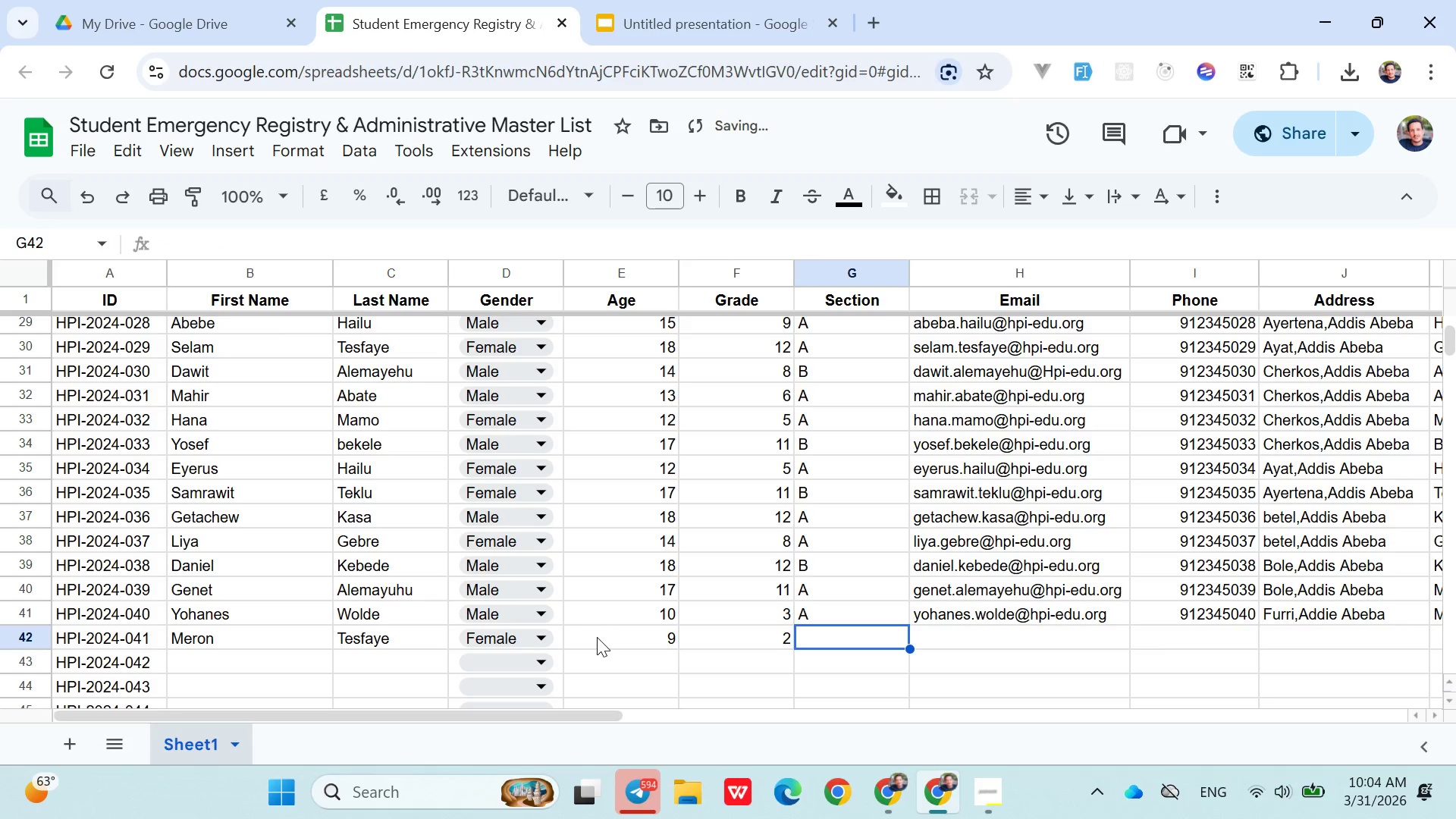 
key(ArrowRight)
 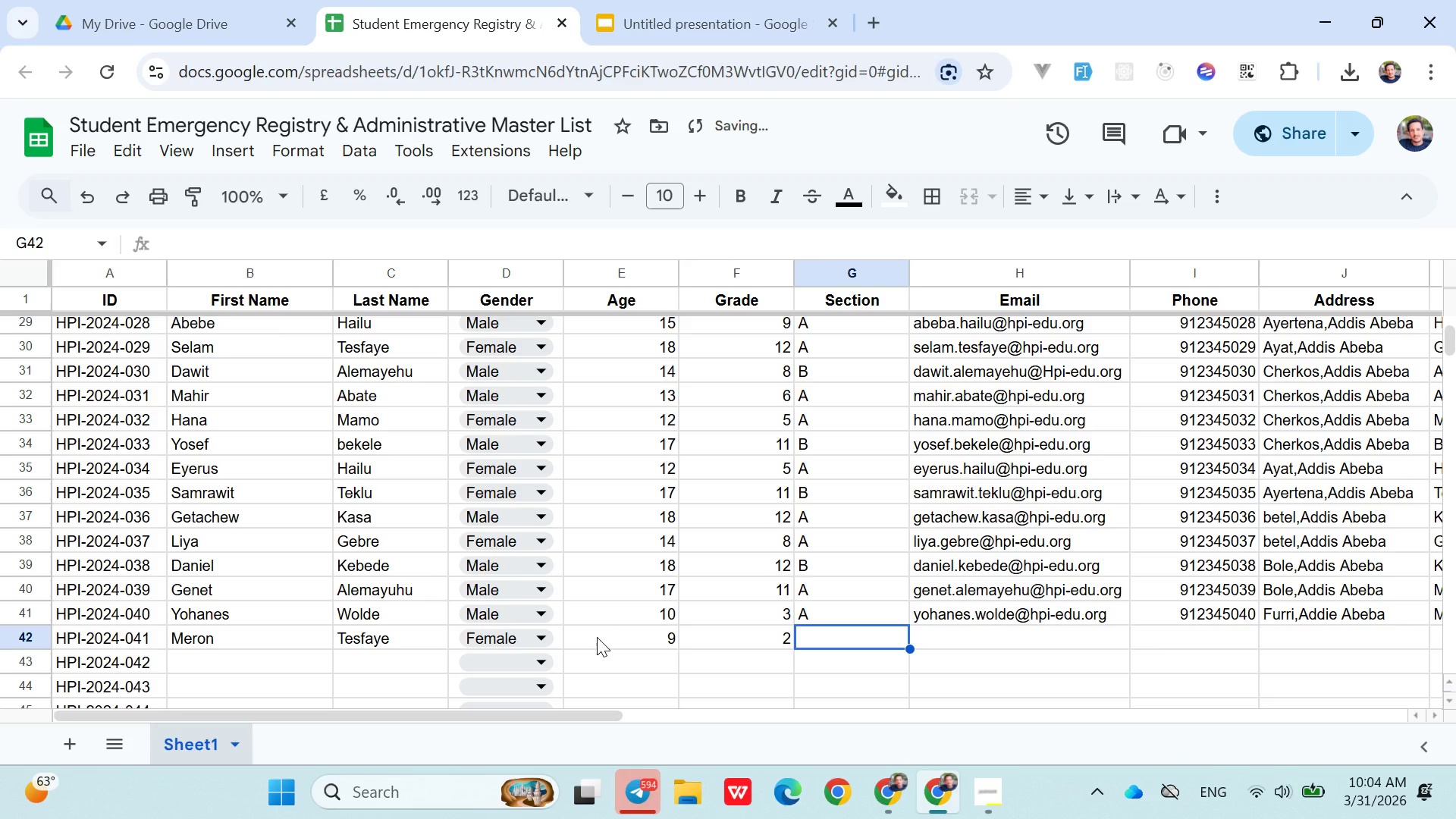 
key(Shift+A)
 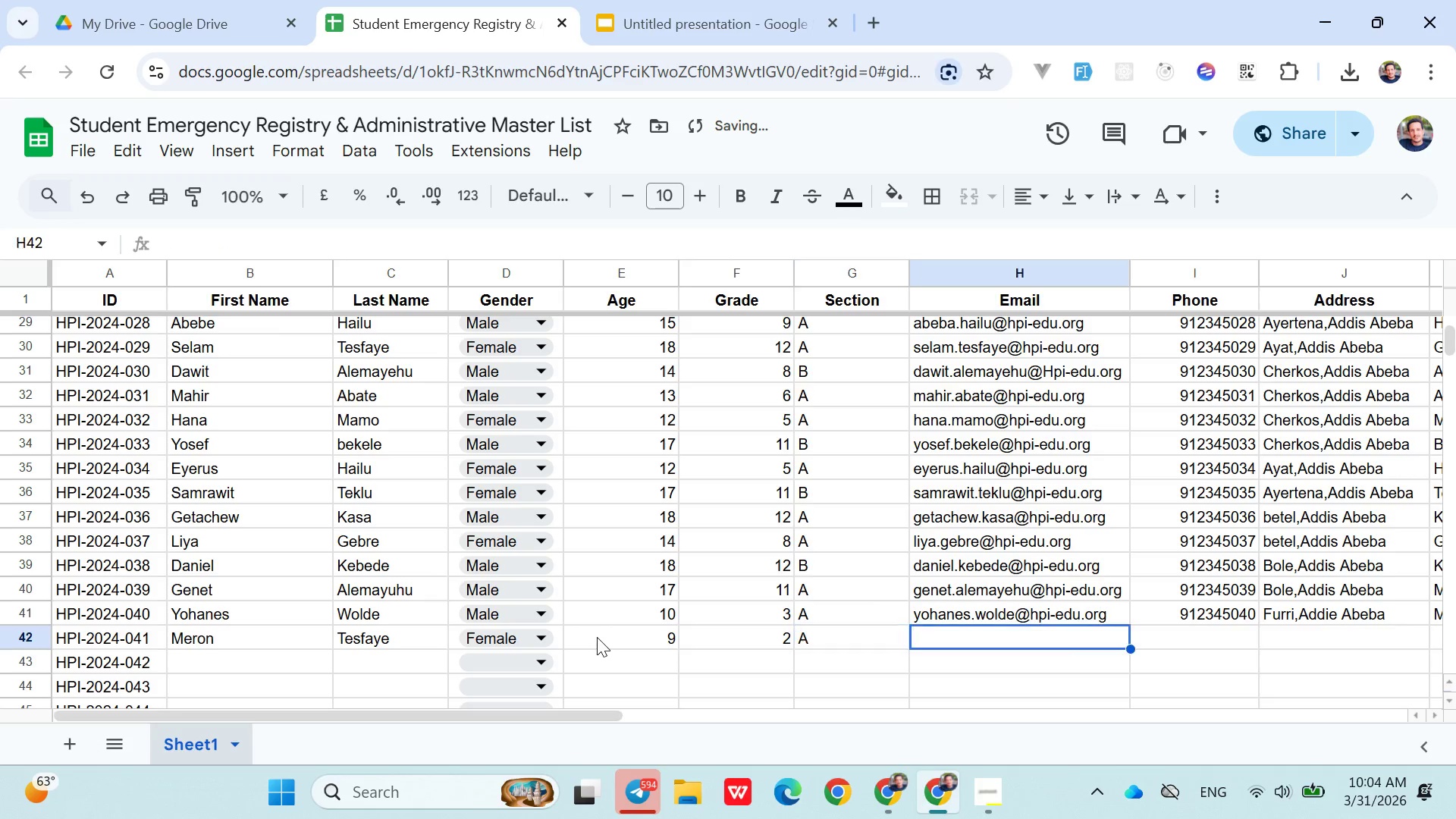 
key(ArrowRight)
 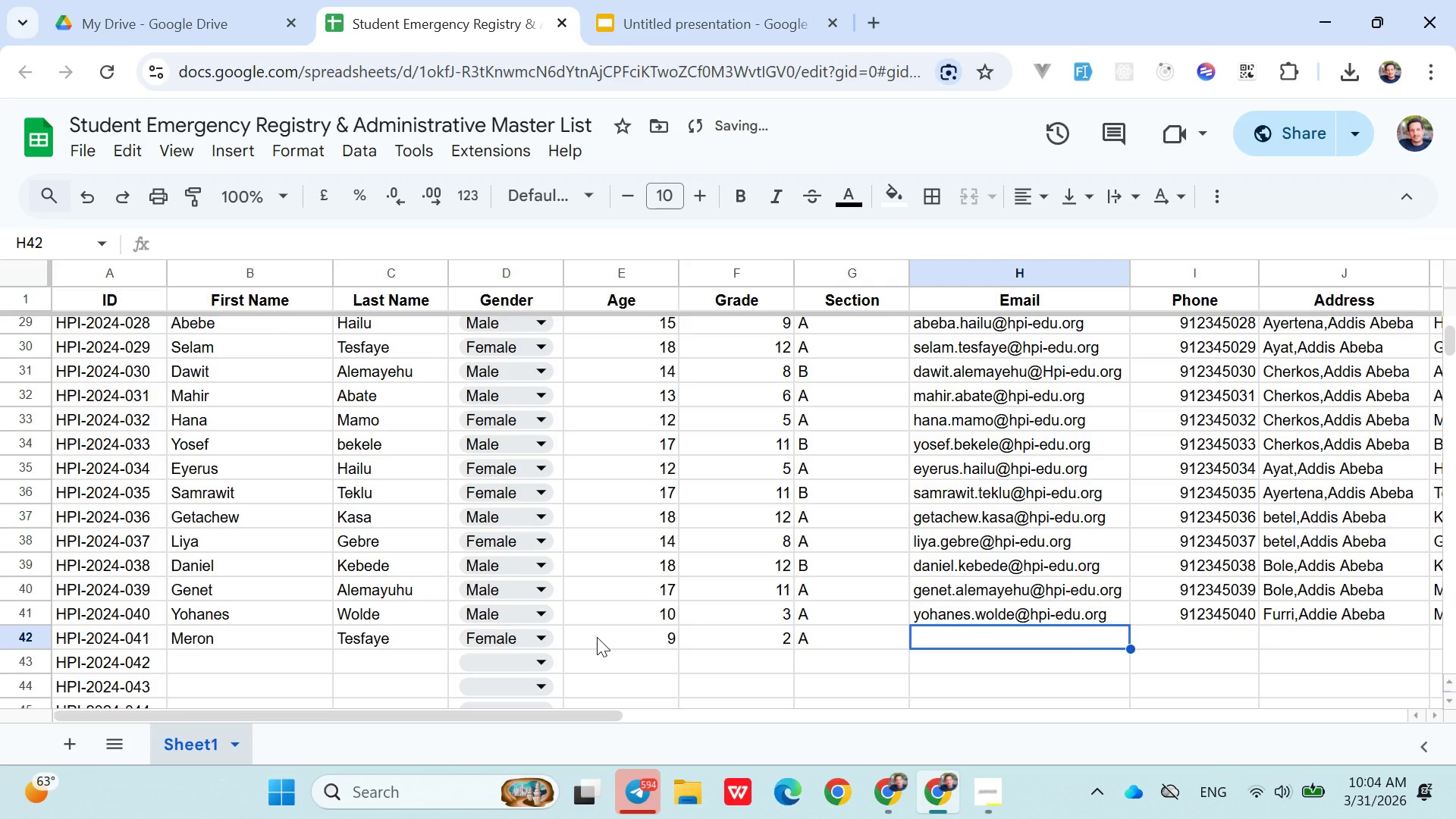 
type(meron.tesfaye@hpi-edu.org)
 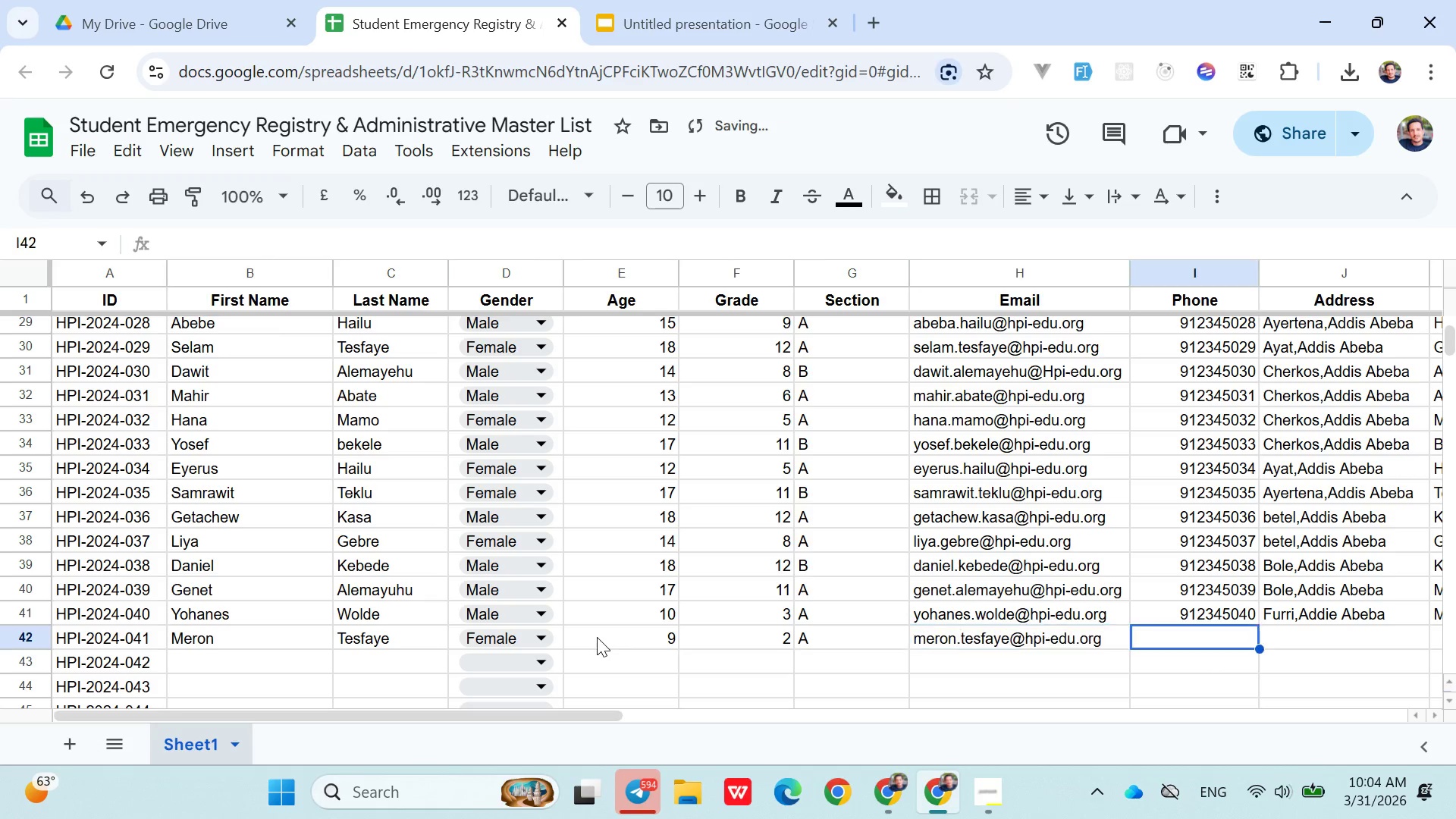 
key(ArrowRight)
 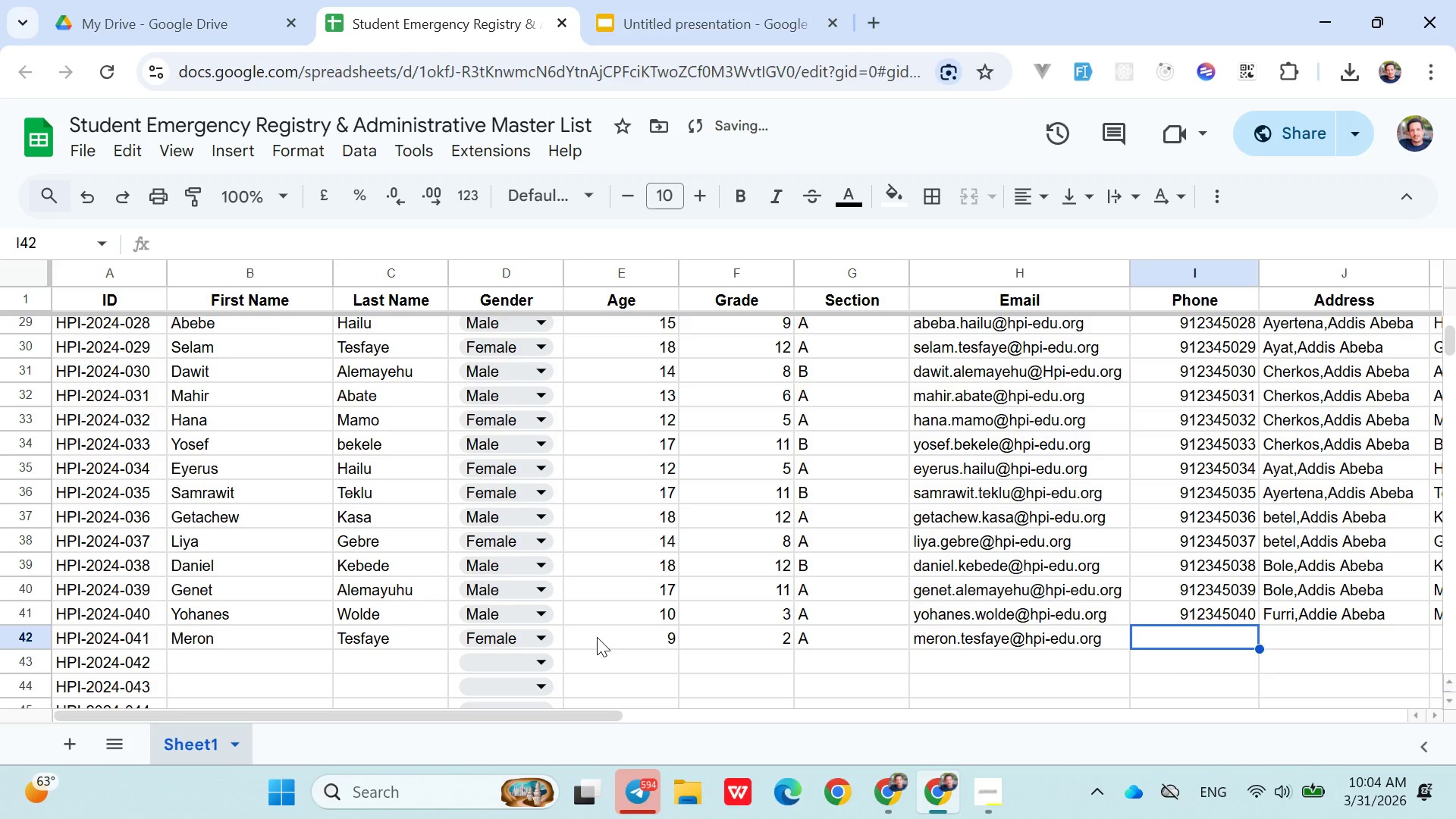 
type(091234)
 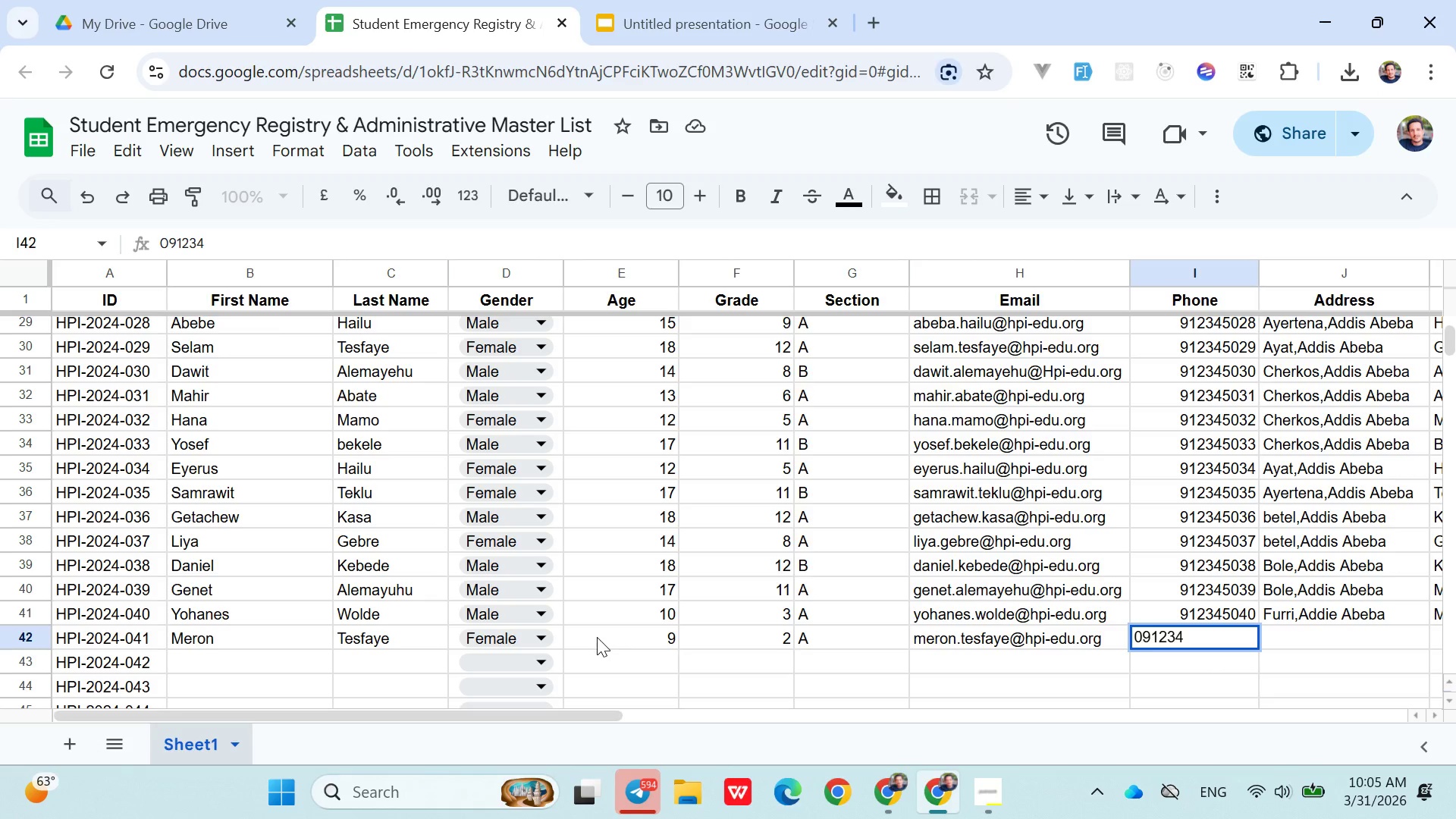 
type(5041)
 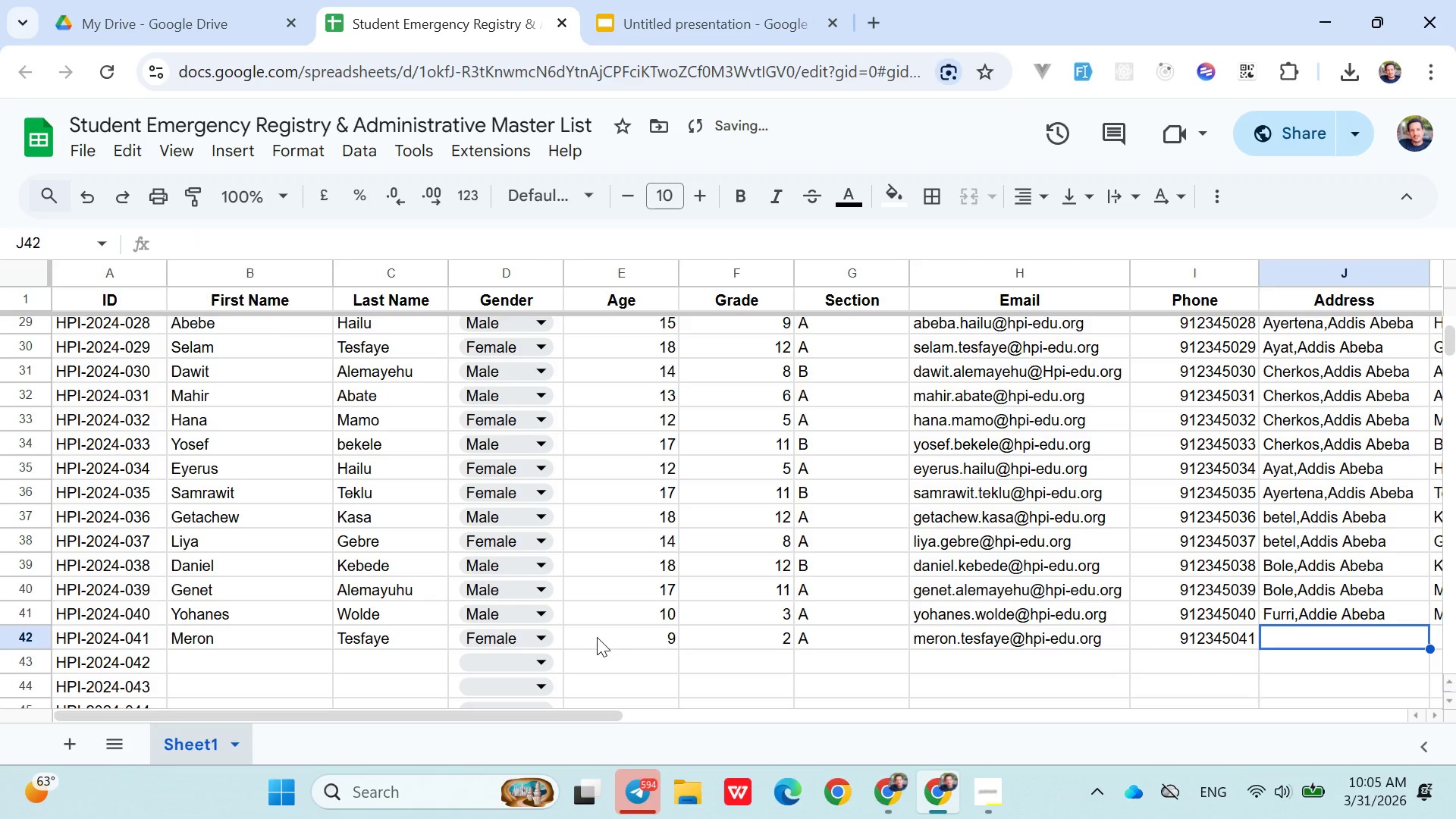 
key(ArrowRight)
 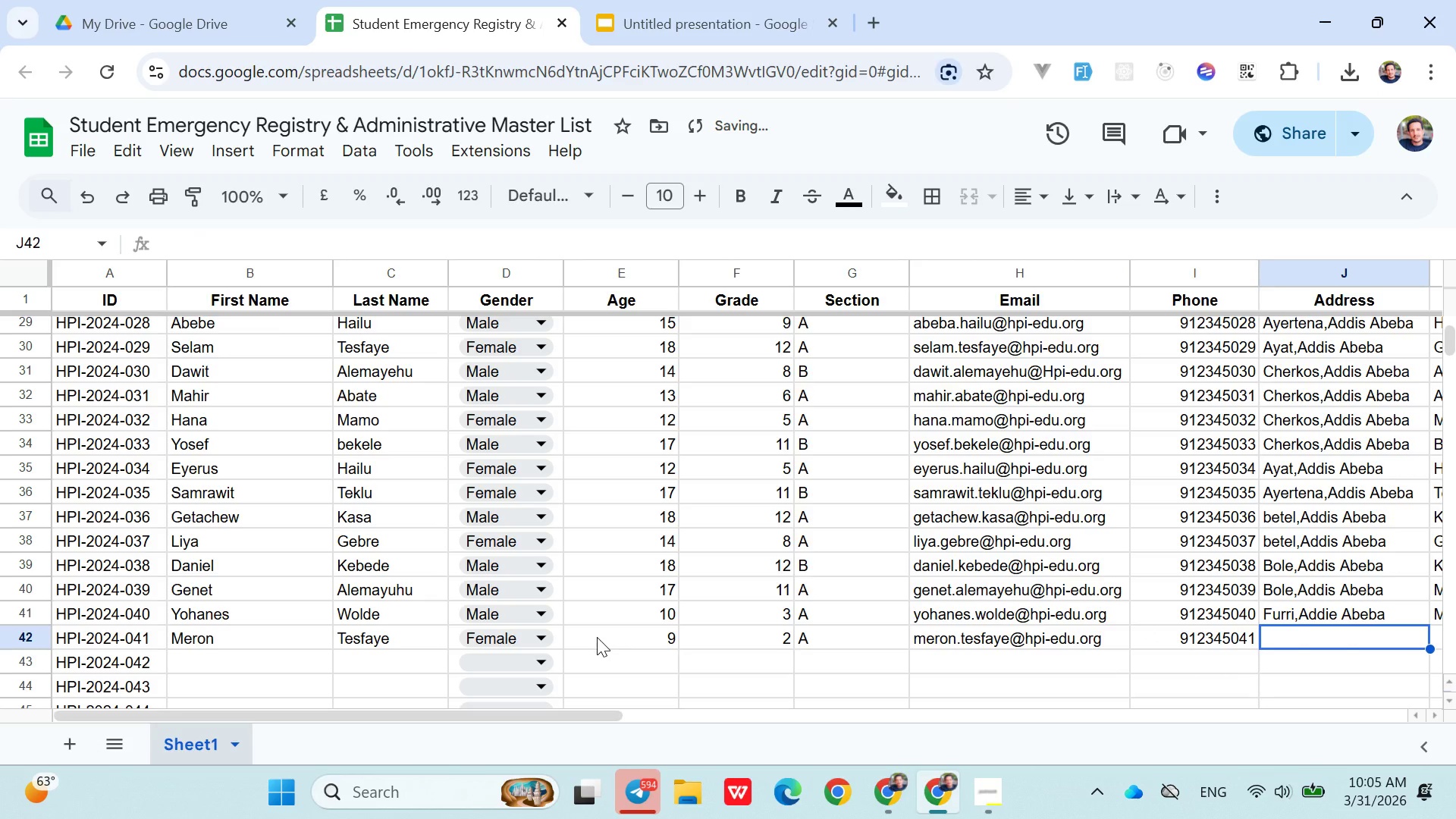 
key(Shift+F)
 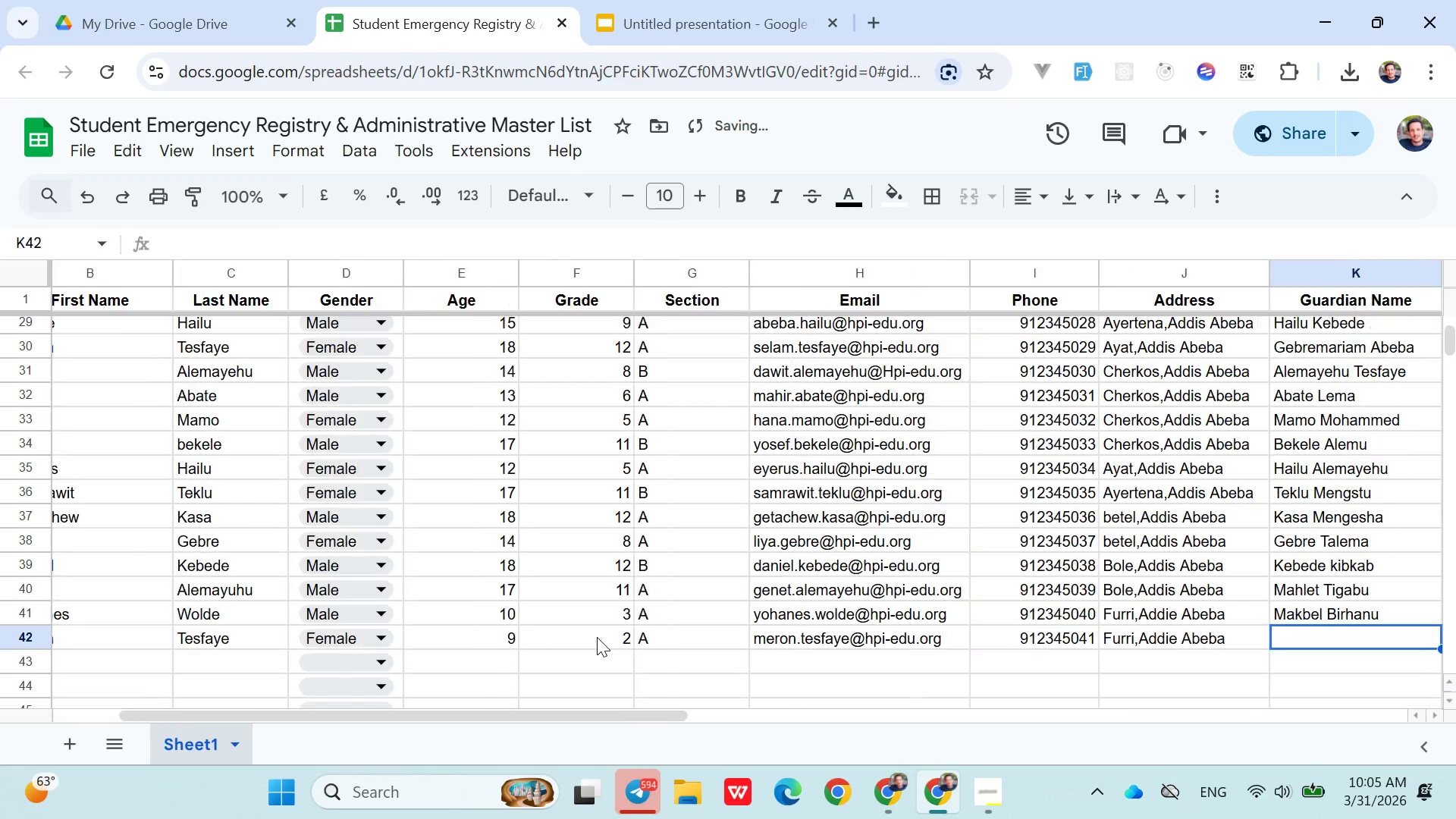 
key(ArrowRight)
 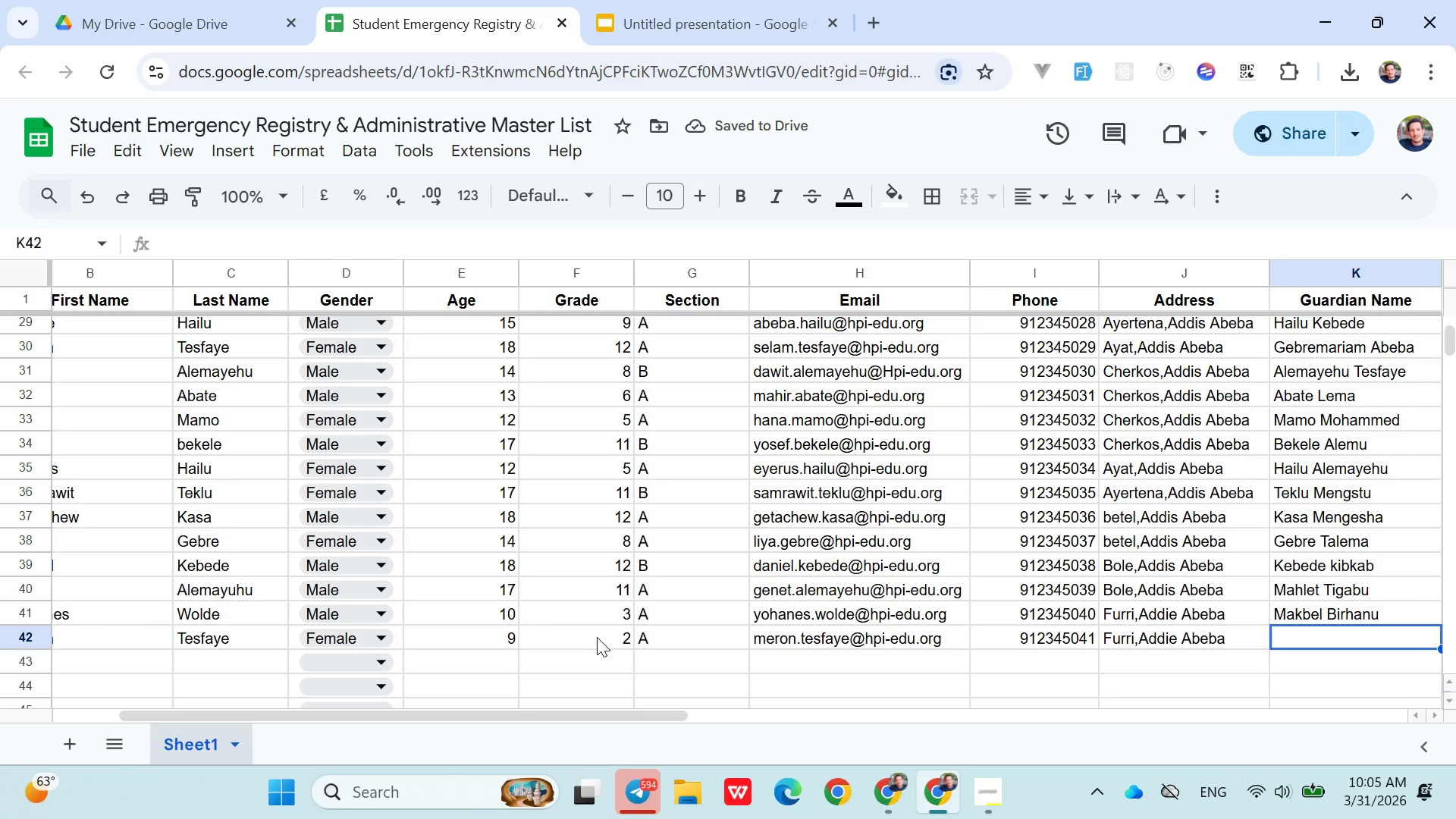 
type(Tesfaye Aragaw)
 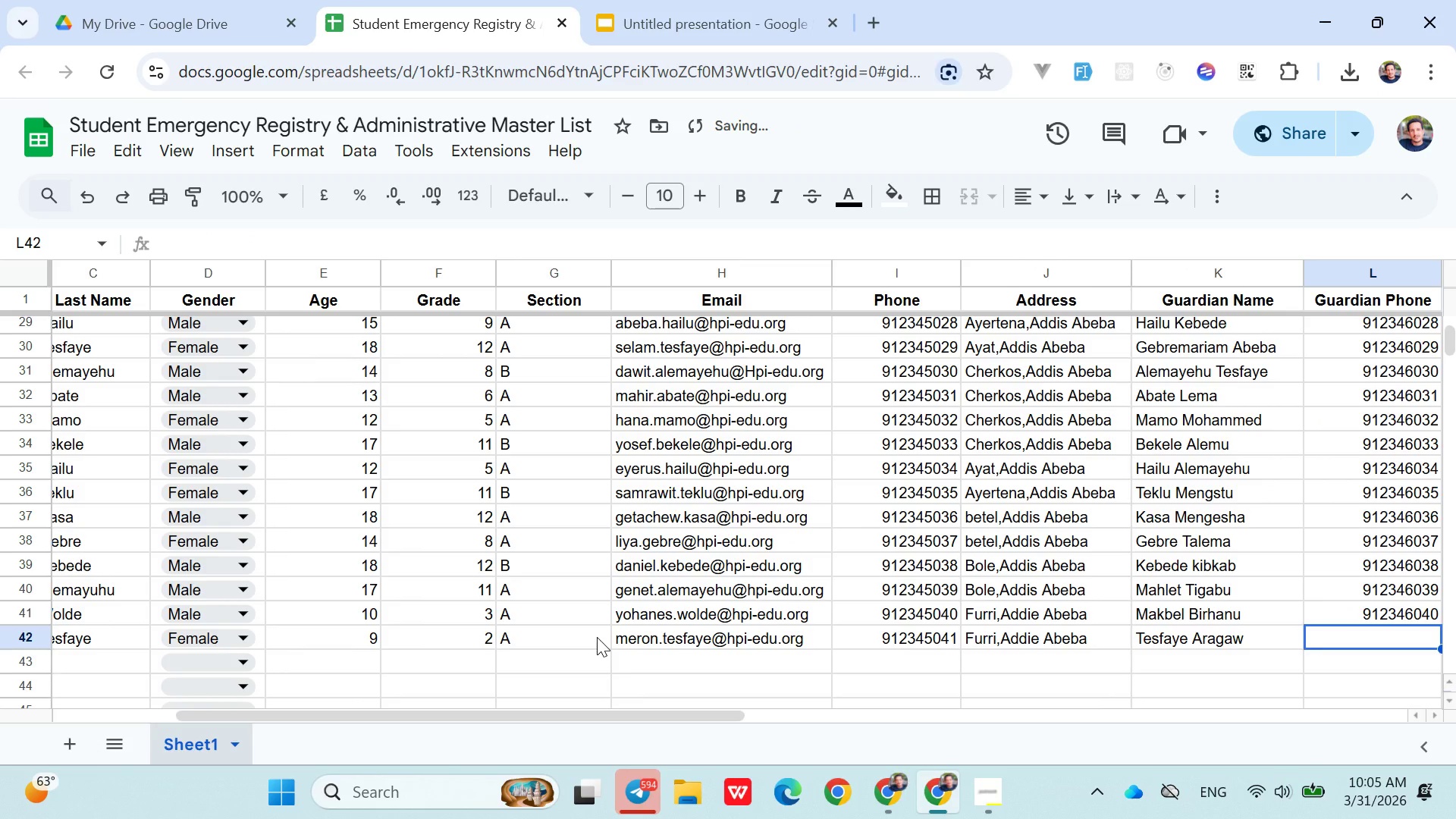 
 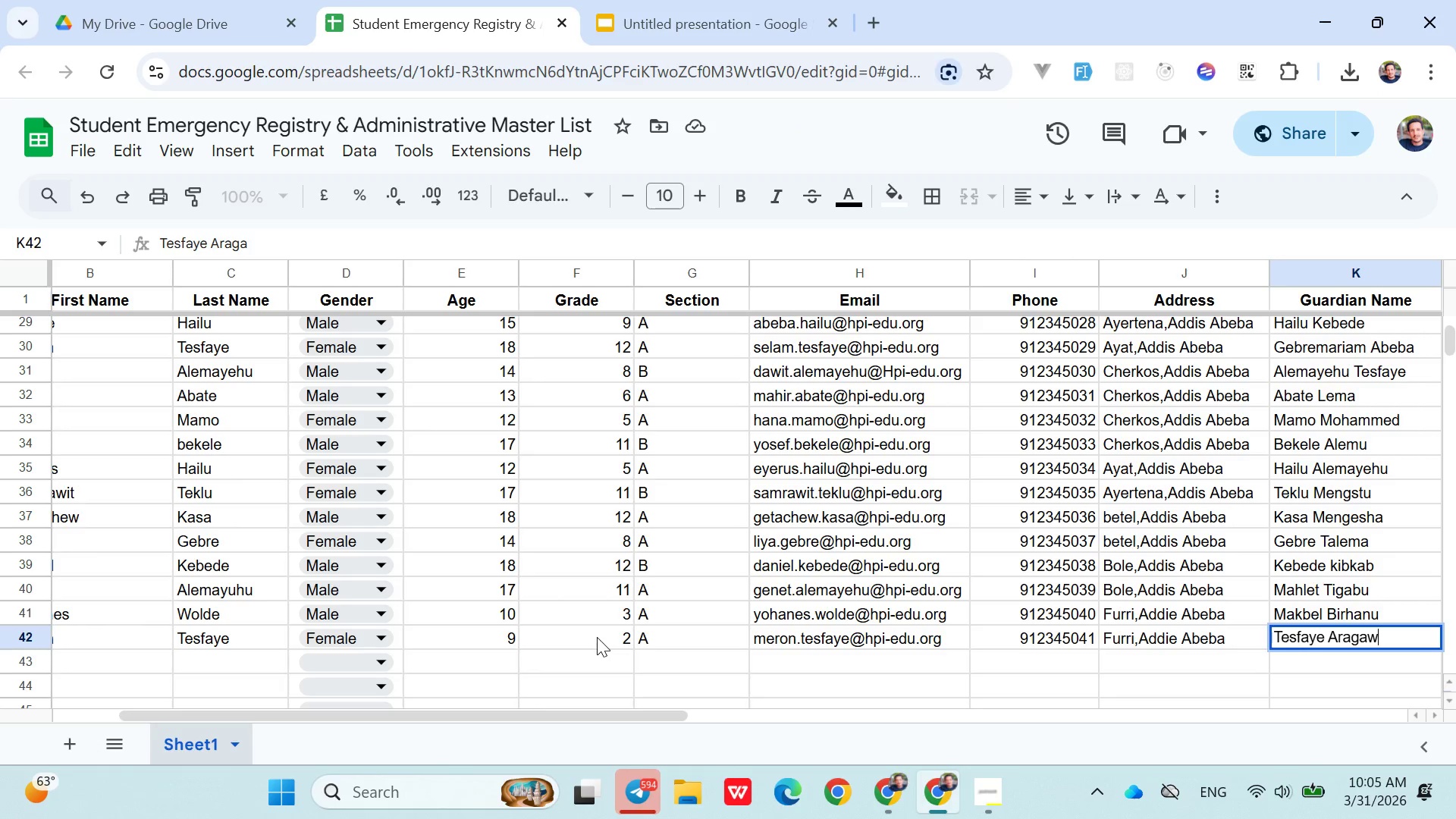 
key(ArrowRight)
 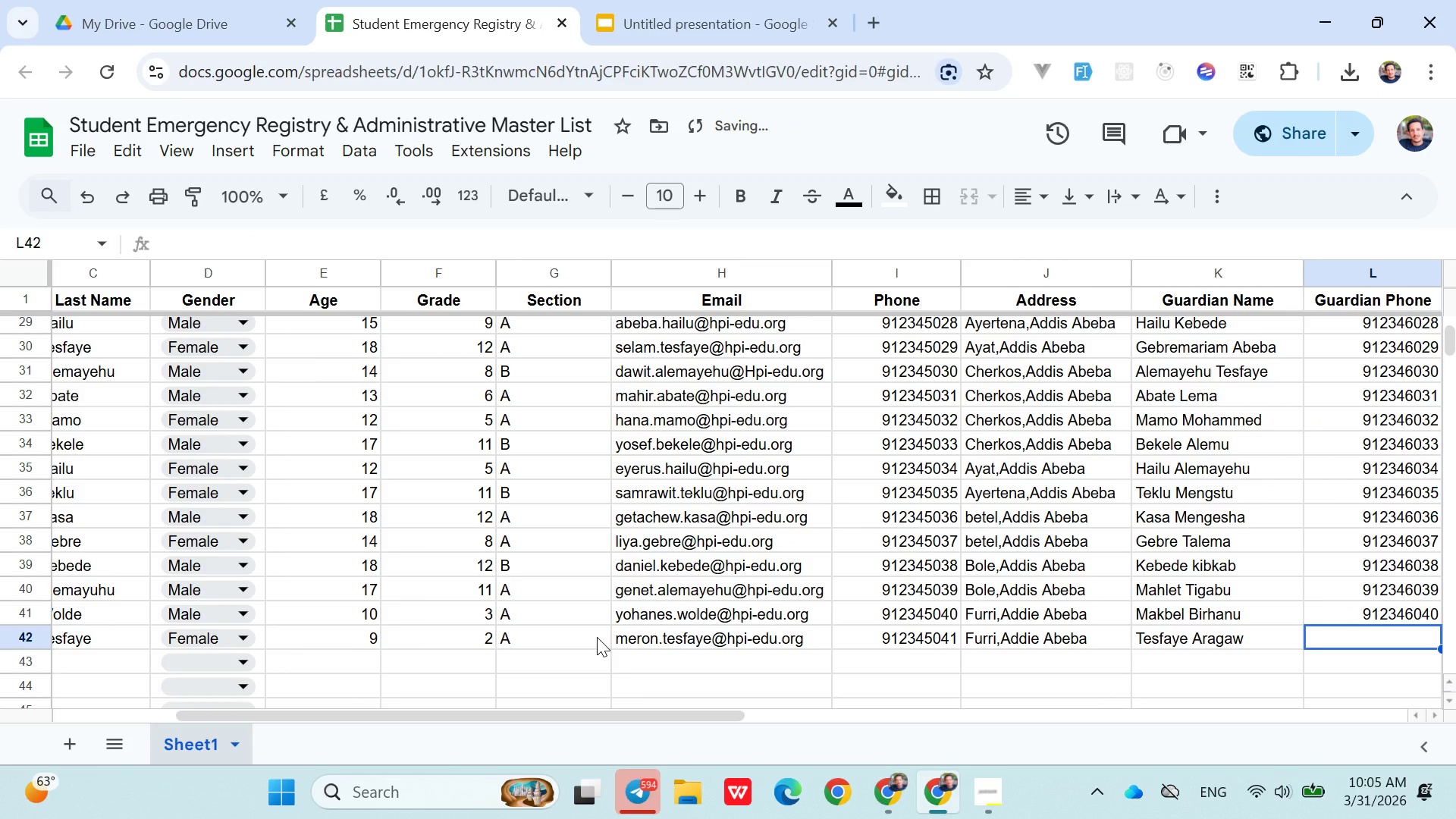 
type(0912346041)
 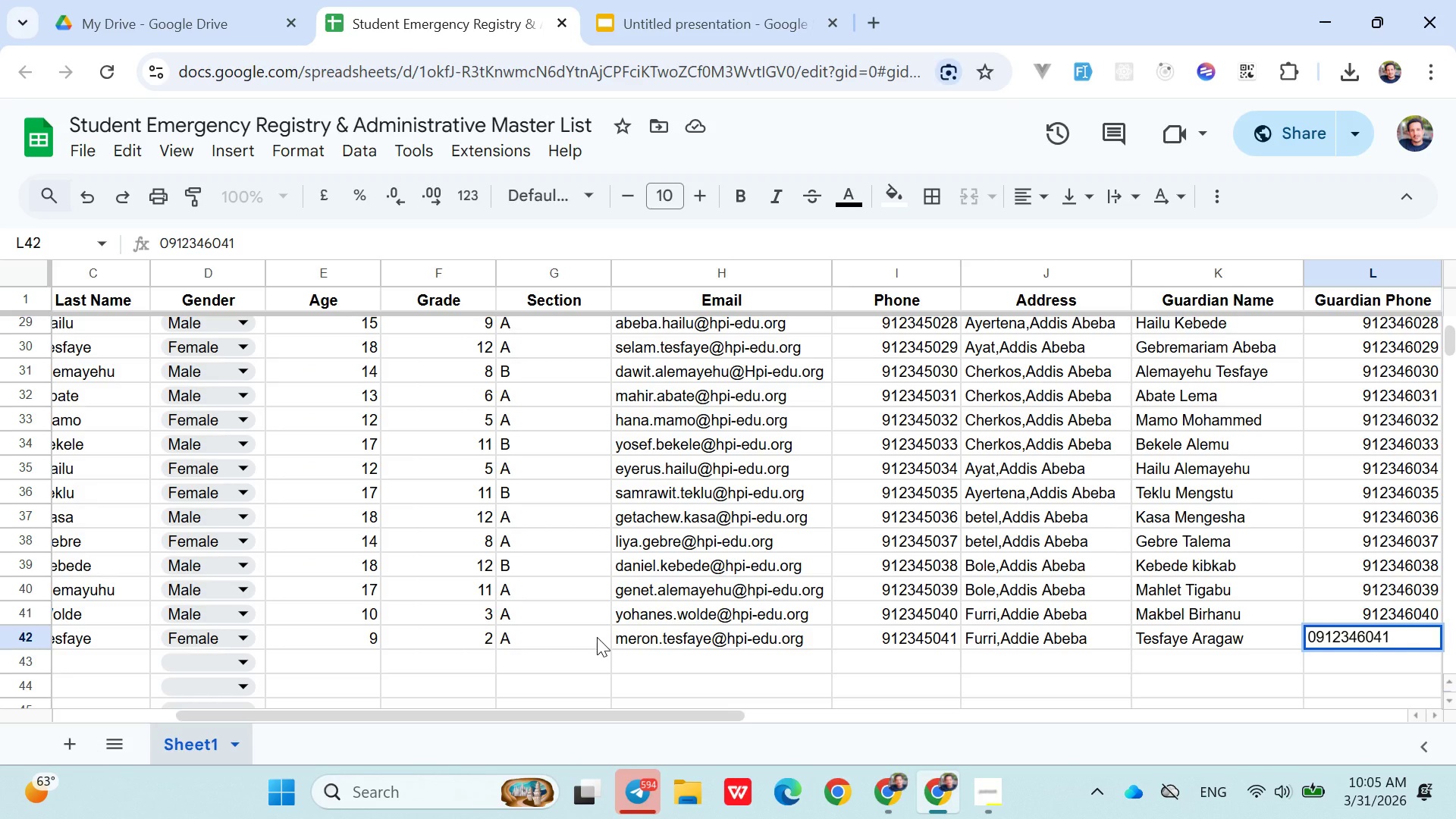 
key(ArrowRight)
 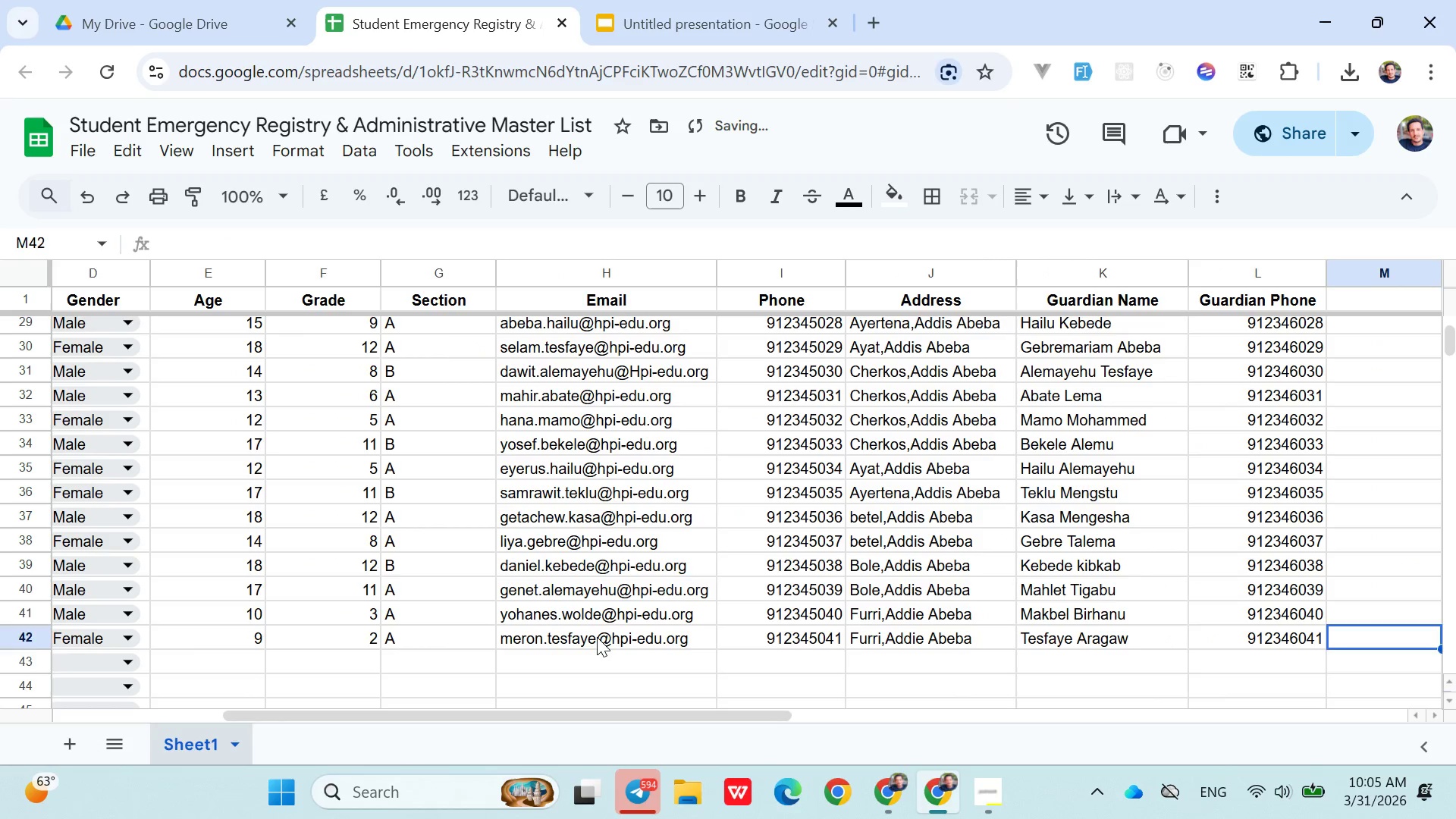 
key(ArrowDown)
 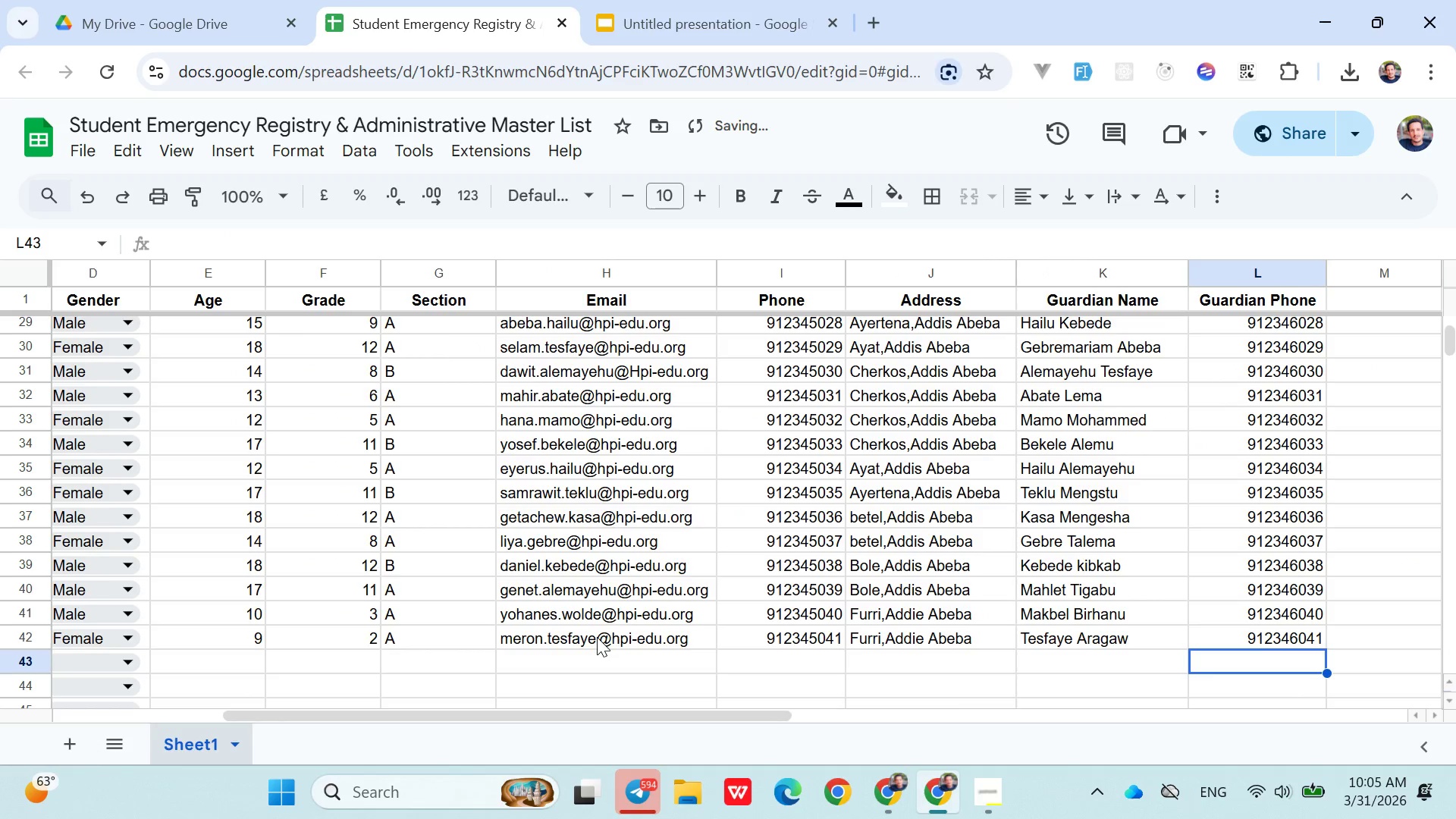 
hold_key(key=ArrowLeft, duration=0.89)
 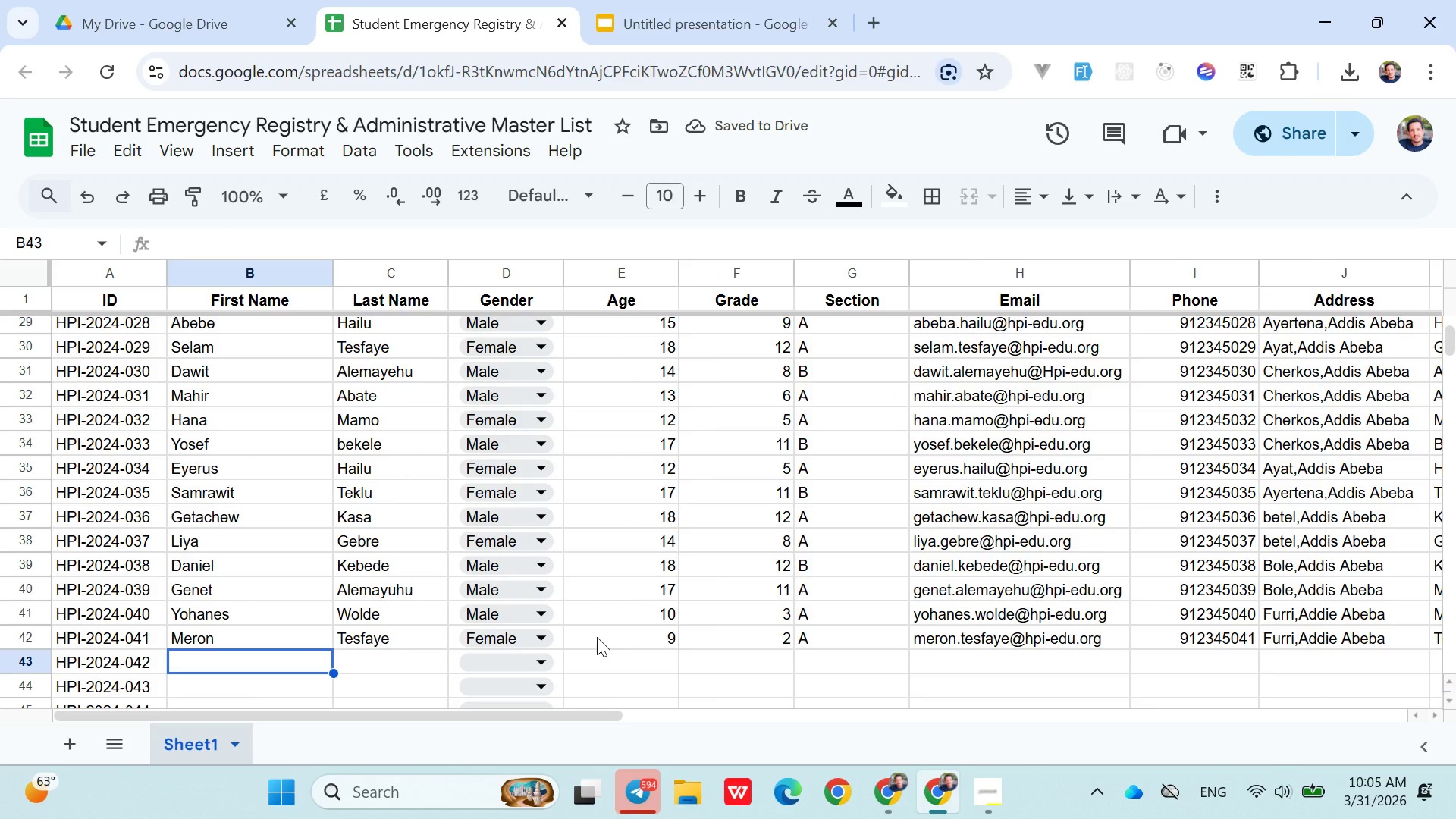 
key(ArrowRight)
 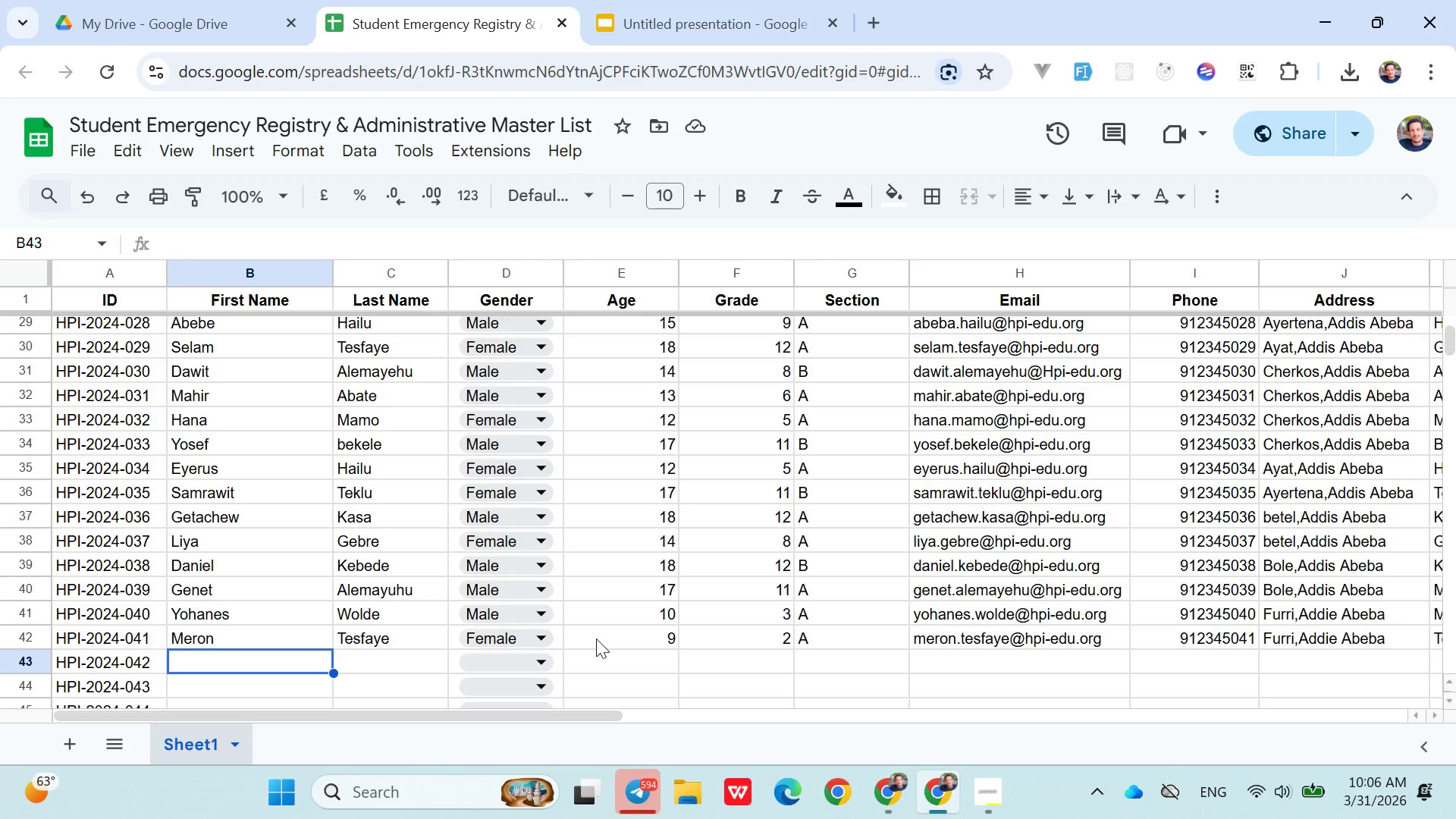 
wait(44.14)
 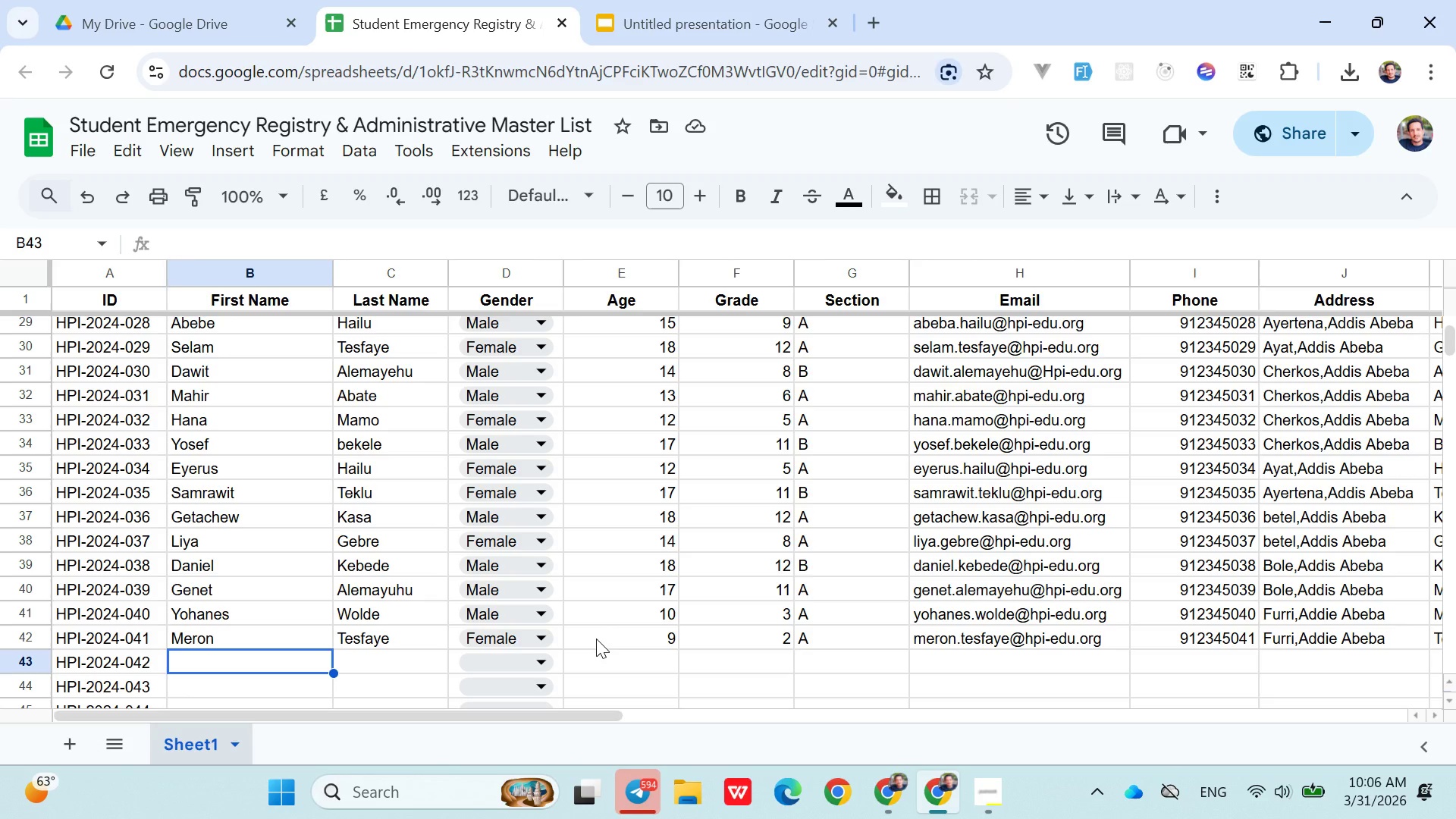 
type(Dwit )
key(Backspace)
 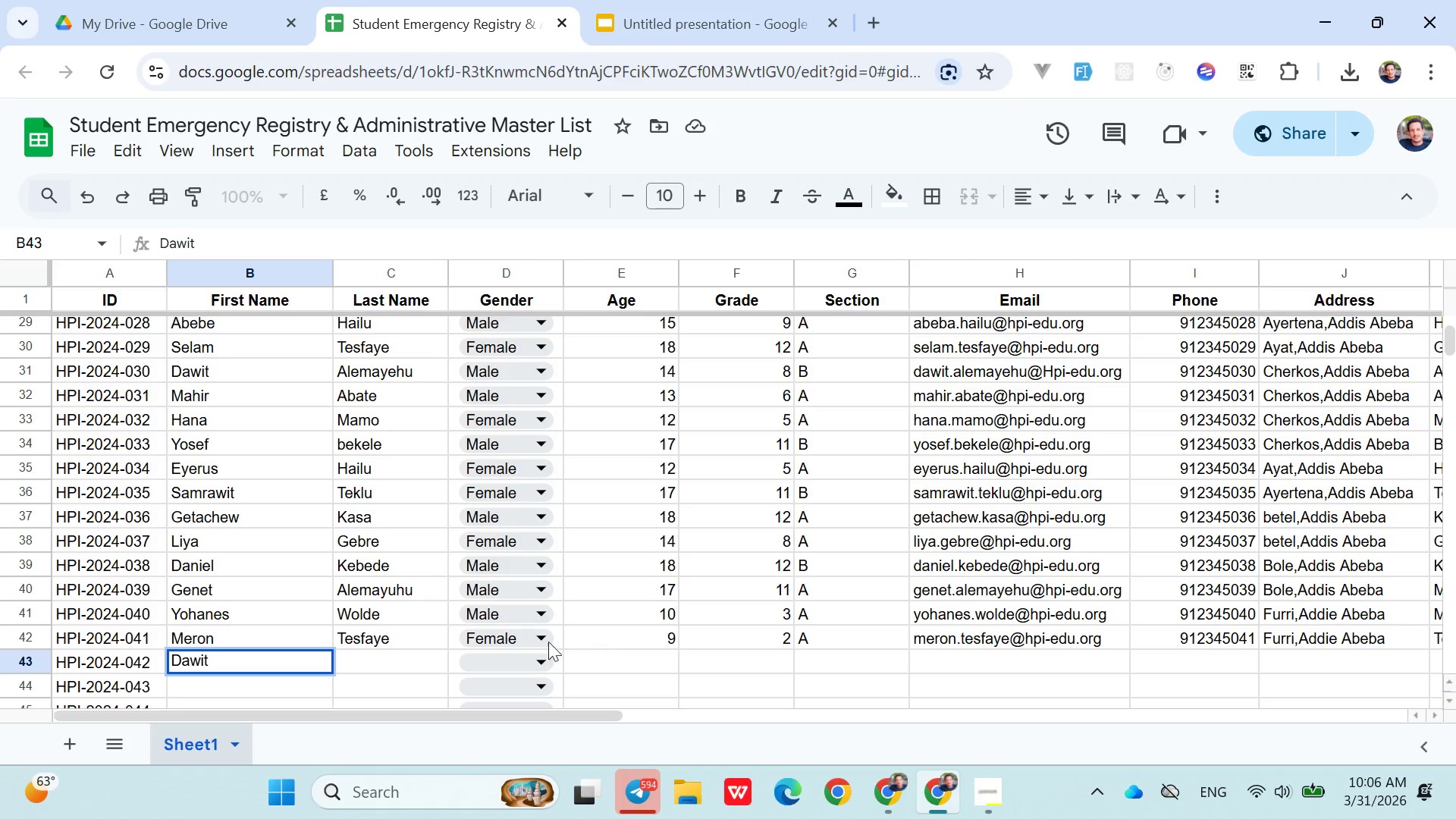 
hold_key(key=A, duration=0.34)
 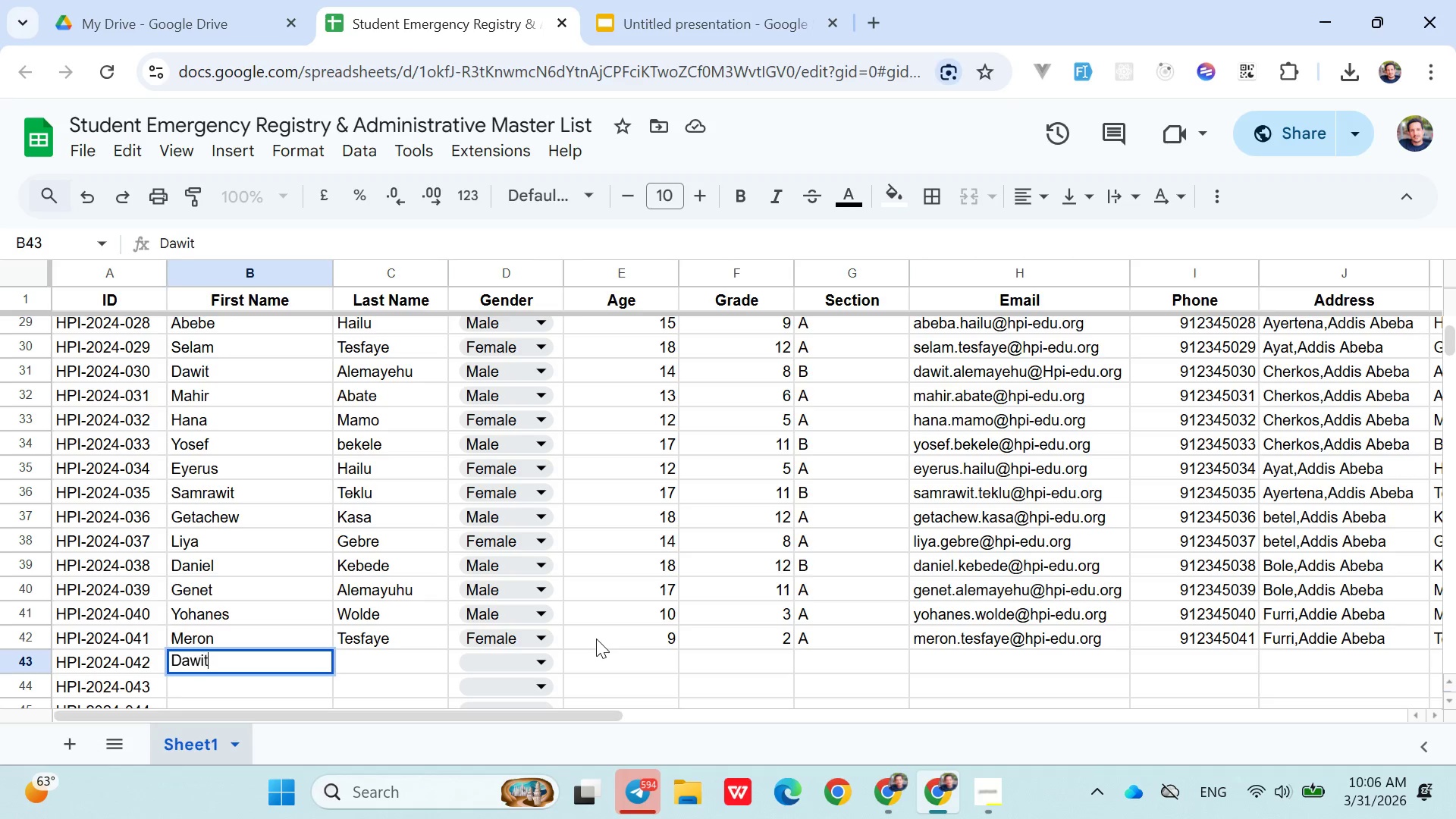 
left_click_drag(start_coordinate=[410, 664], to_coordinate=[491, 661])
 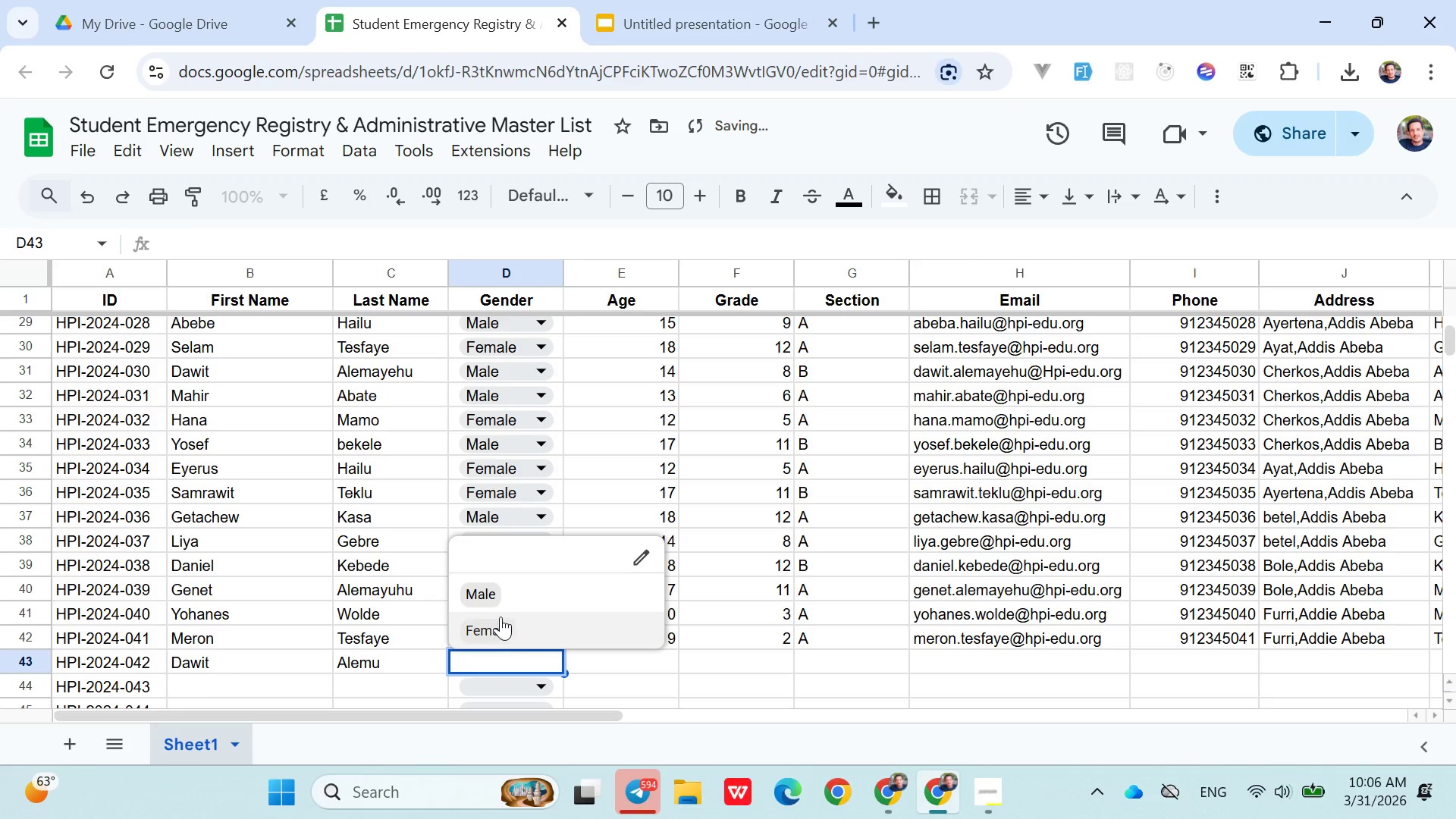 
type(Alemu)
 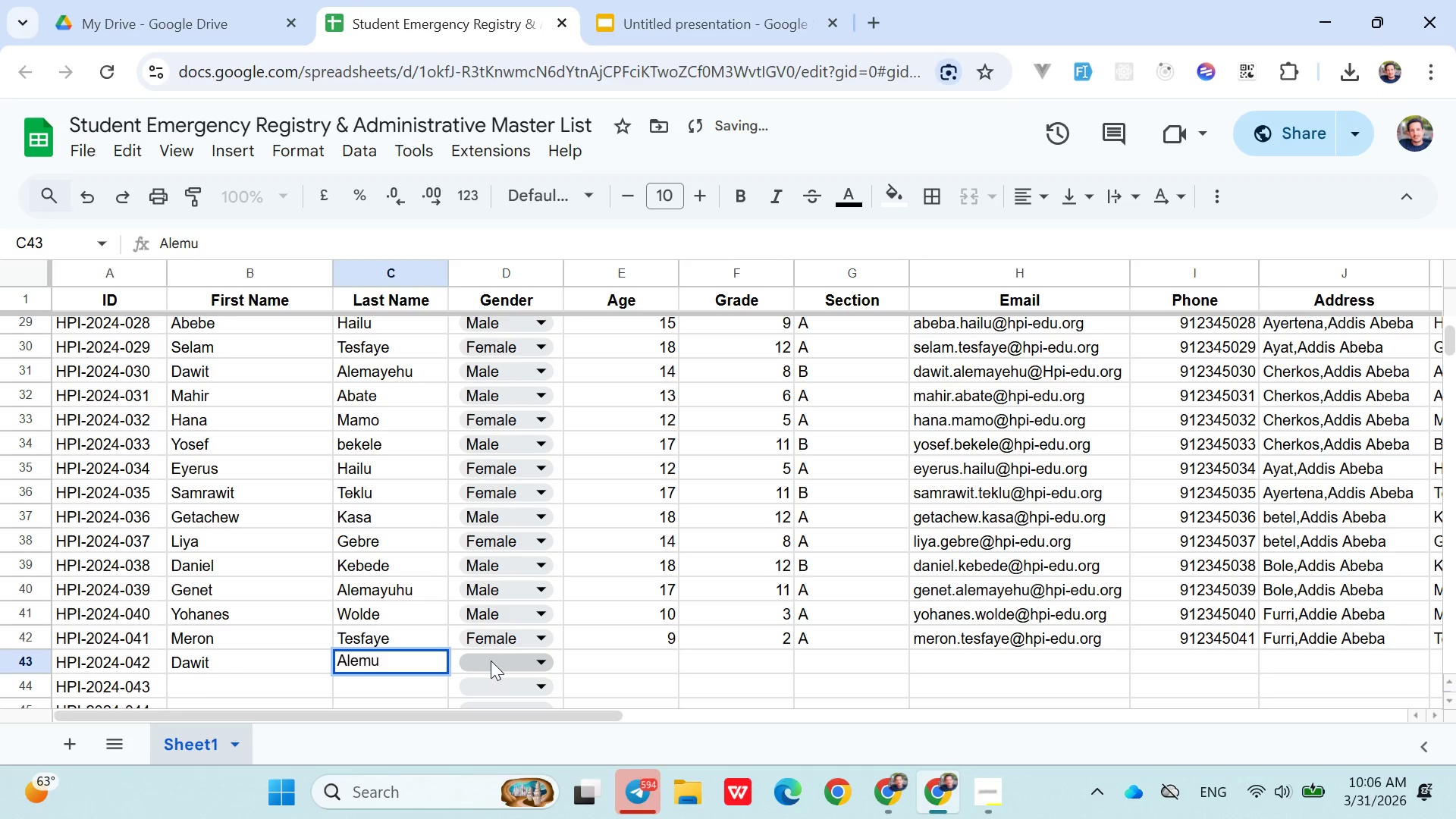 
left_click([491, 661])
 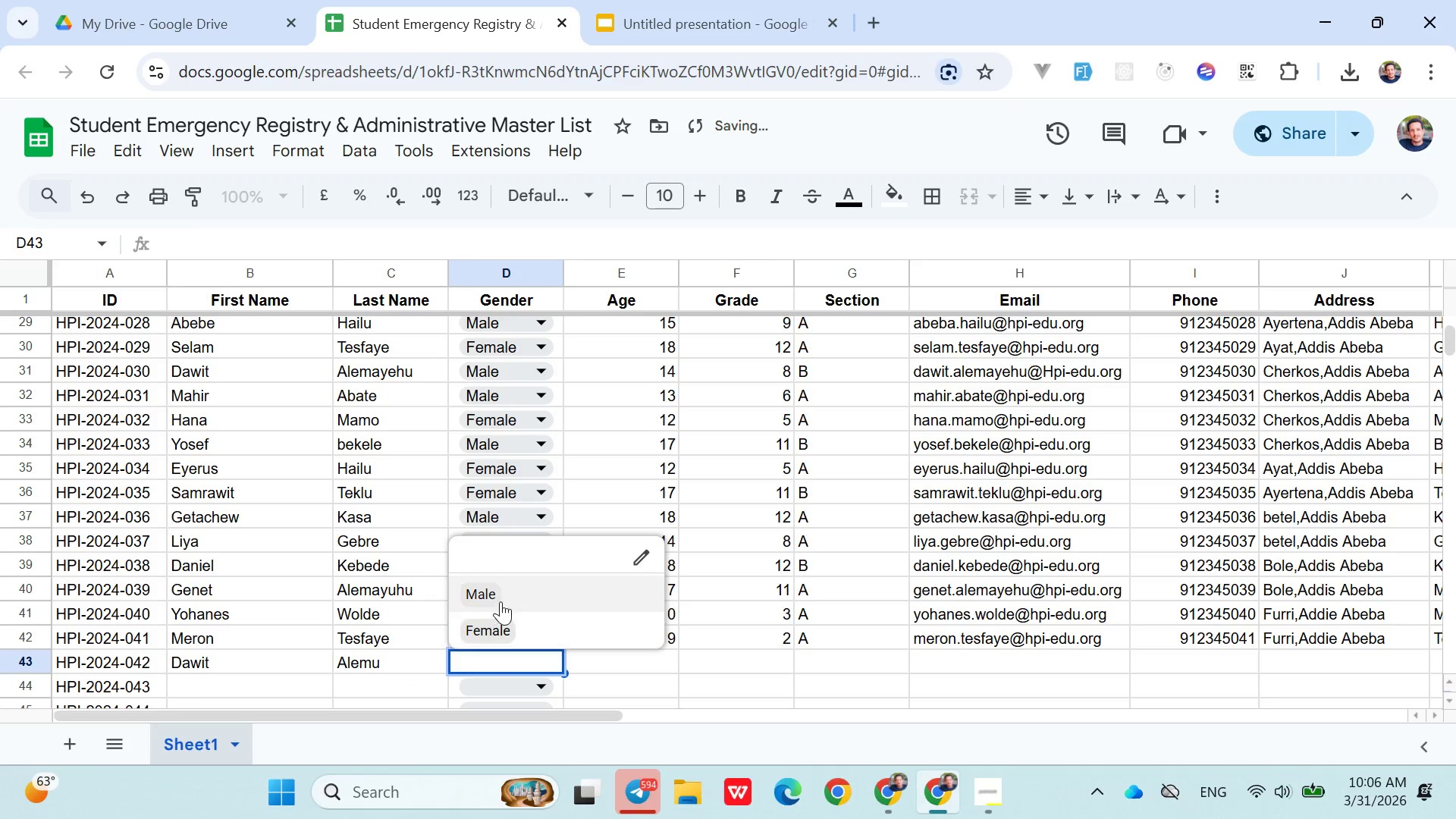 
left_click([500, 599])
 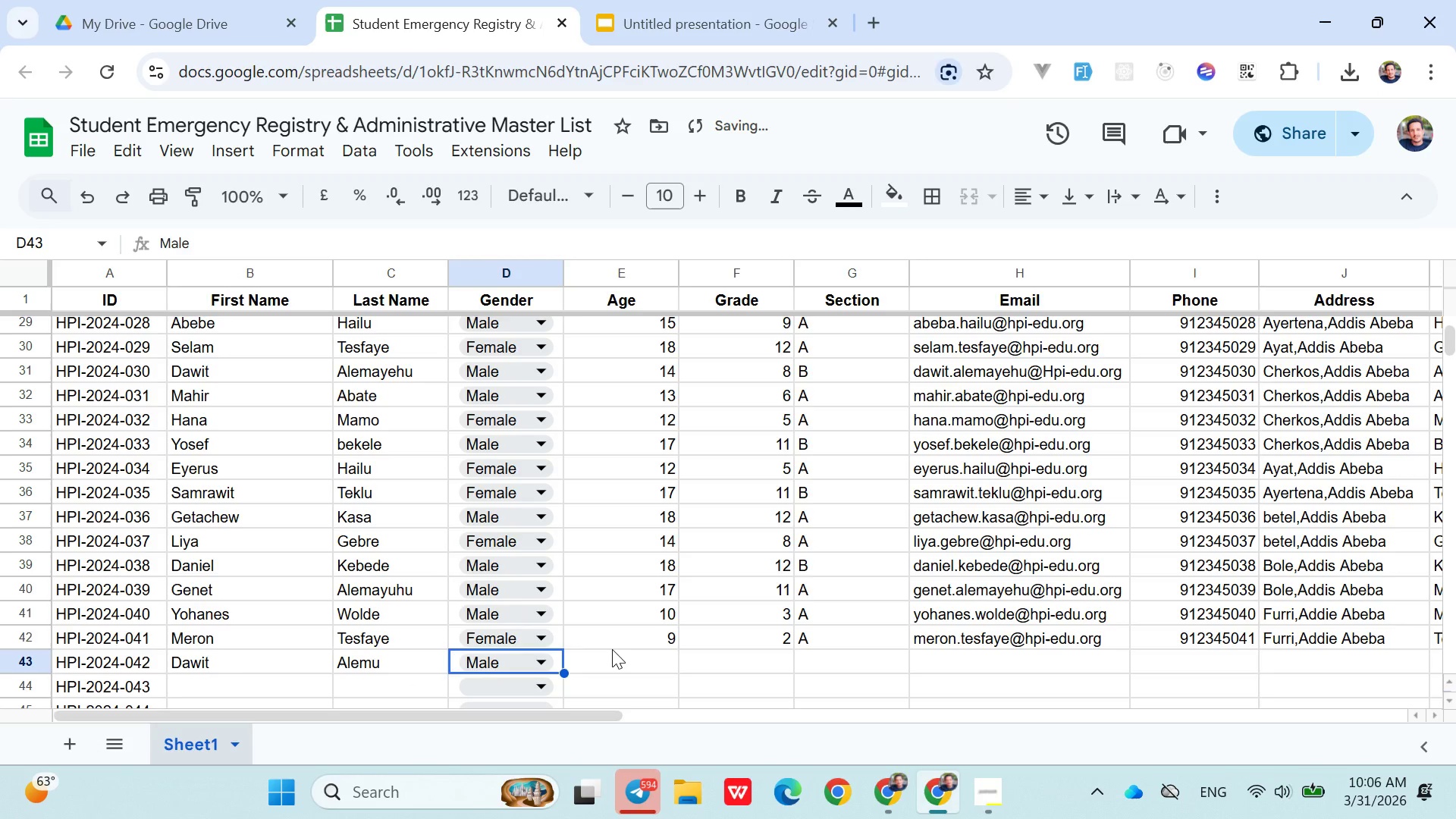 
left_click([612, 649])
 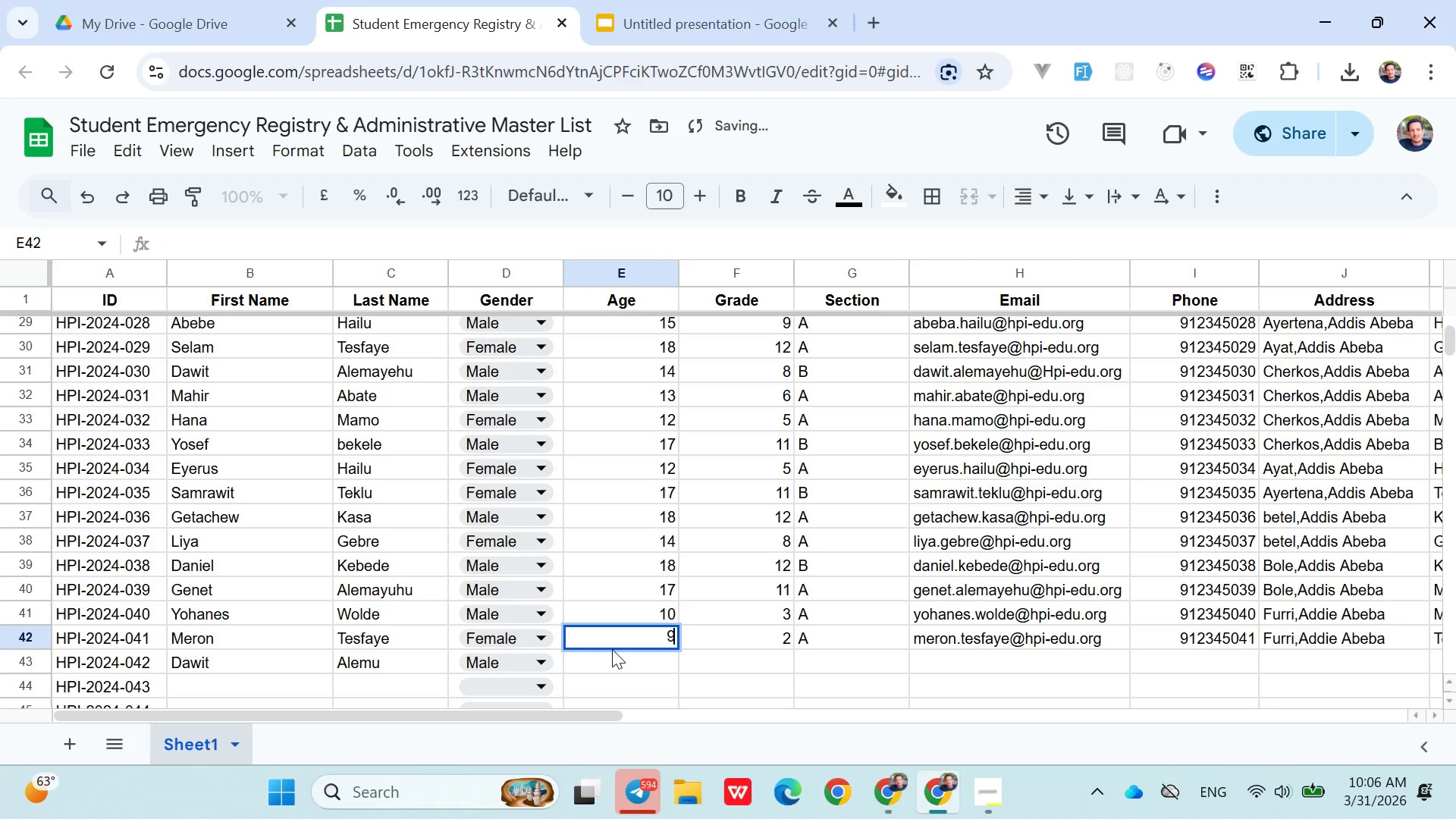 
key(9)
 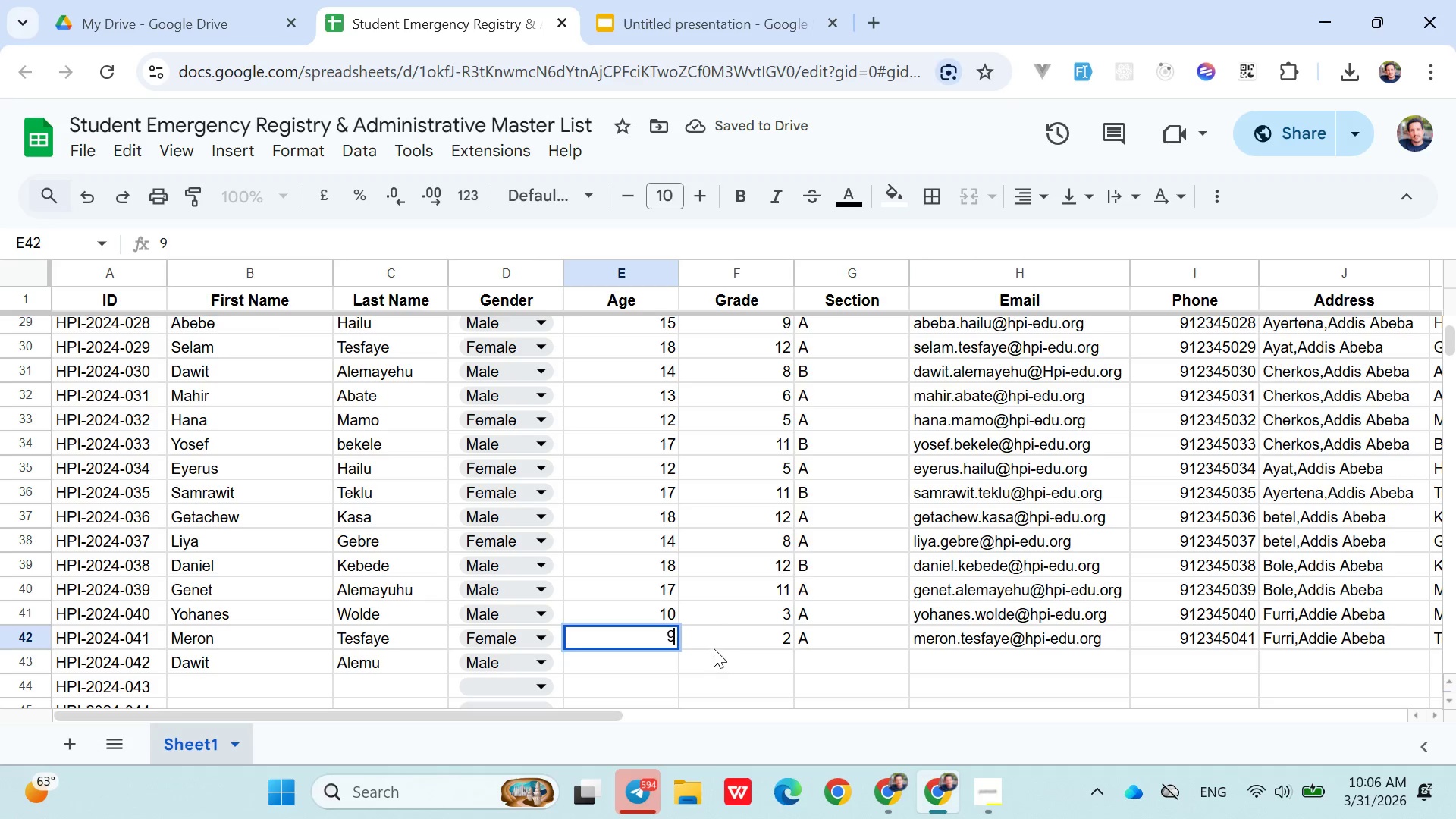 
left_click([717, 642])
 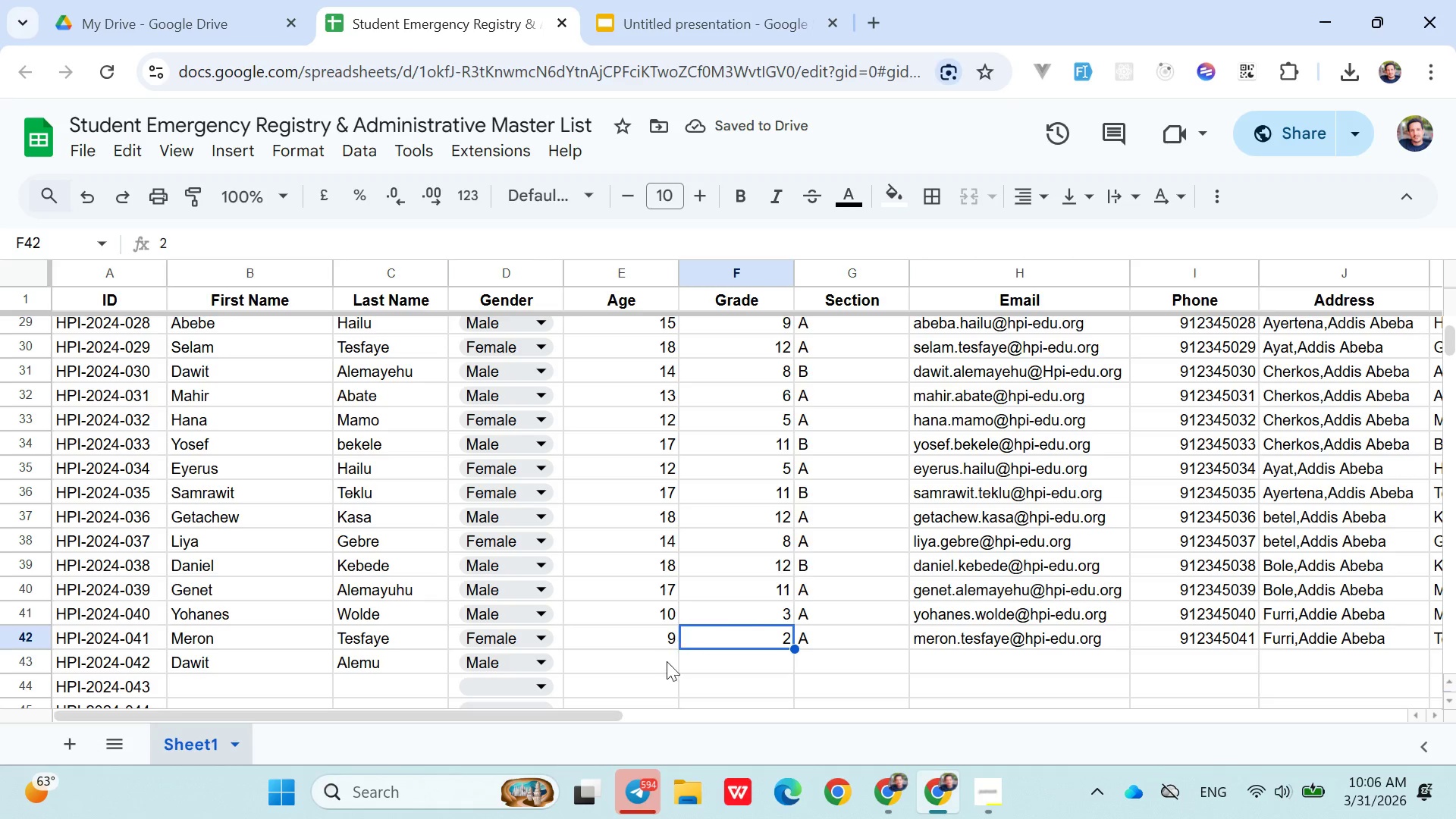 
left_click([662, 661])
 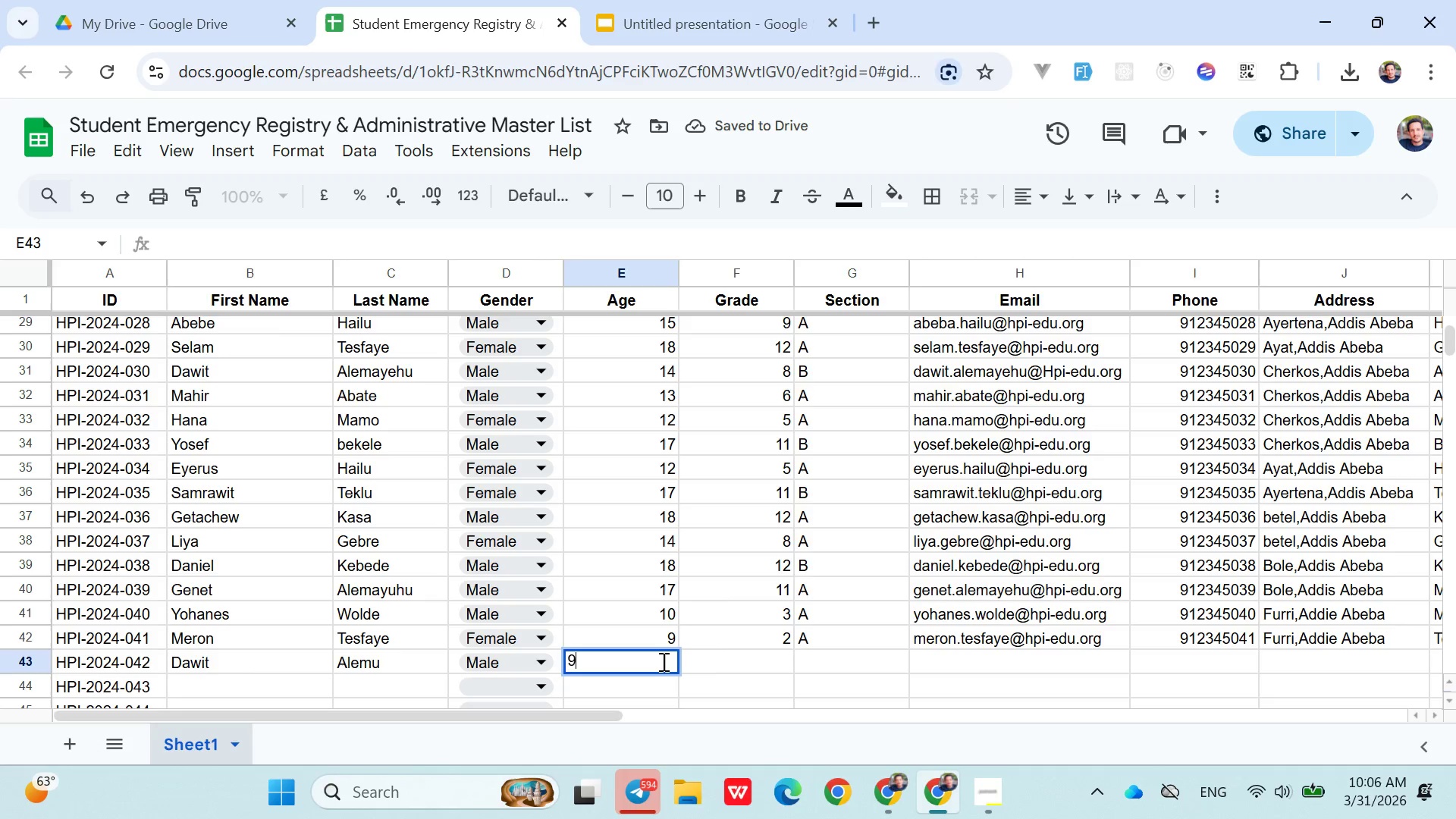 
key(9)
 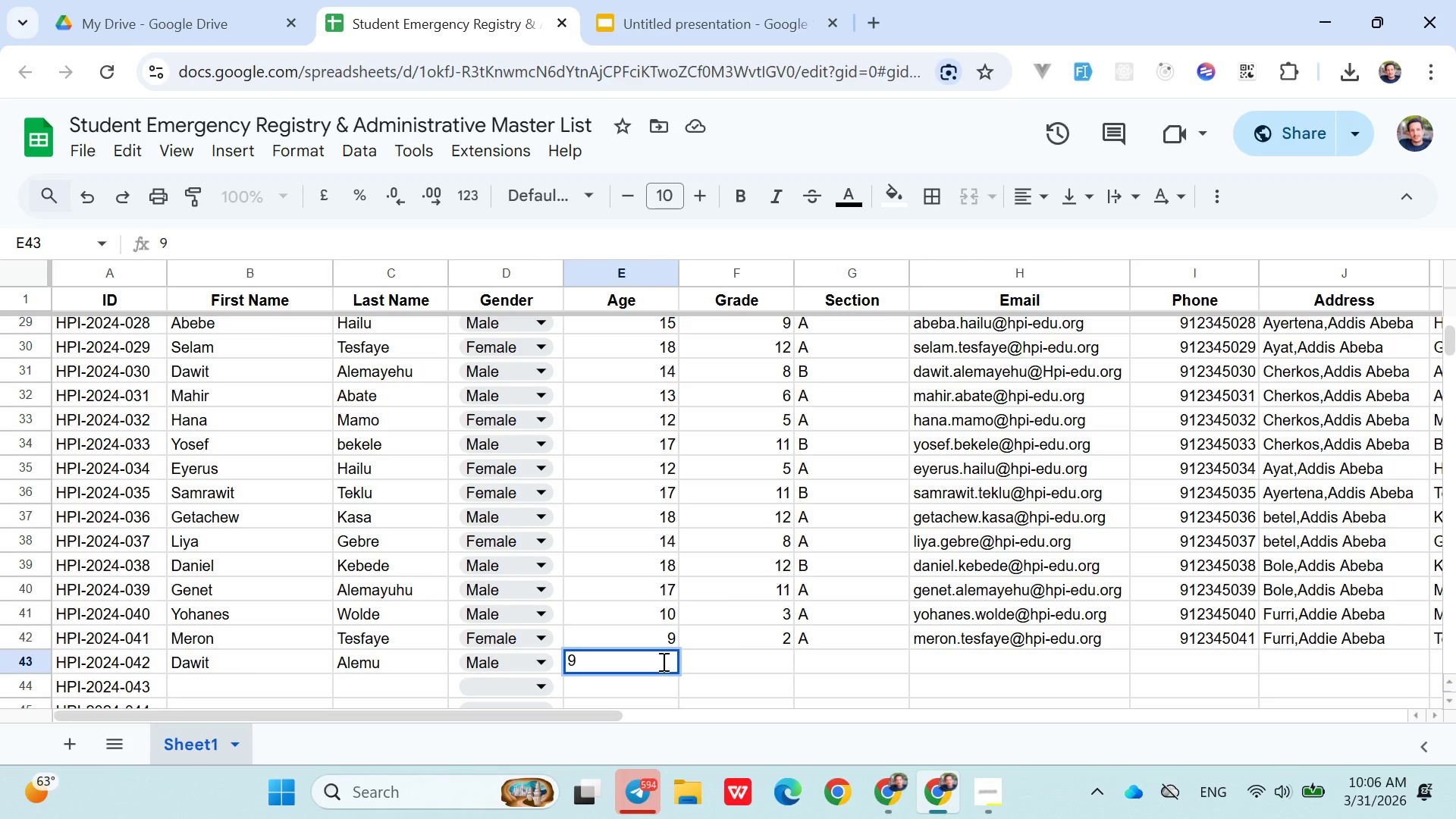 
key(ArrowRight)
 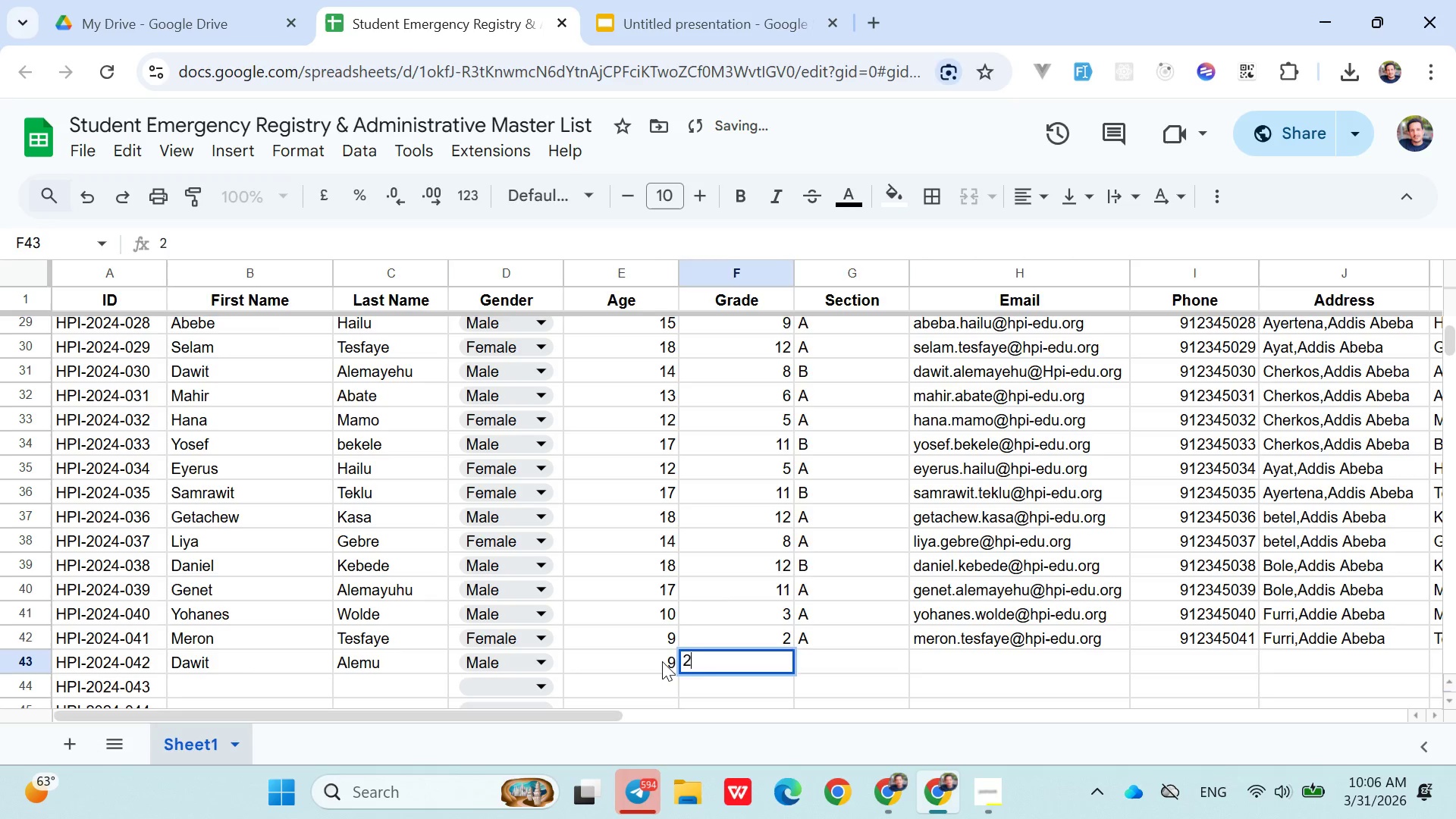 
key(2)
 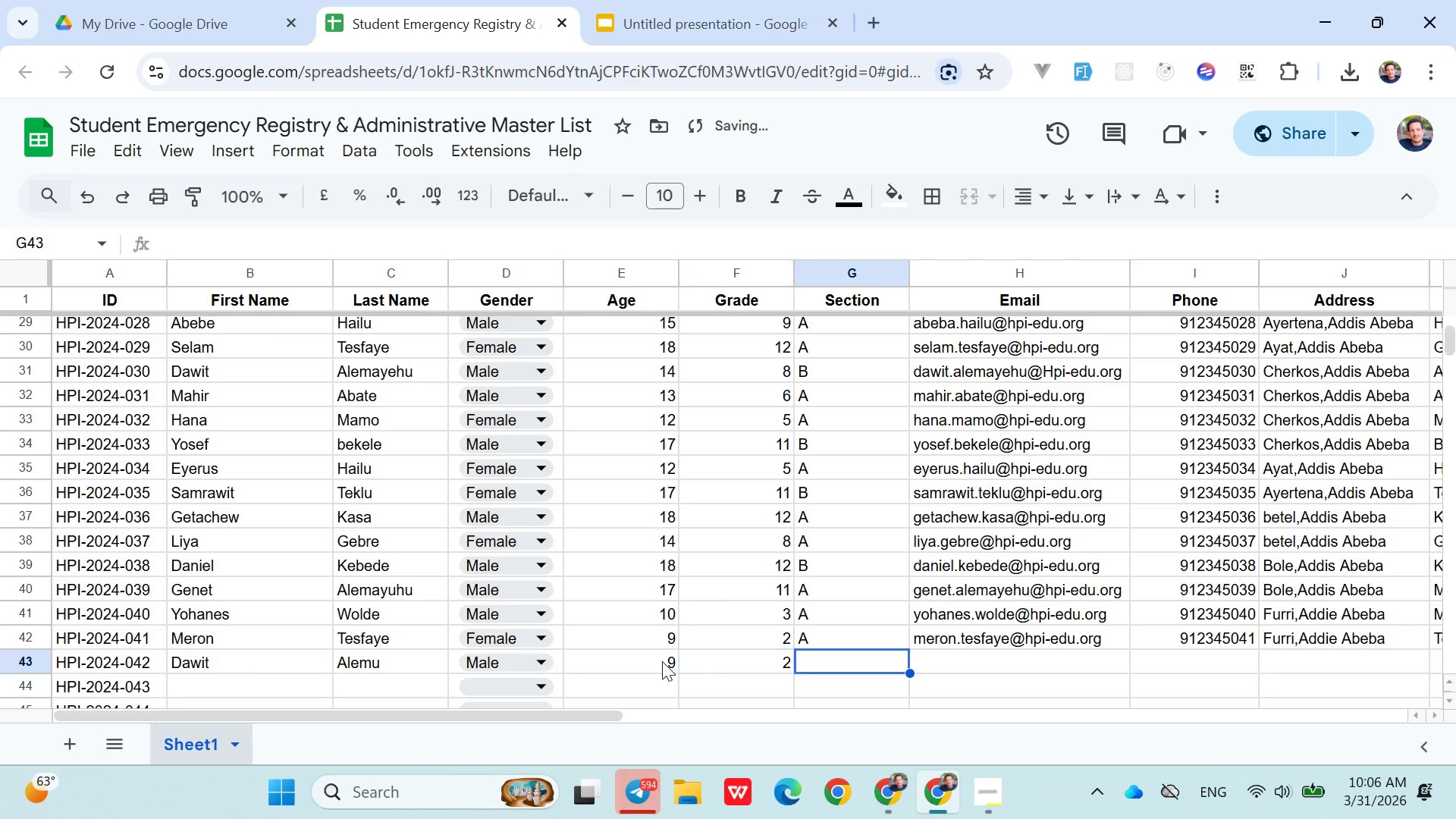 
key(ArrowRight)
 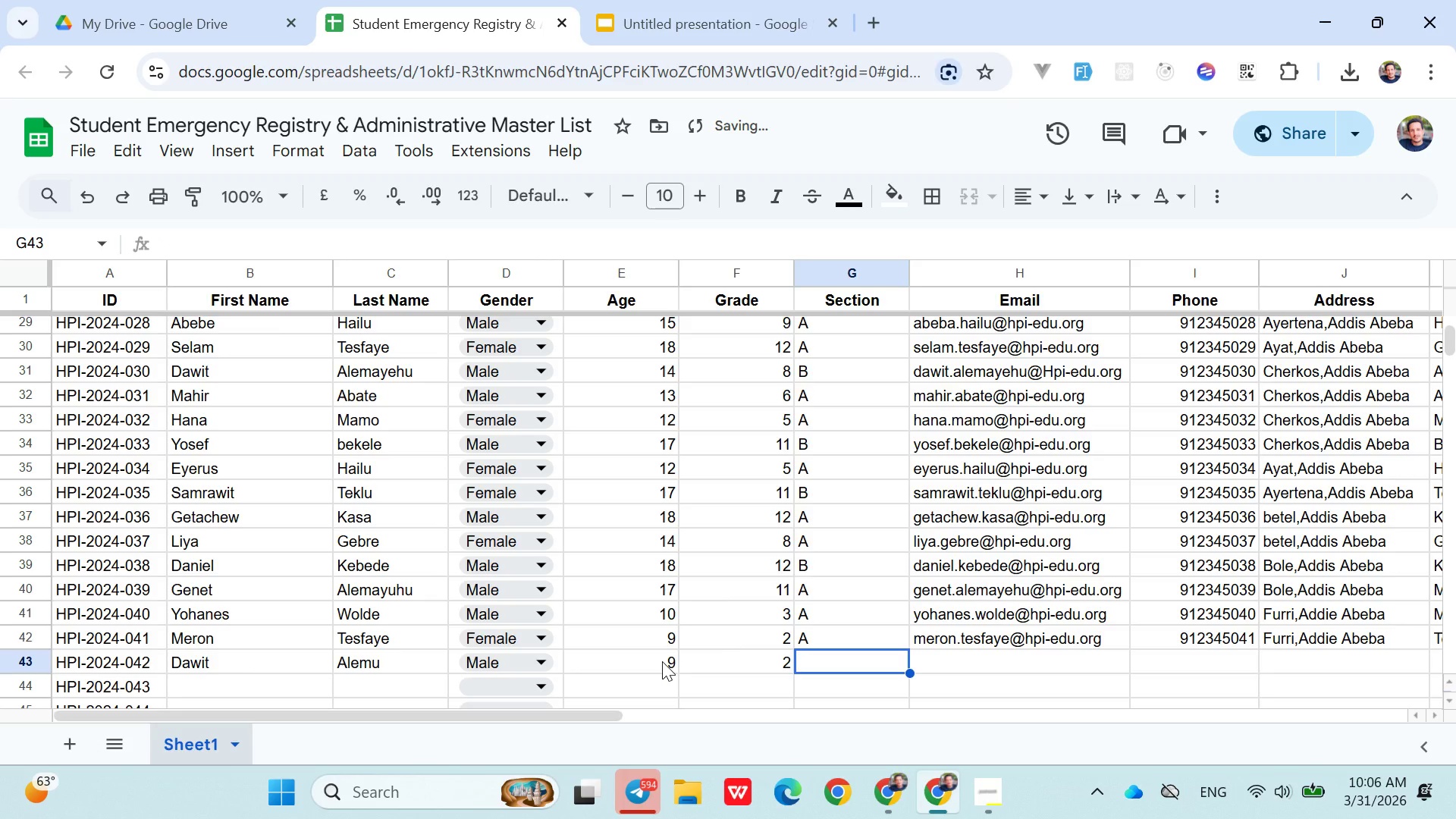 
key(Shift+ShiftLeft)
 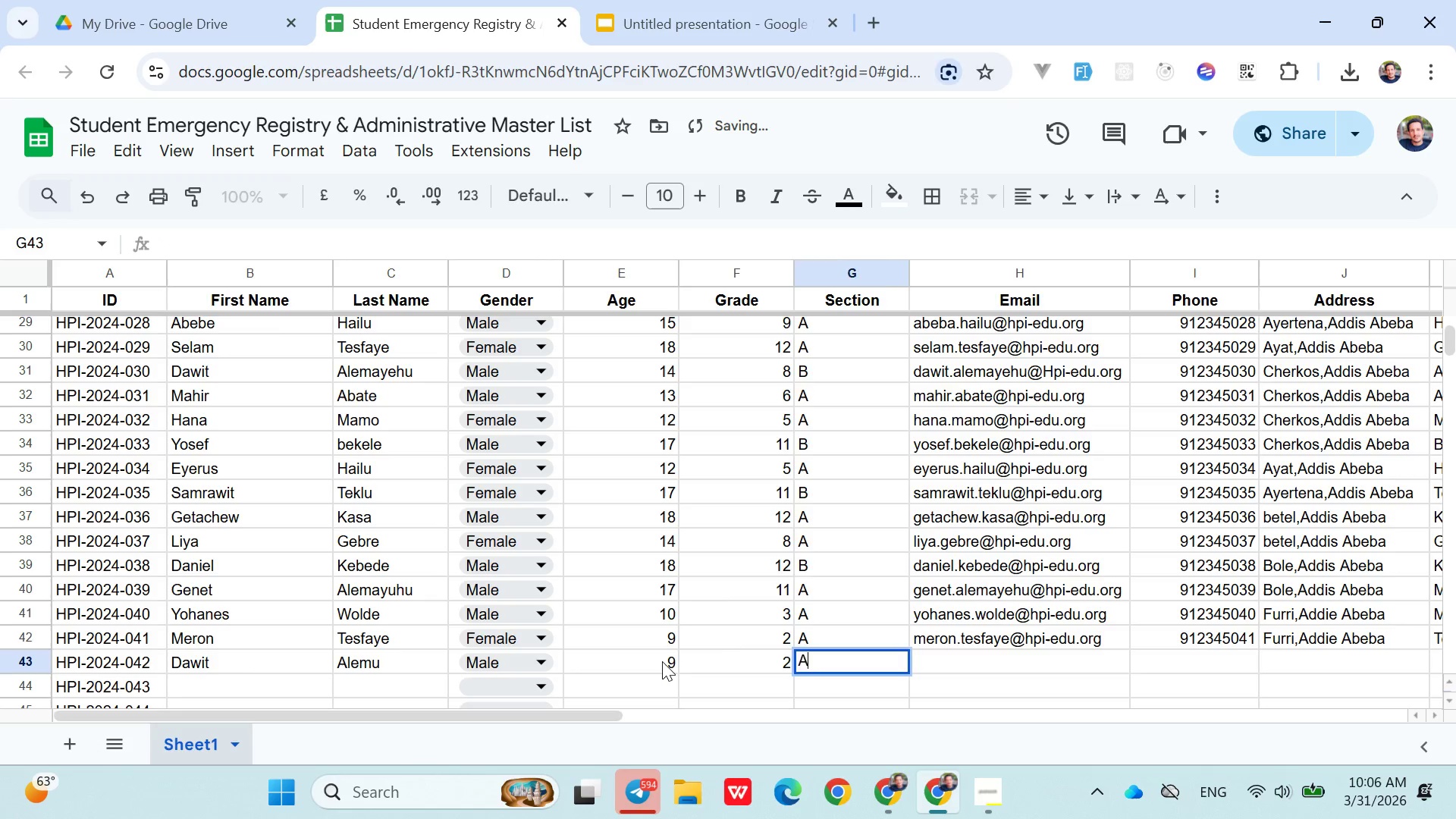 
key(Shift+A)
 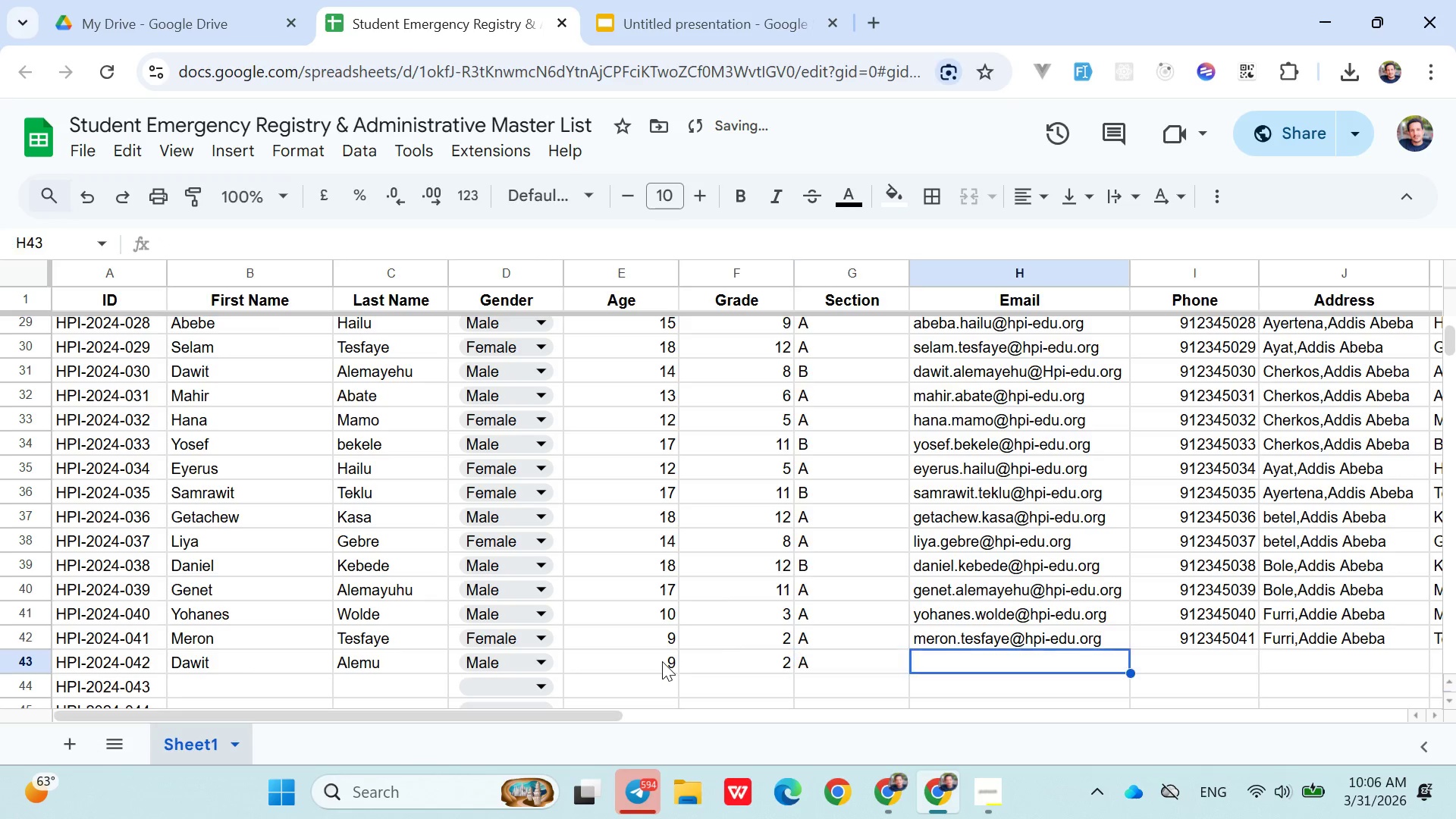 
key(ArrowRight)
 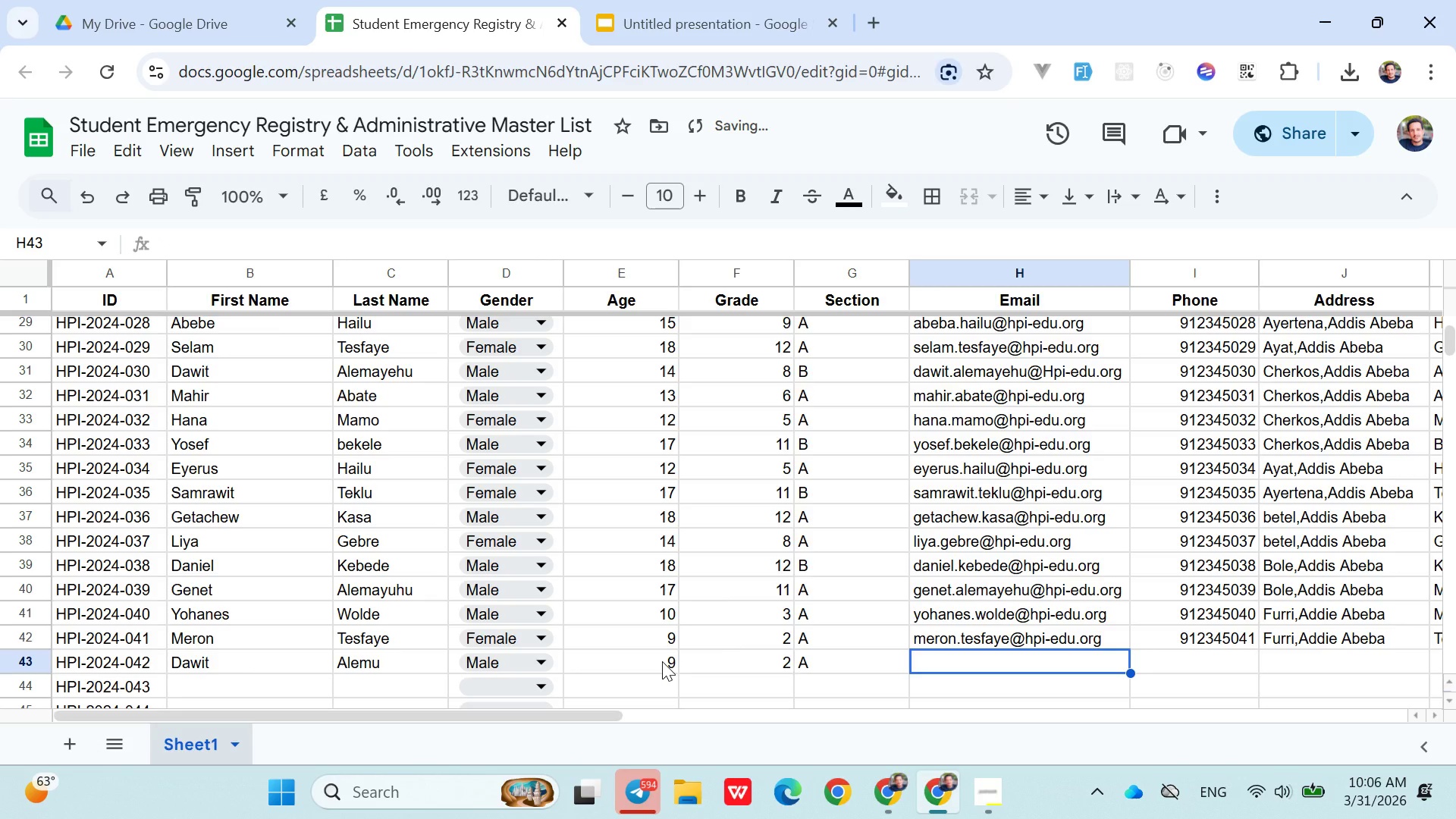 
type(dawit.alemu)
 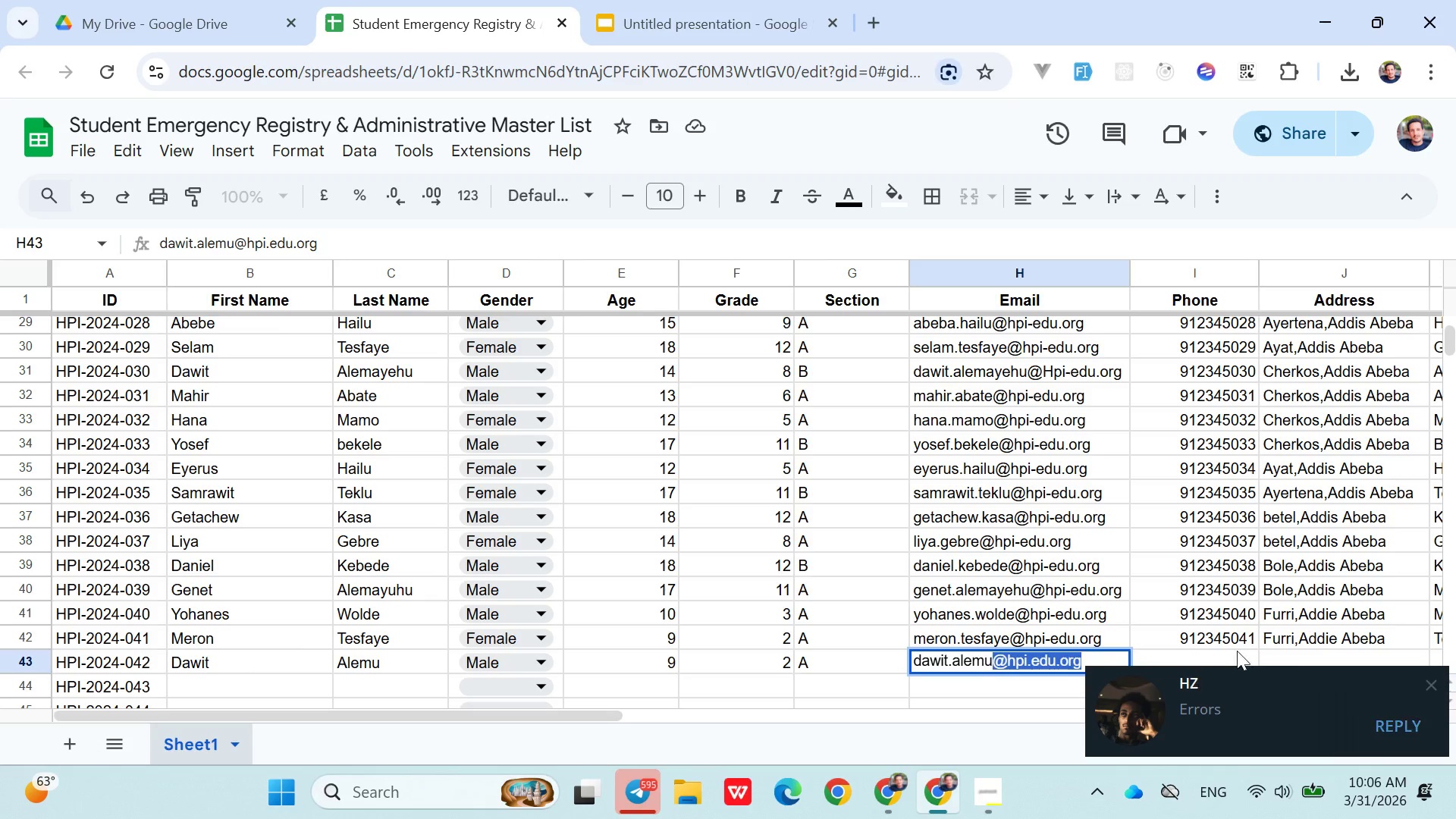 
wait(6.09)
 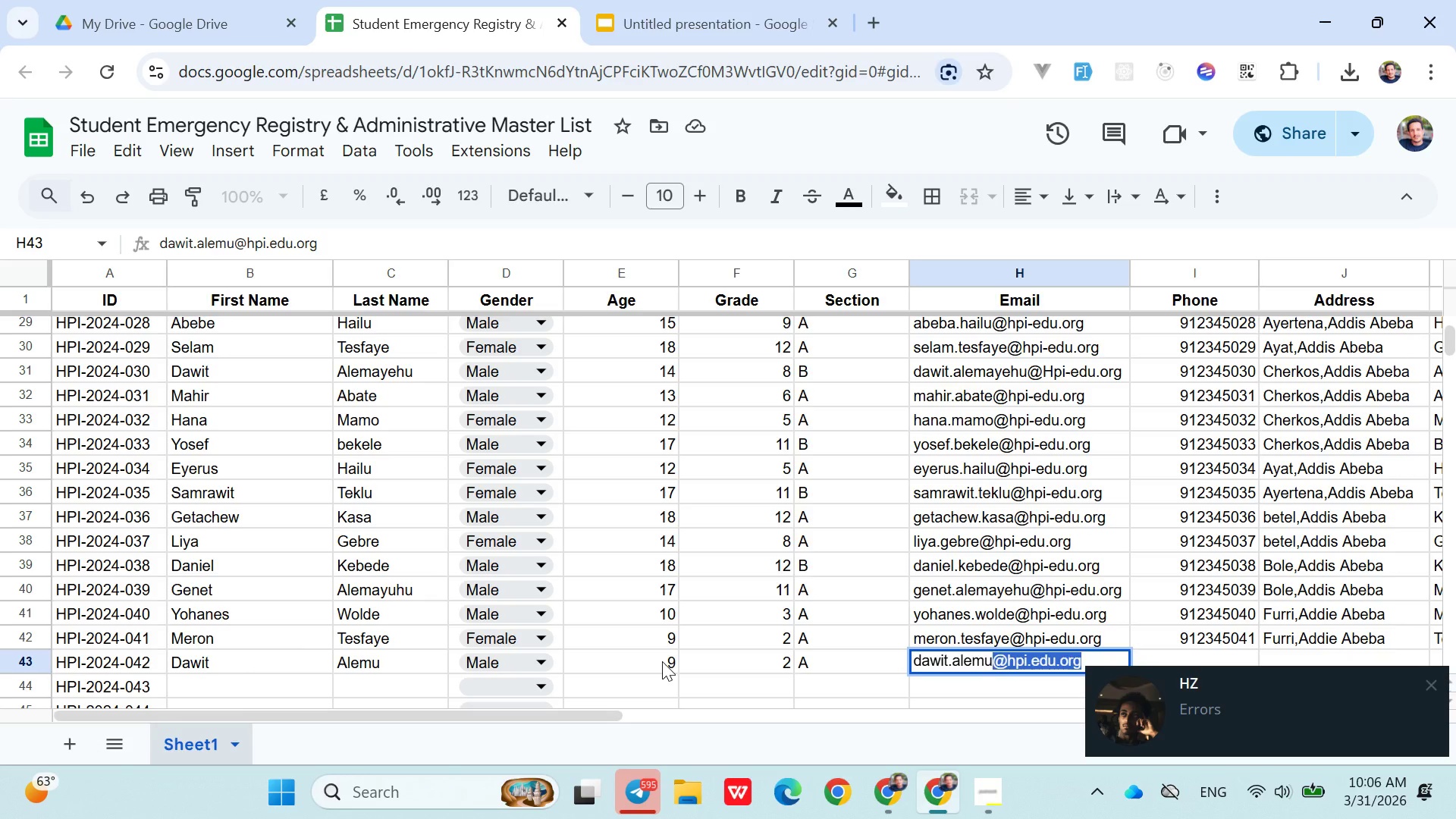 
key(ArrowRight)
 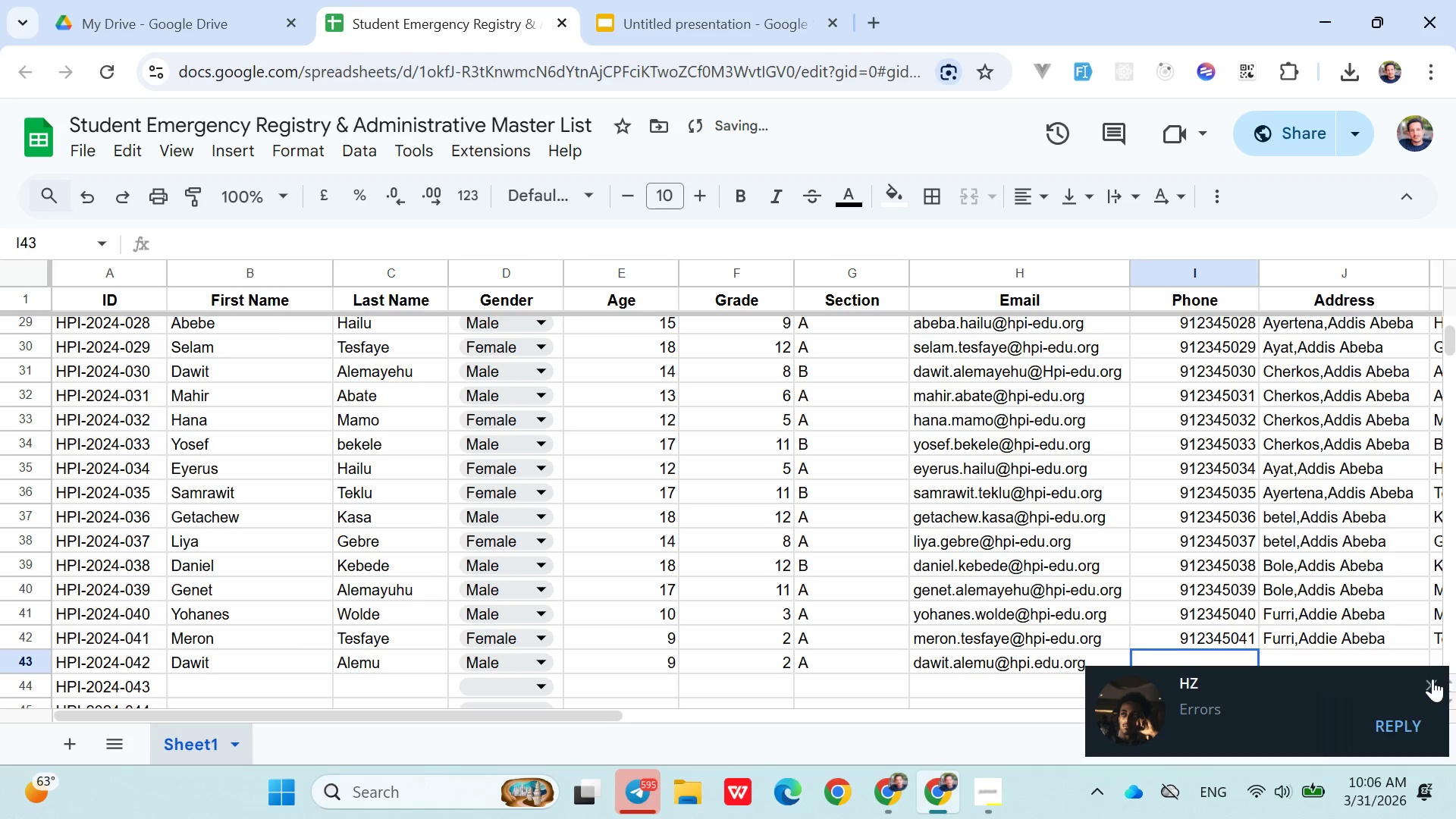 
left_click([1433, 680])
 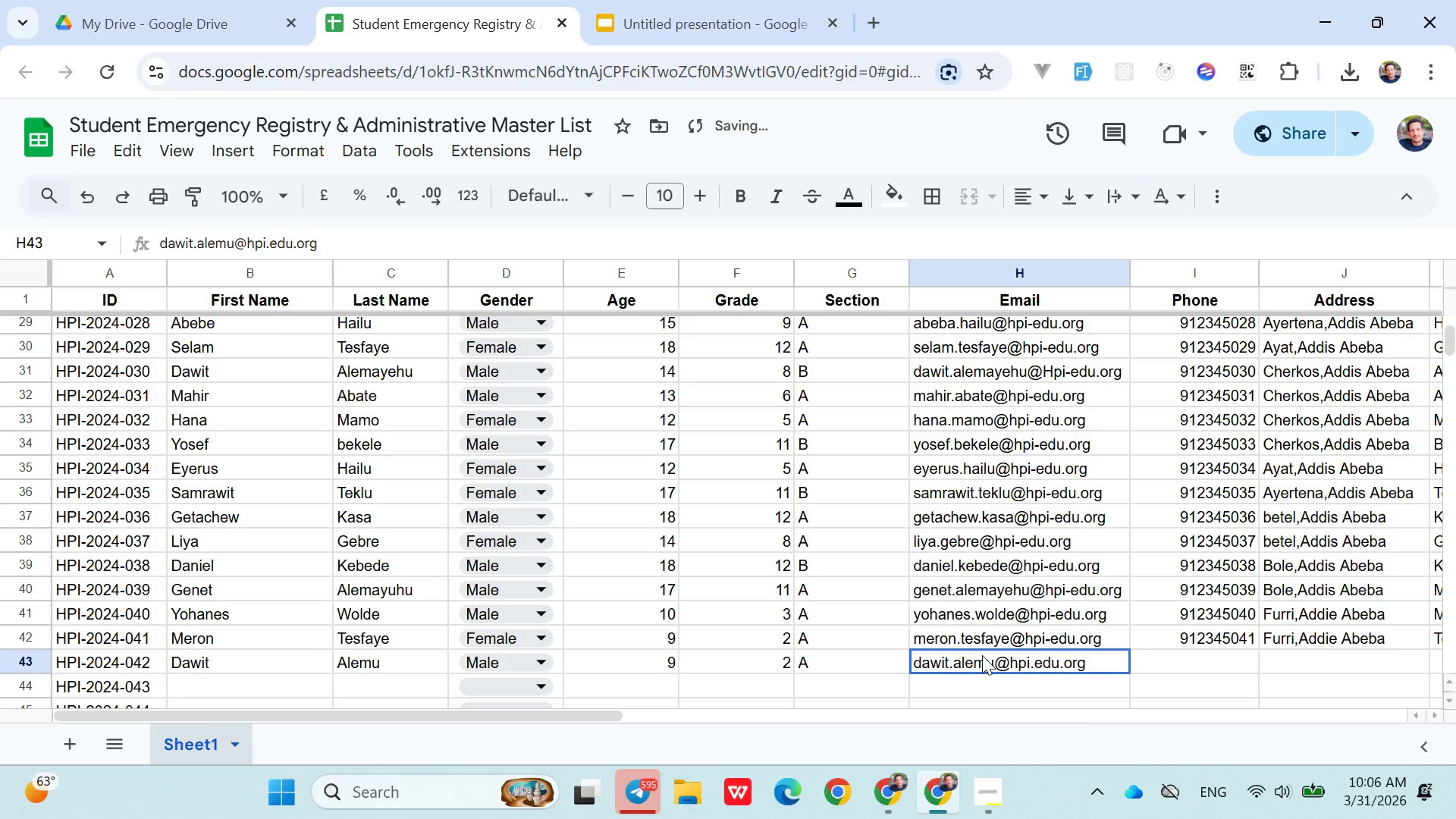 
double_click([982, 655])
 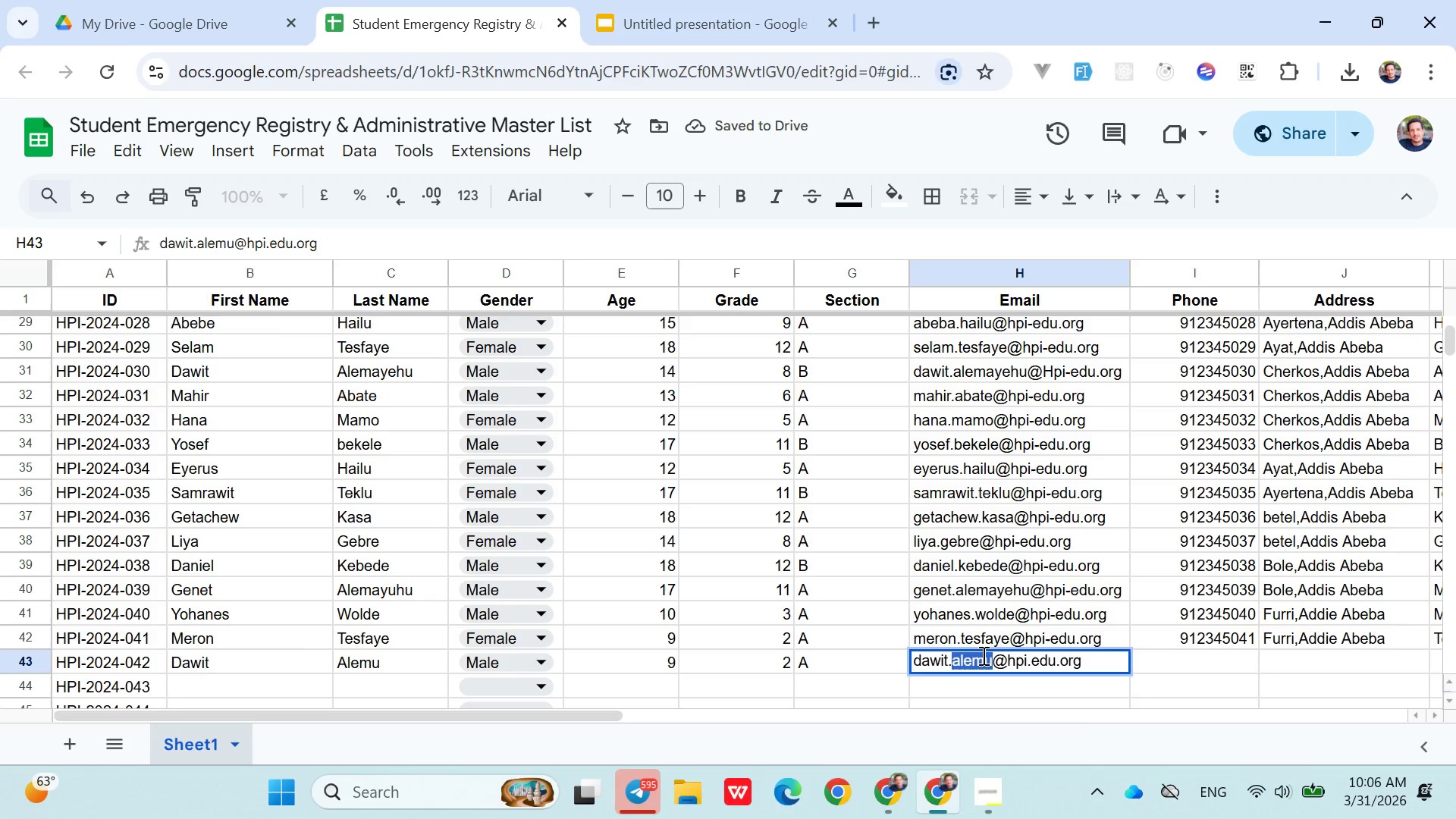 
double_click([982, 655])
 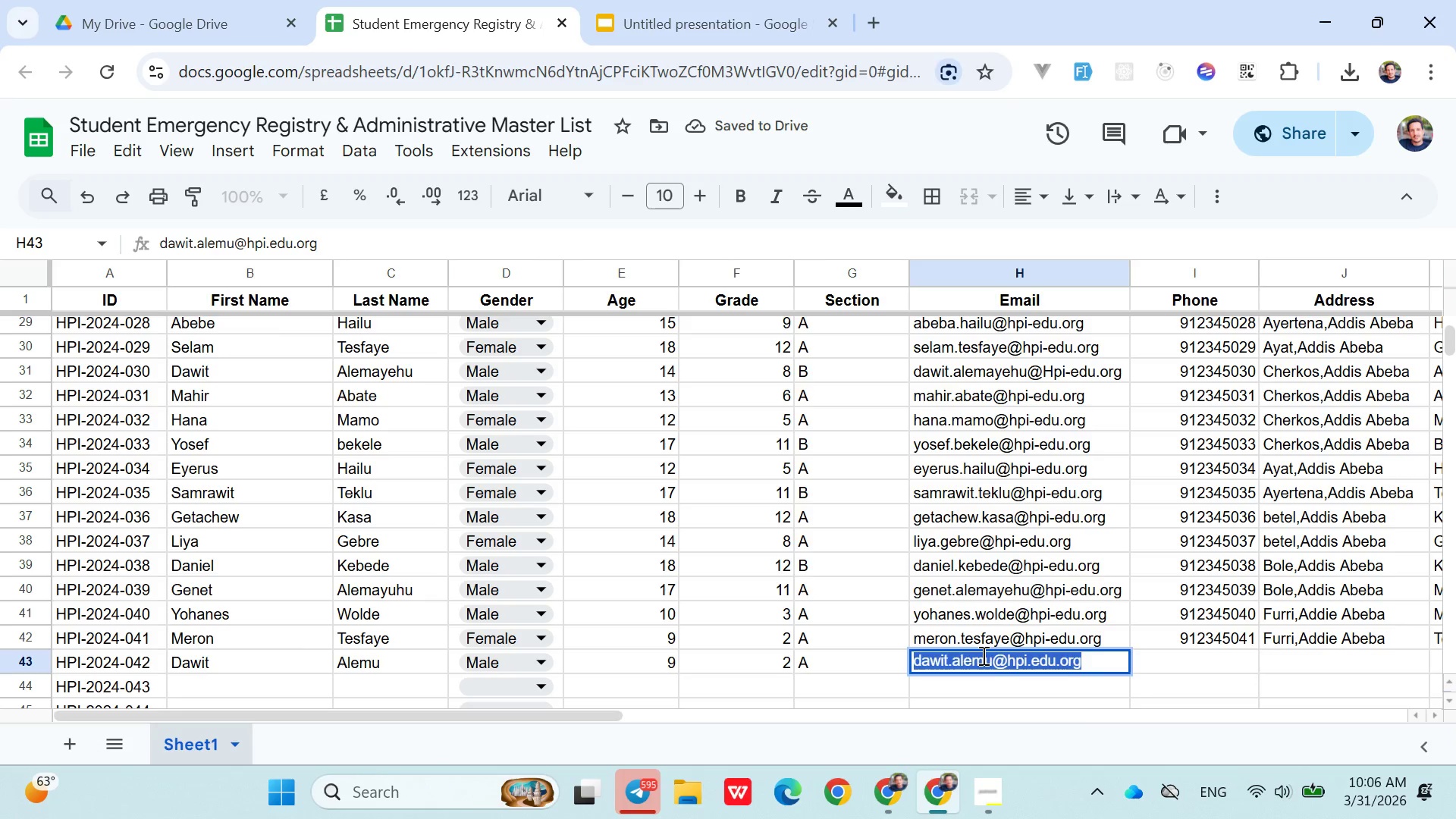 
triple_click([982, 655])
 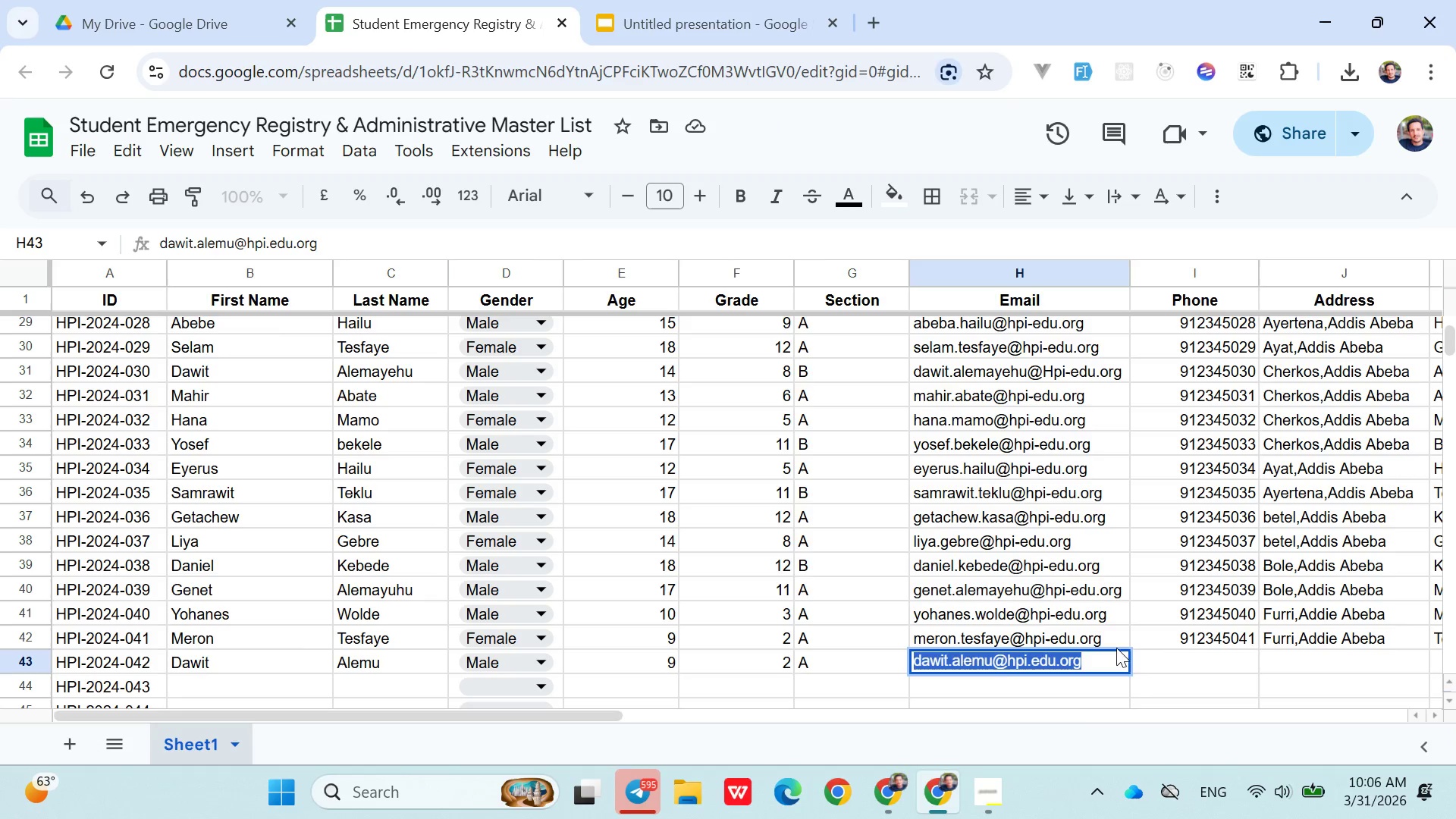 
left_click([1146, 660])
 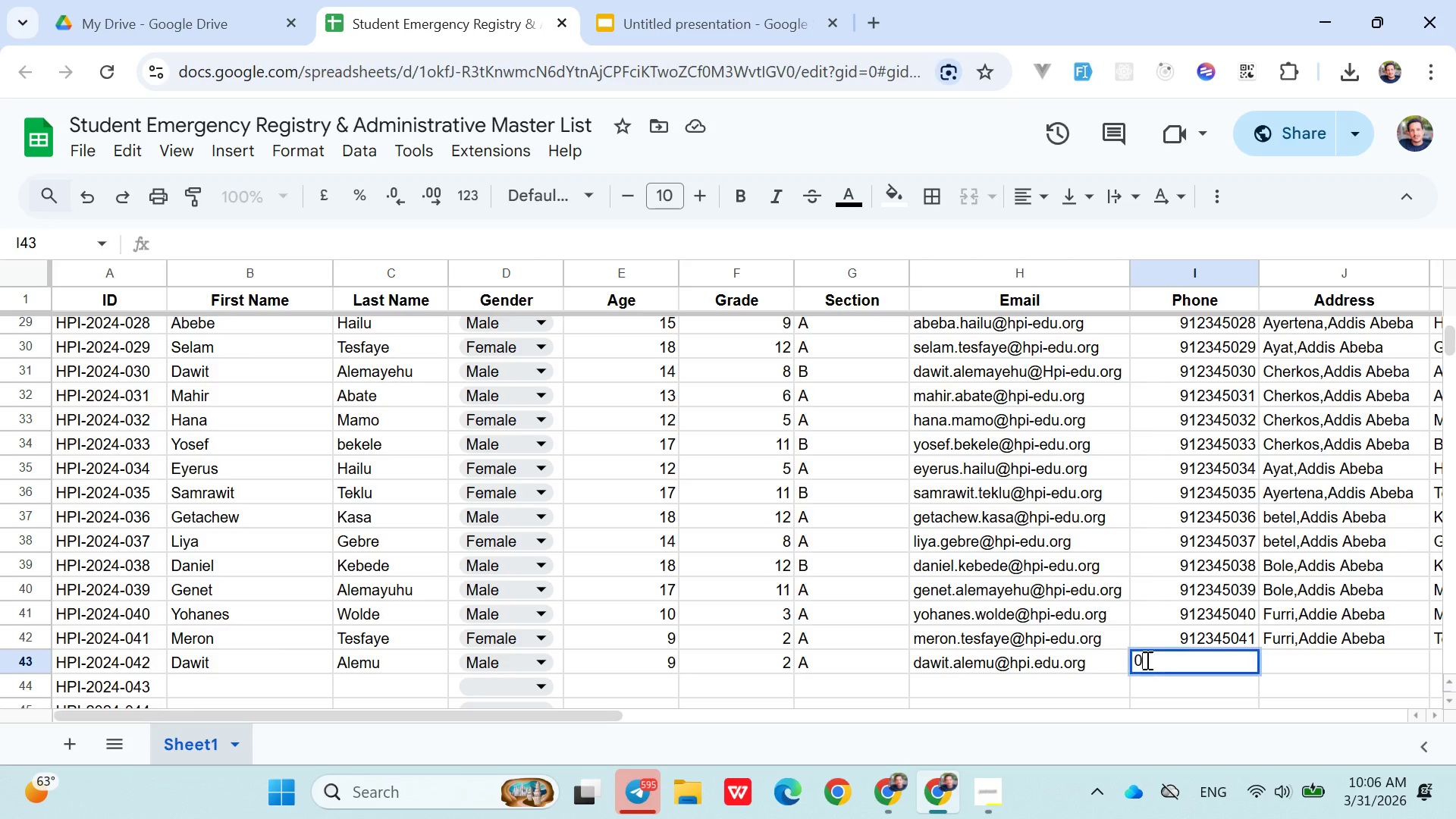 
type(0912345042)
 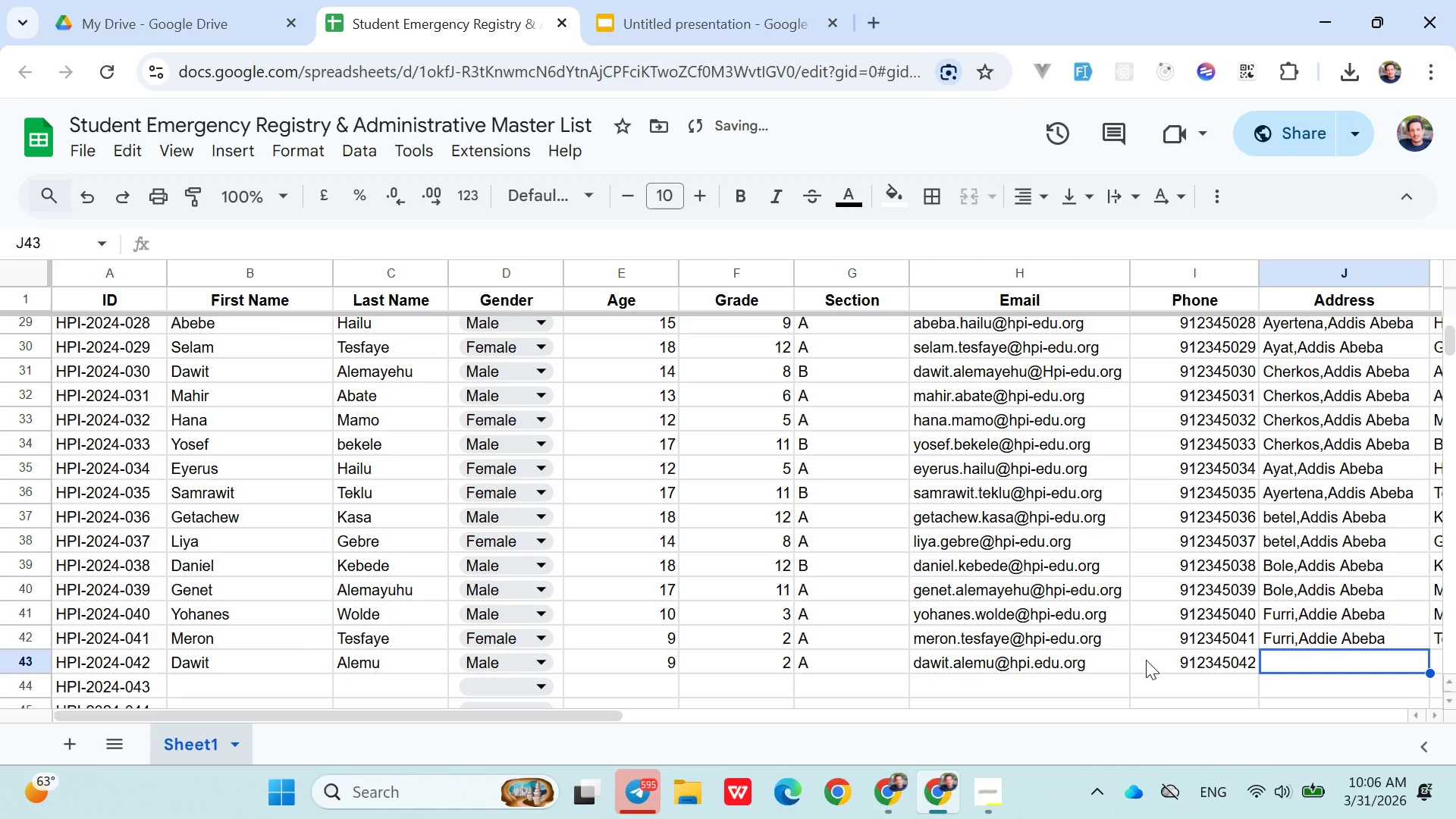 
key(ArrowRight)
 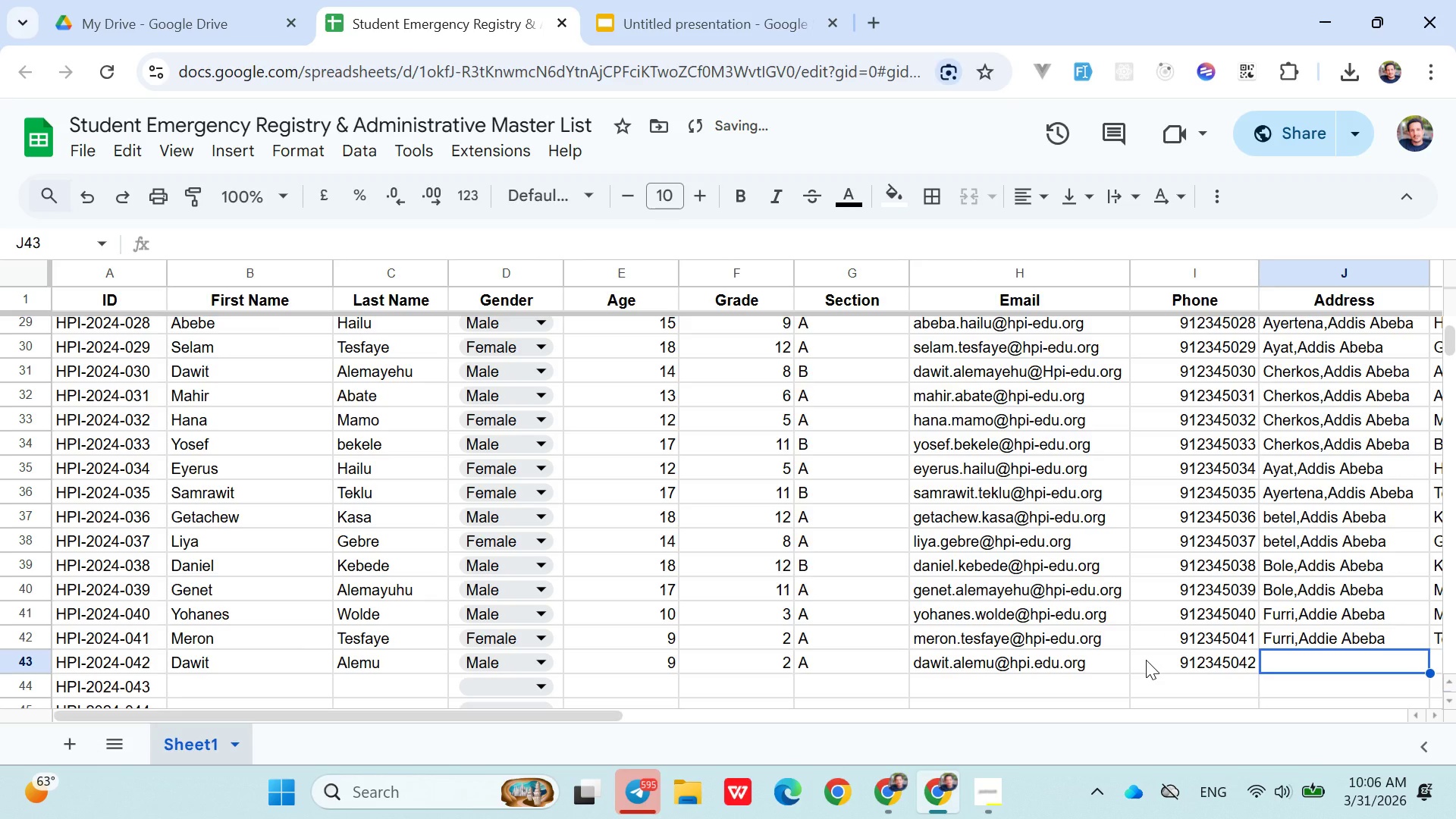 
type(alemu gugsa)
 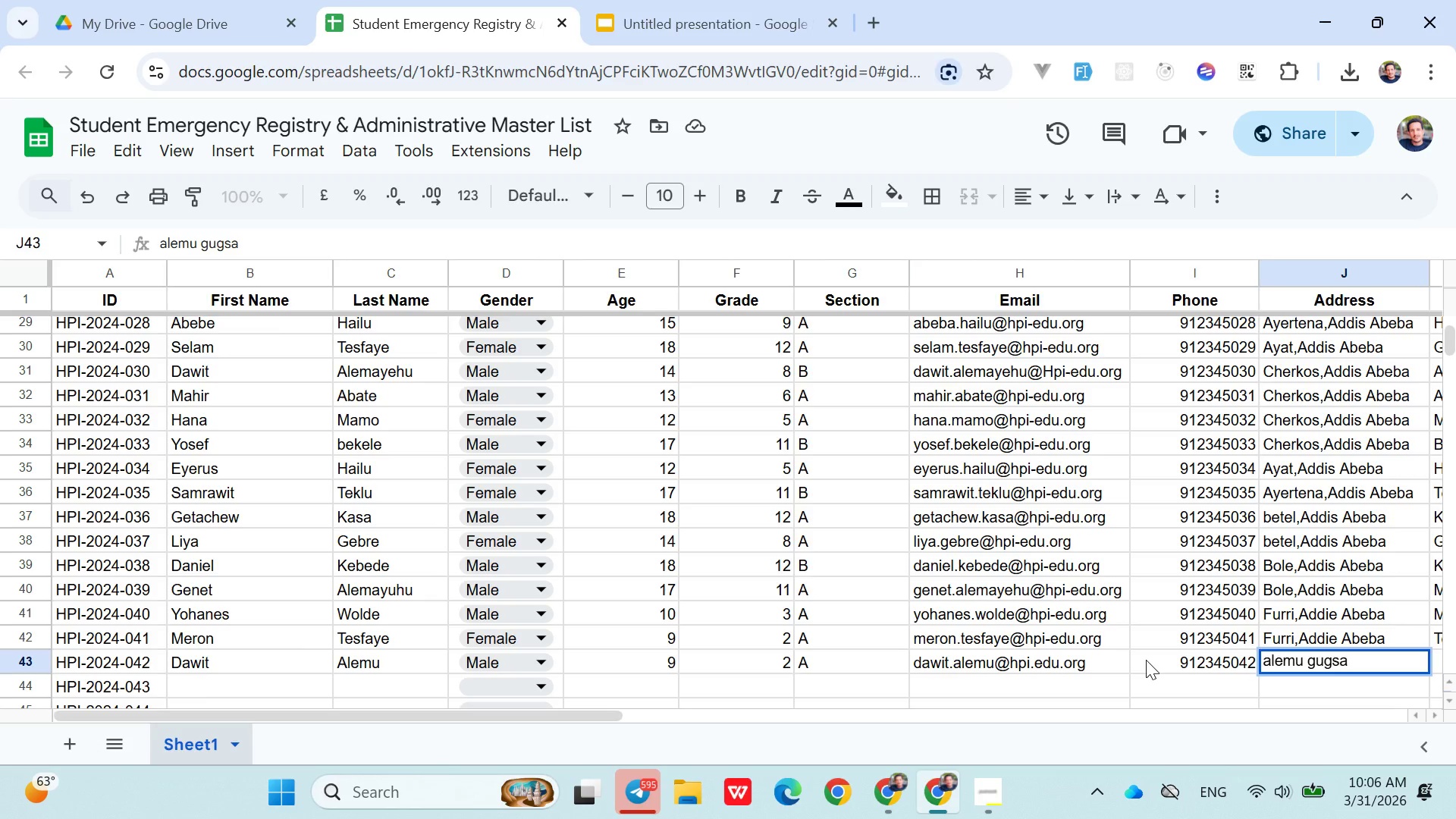 
key(ArrowLeft)
 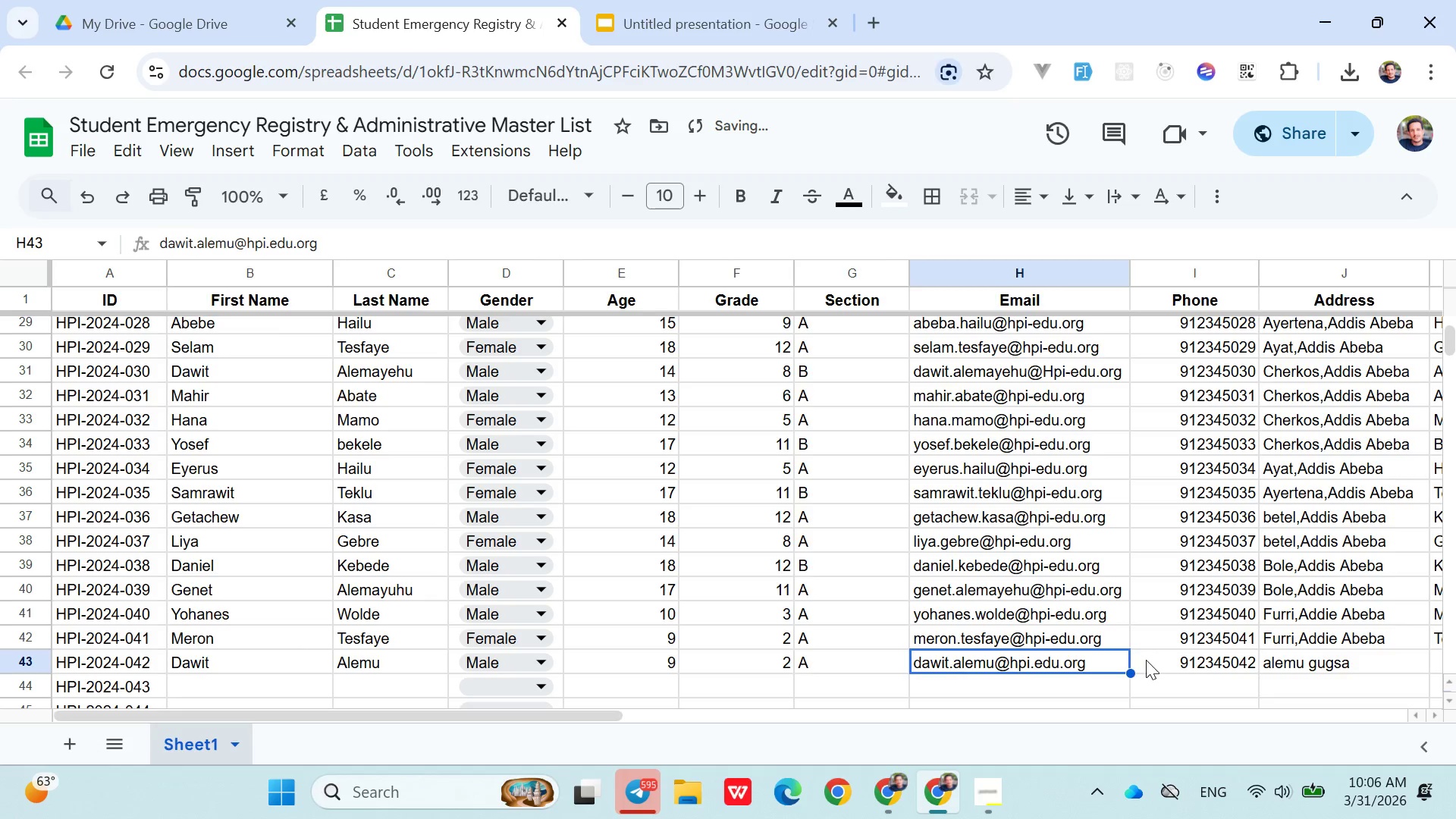 
key(ArrowLeft)
 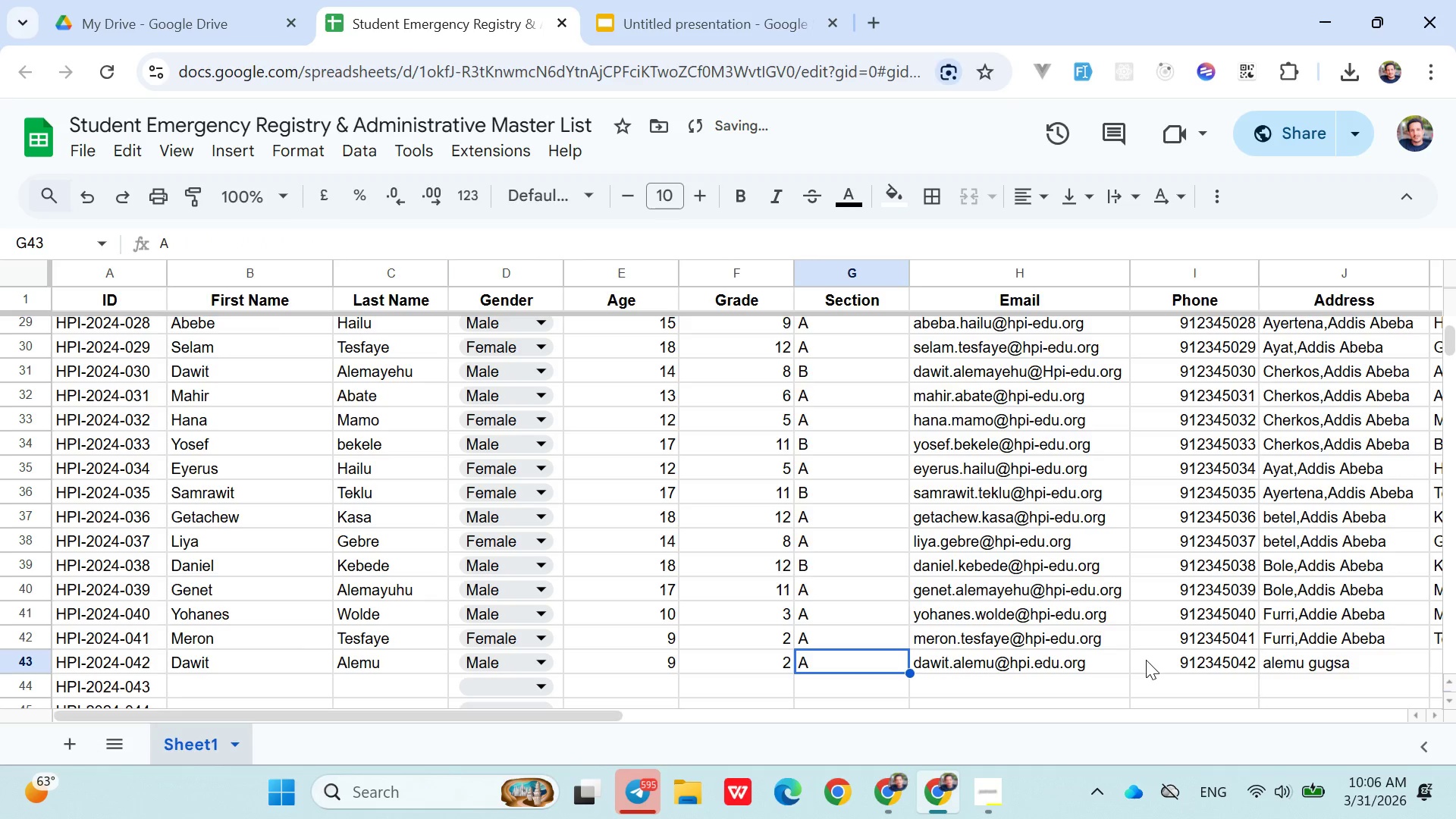 
key(ArrowLeft)
 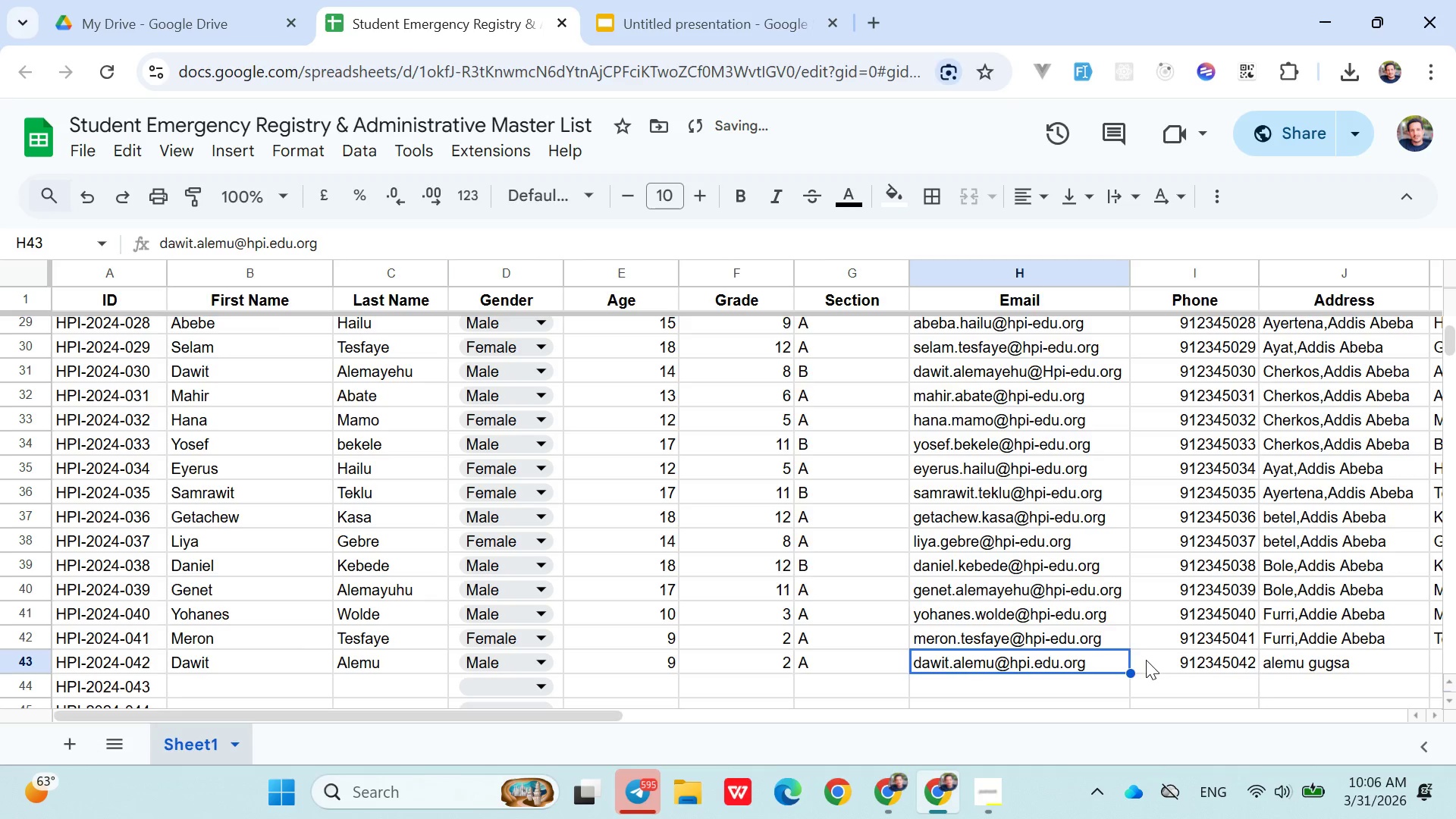 
key(ArrowRight)
 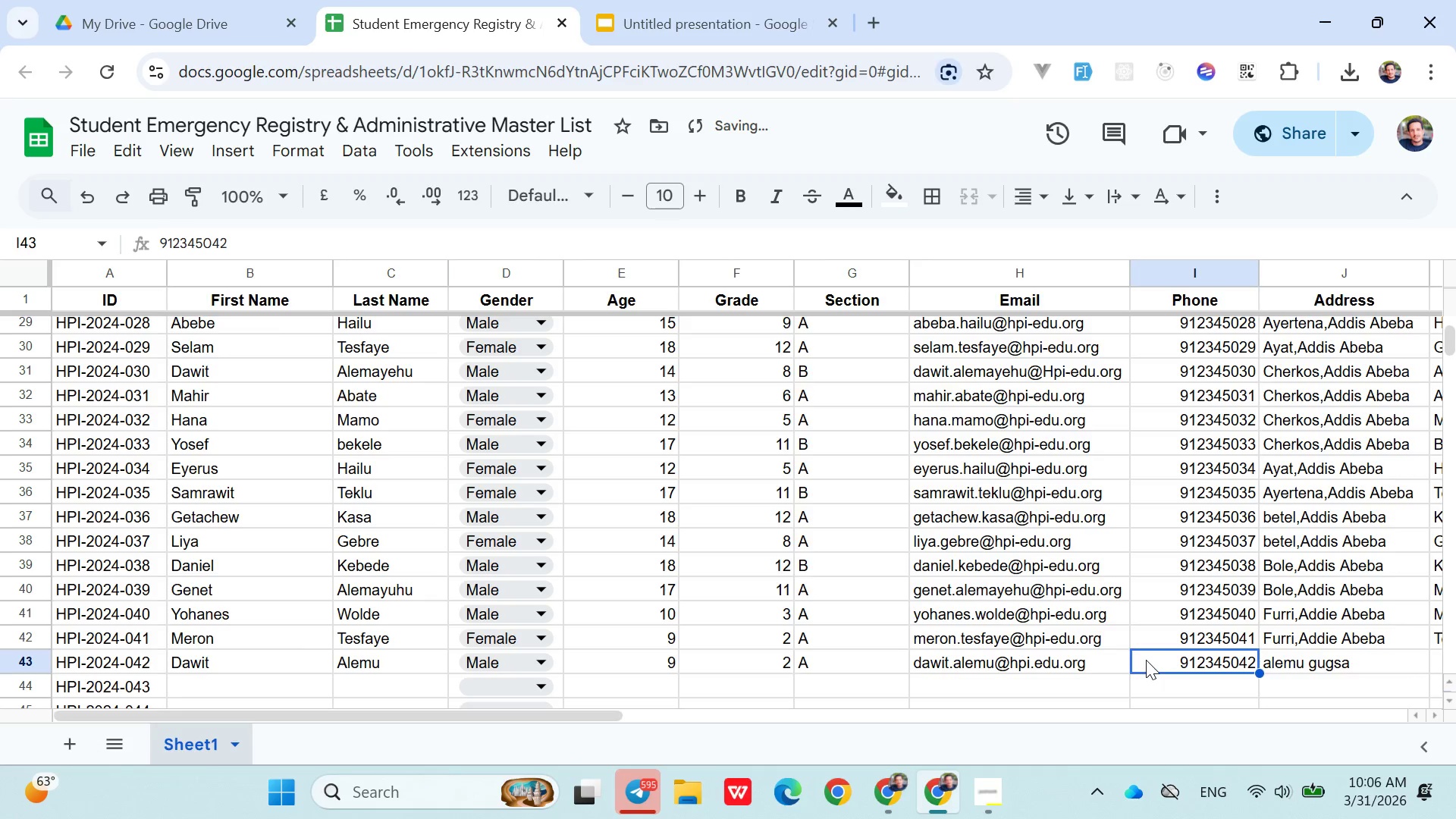 
key(ArrowRight)
 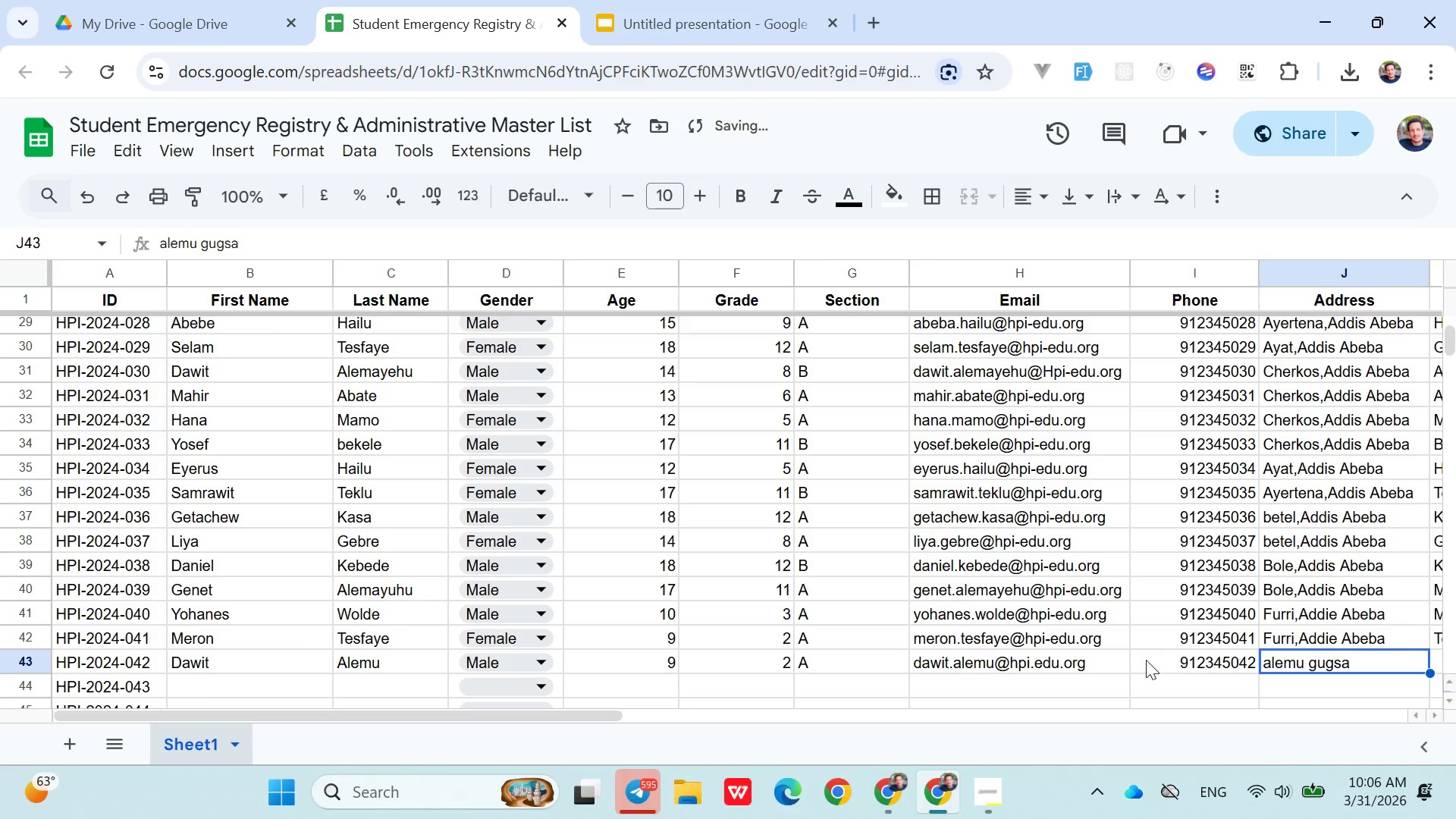 
key(ArrowRight)
 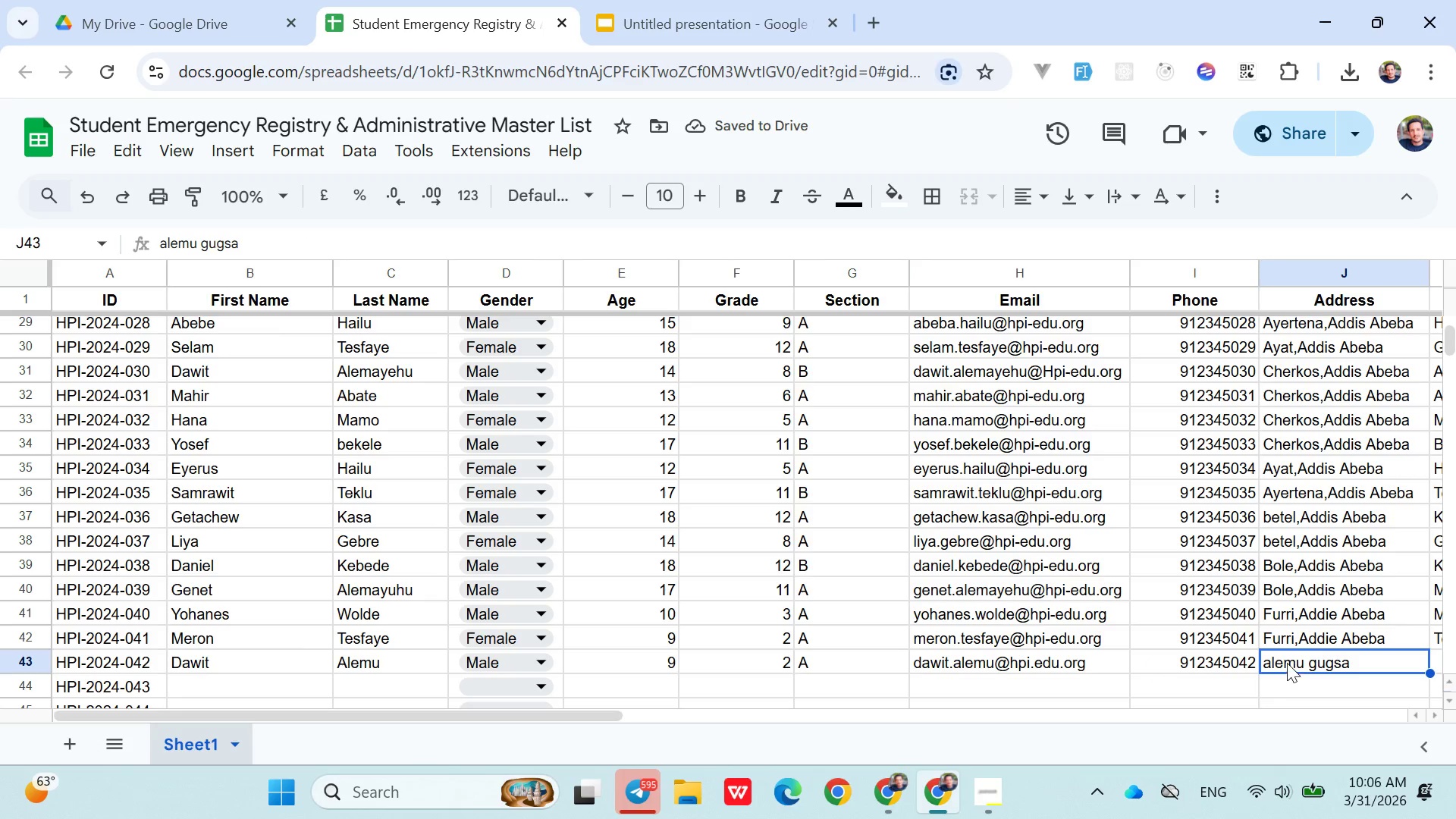 
double_click([1287, 663])
 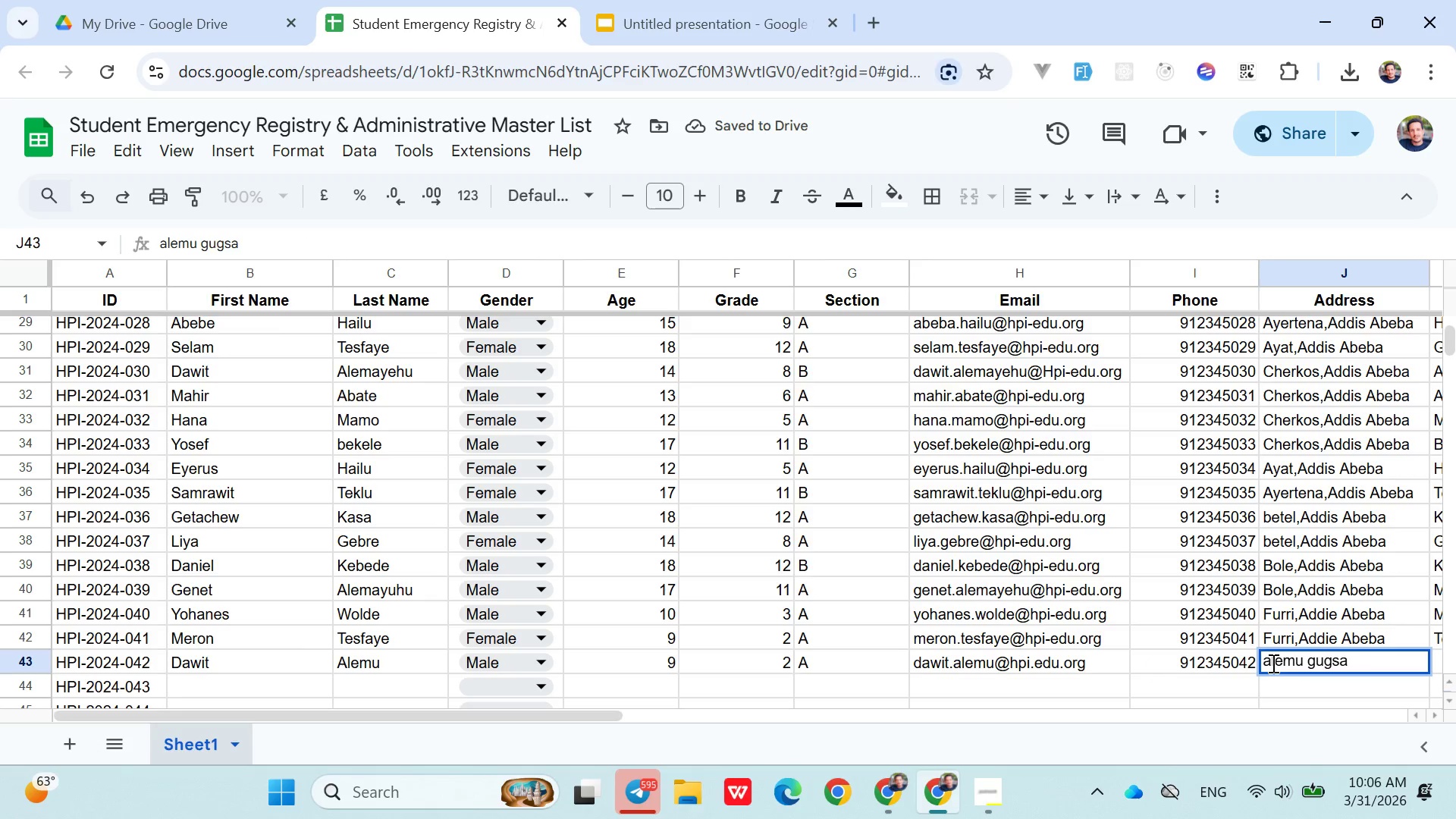 
left_click([1272, 663])
 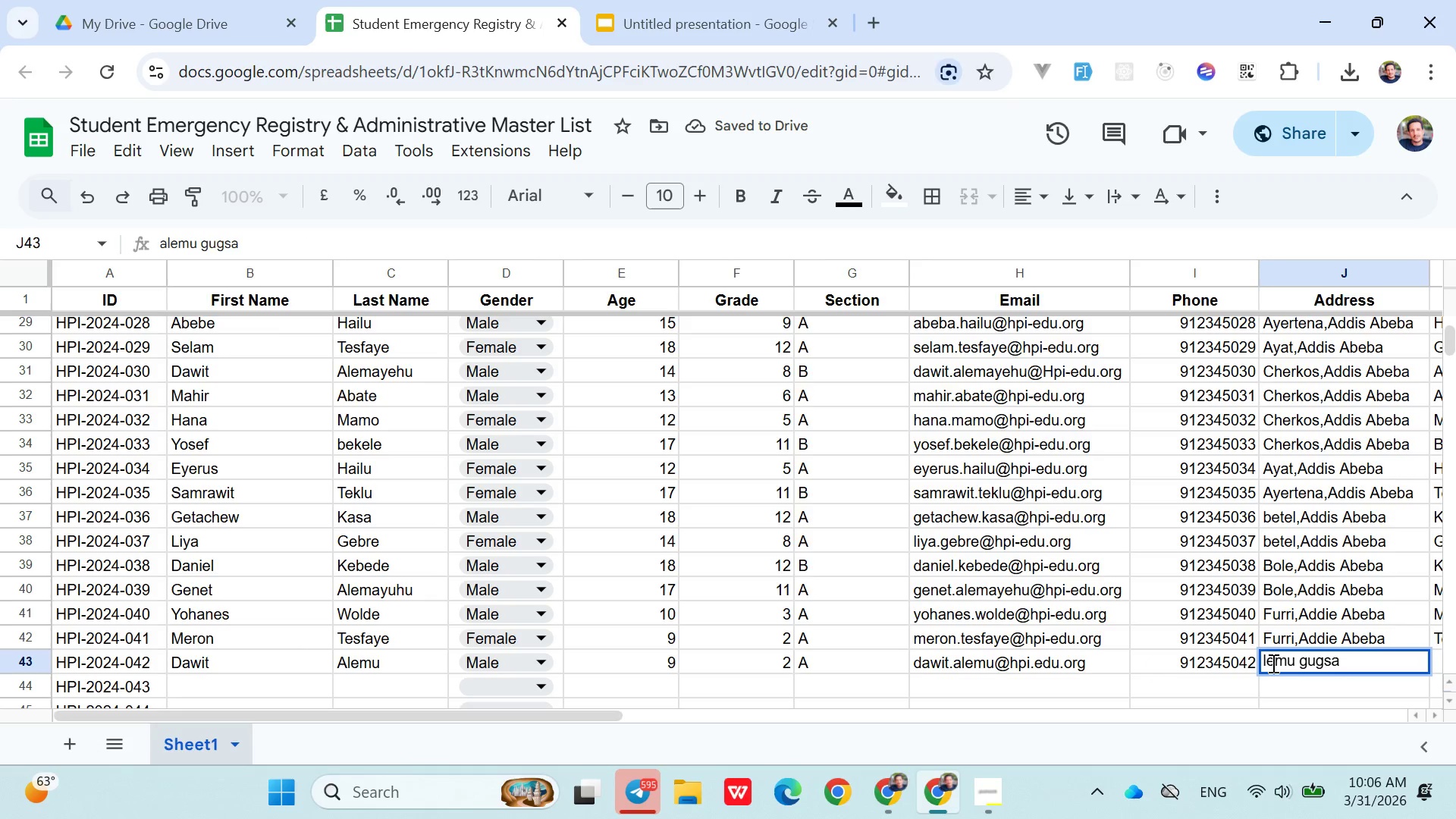 
key(Backspace)
 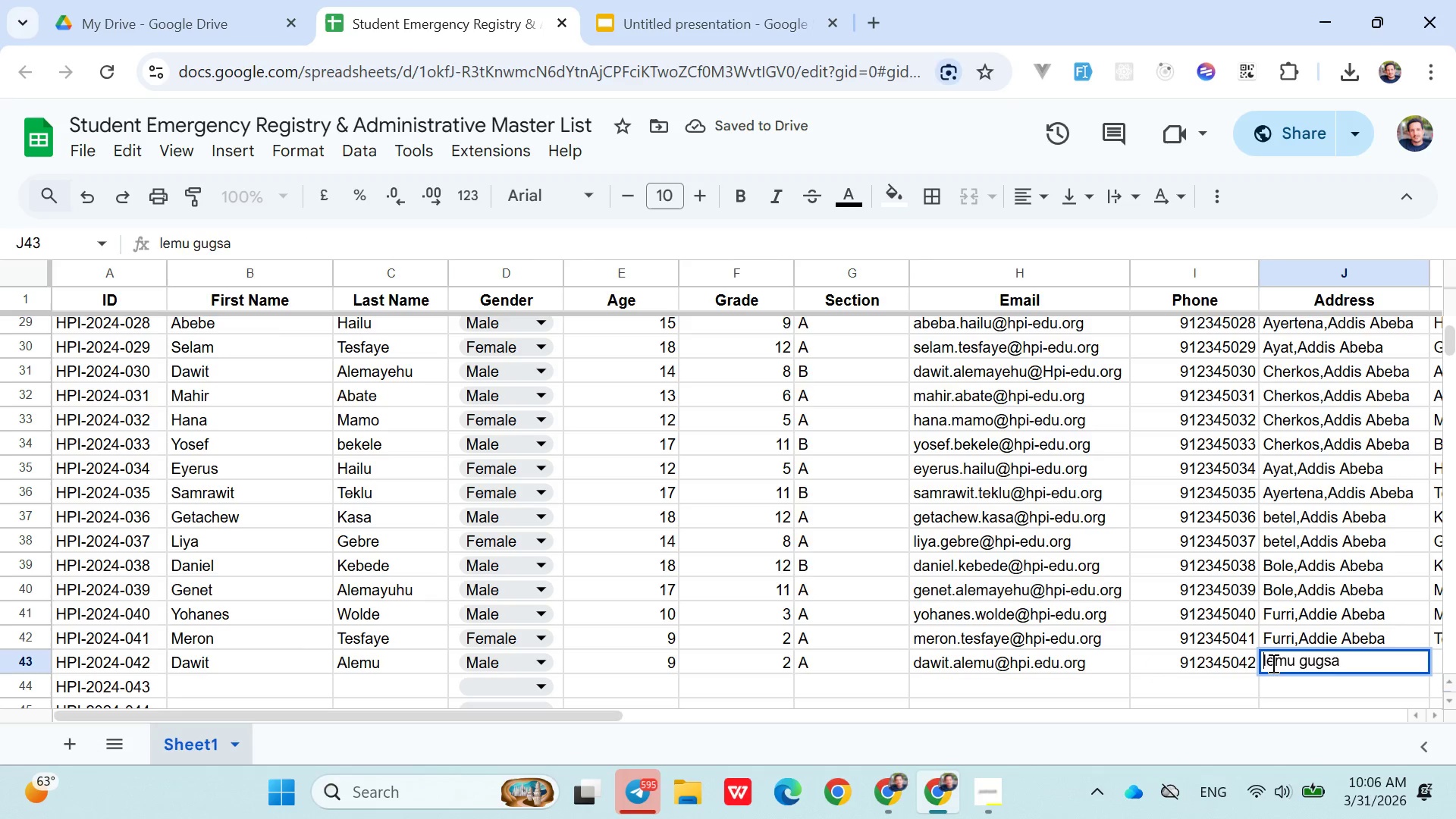 
key(Shift+A)
 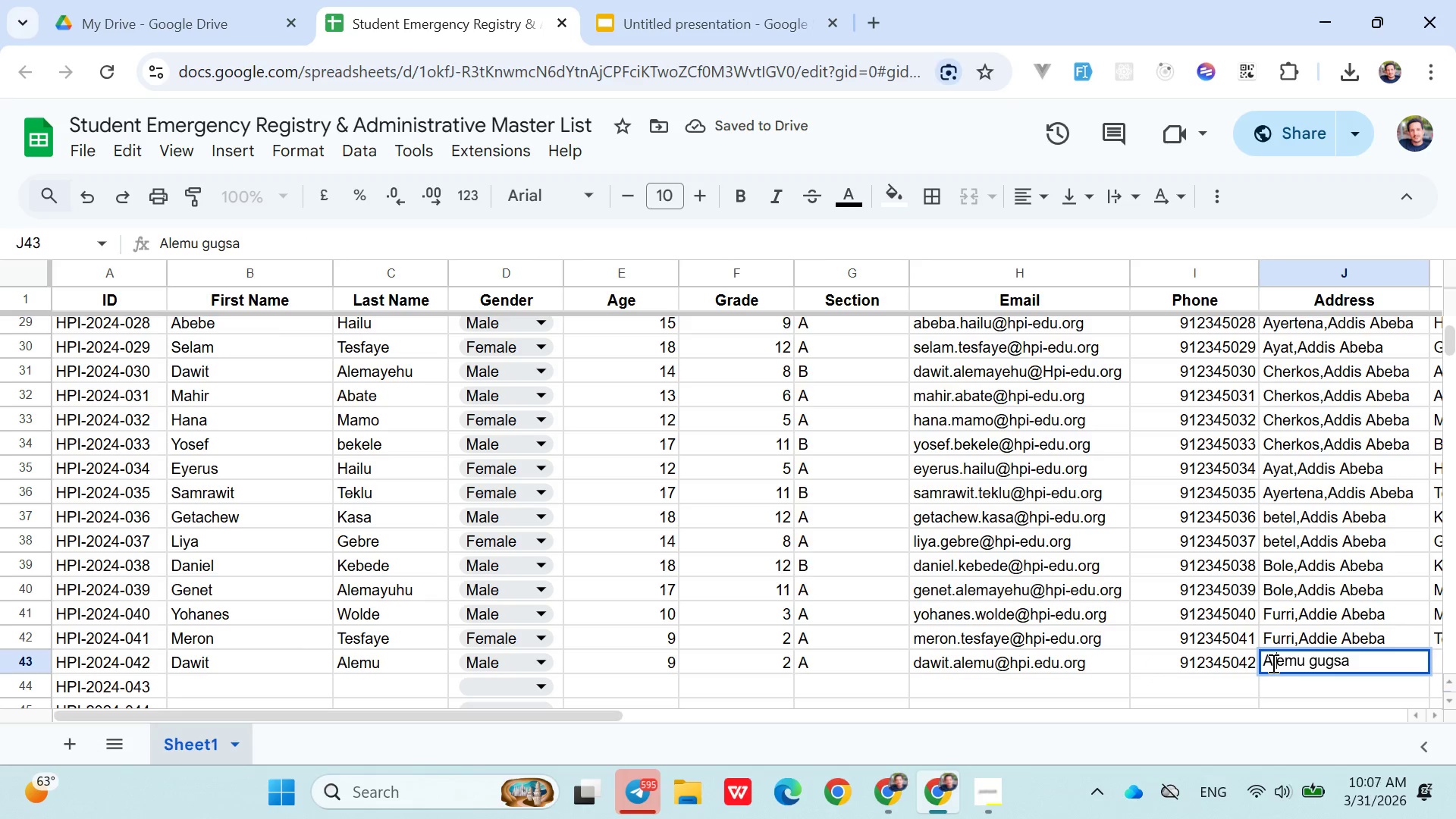 
key(ArrowRight)
 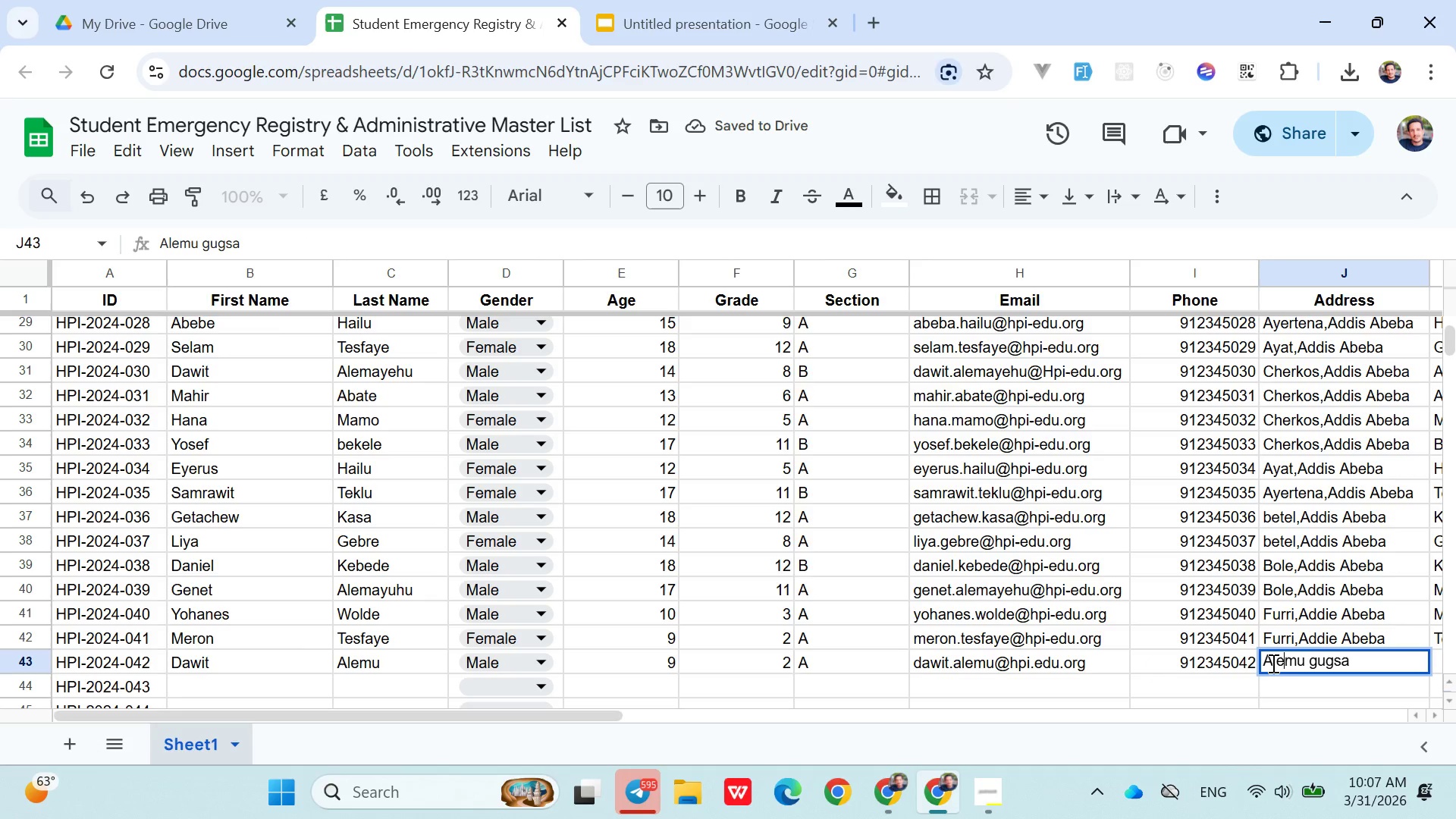 
key(ArrowRight)
 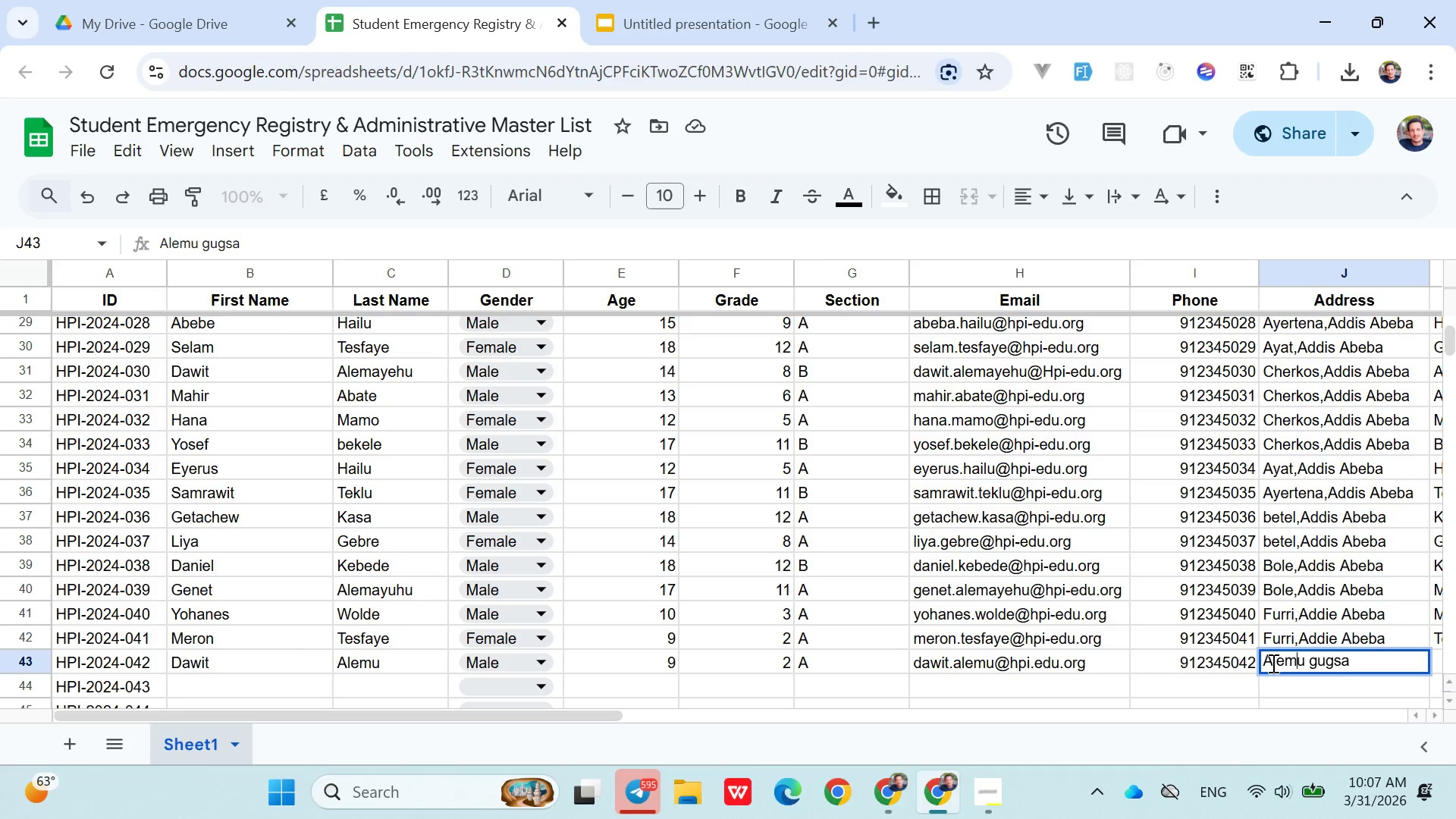 
key(ArrowRight)
 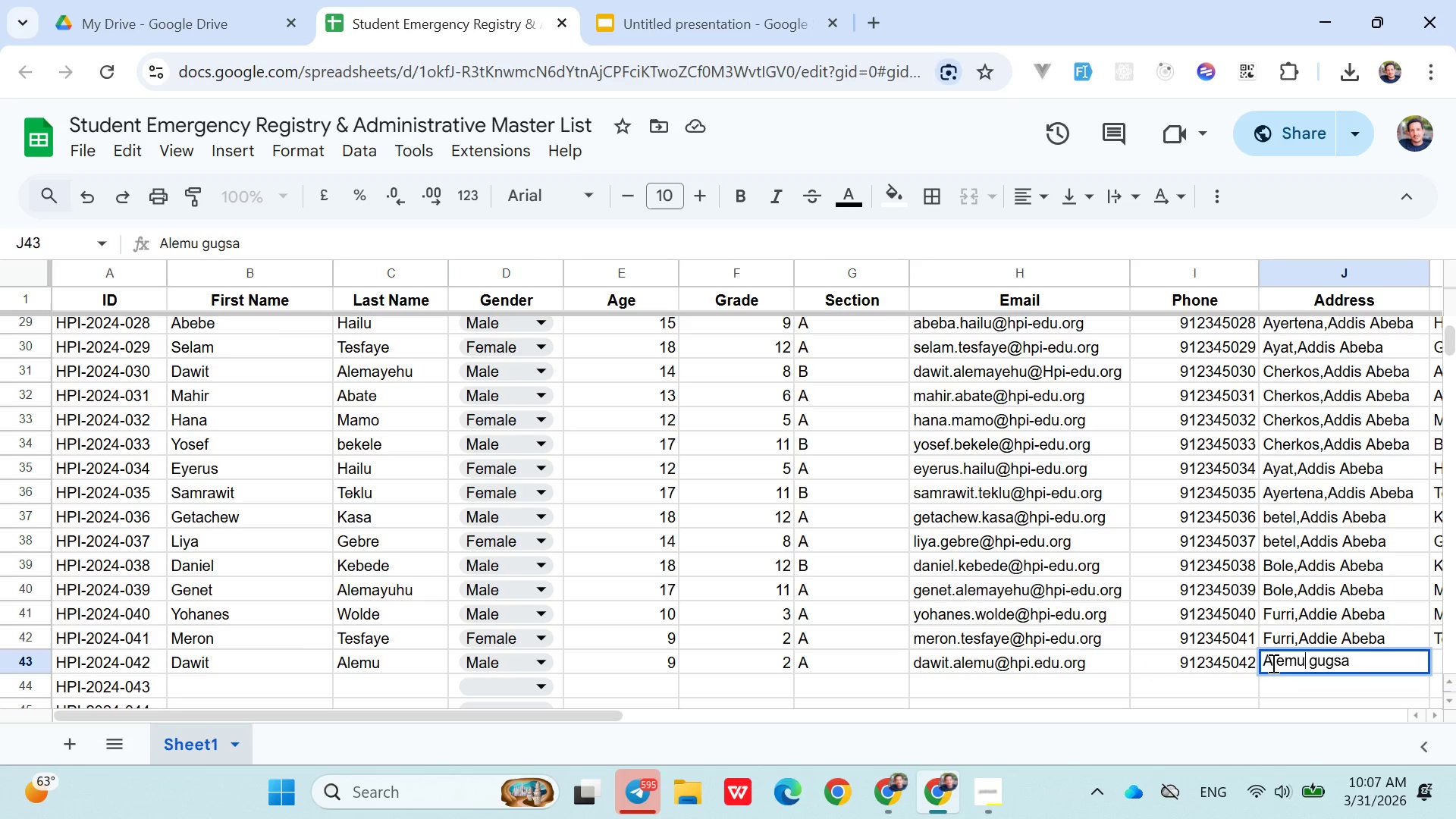 
key(ArrowRight)
 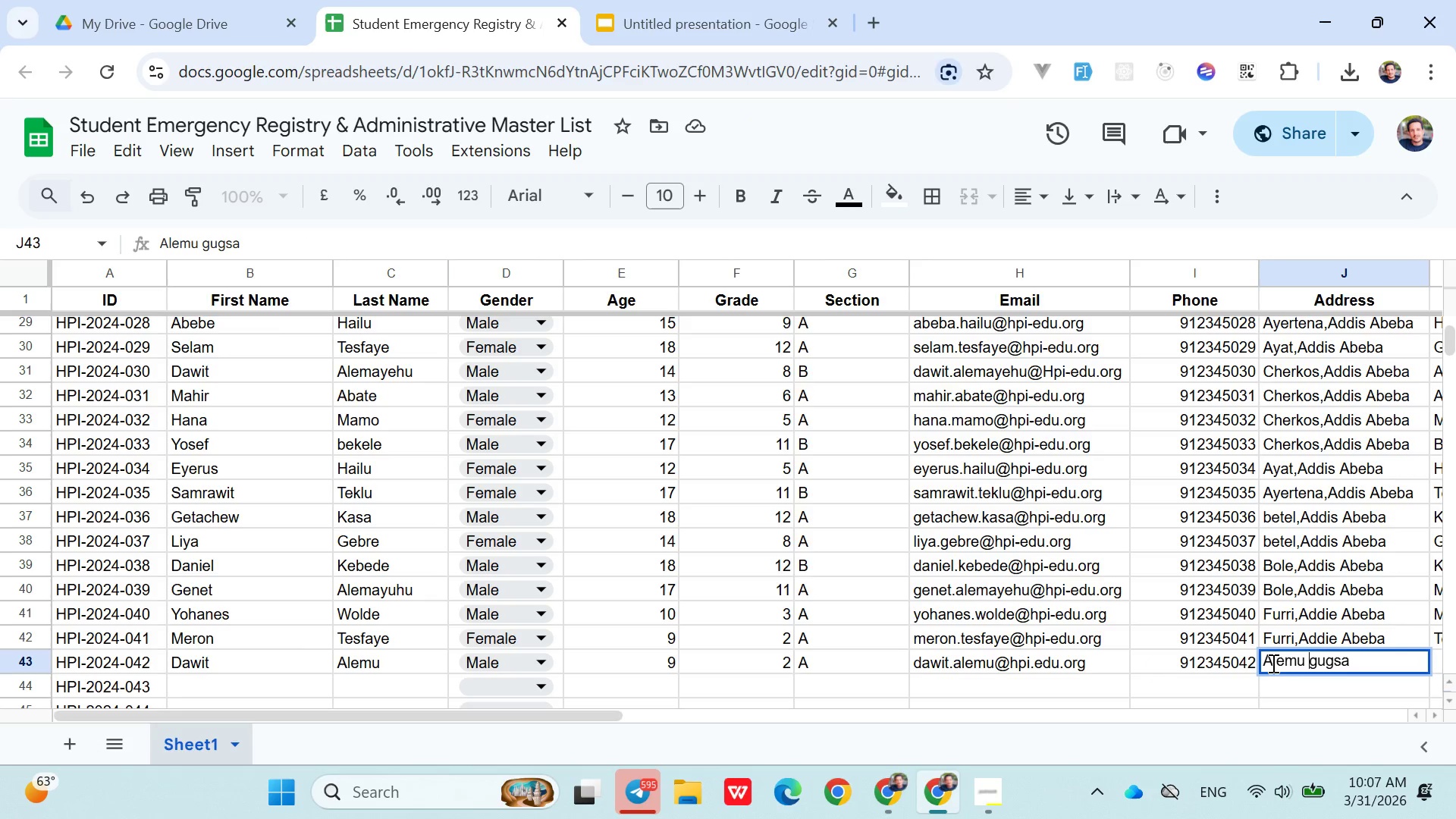 
key(ArrowRight)
 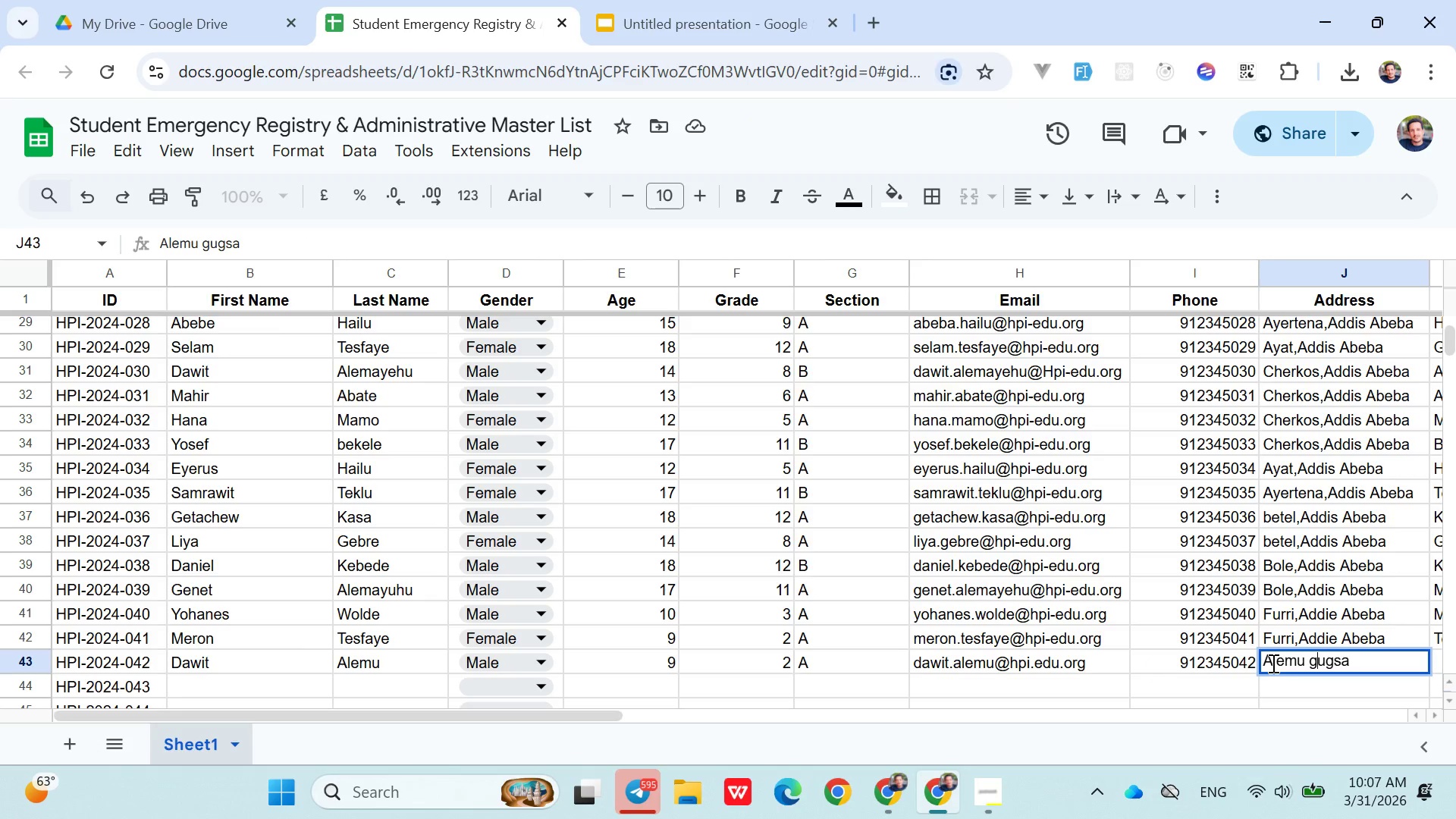 
key(ArrowRight)
 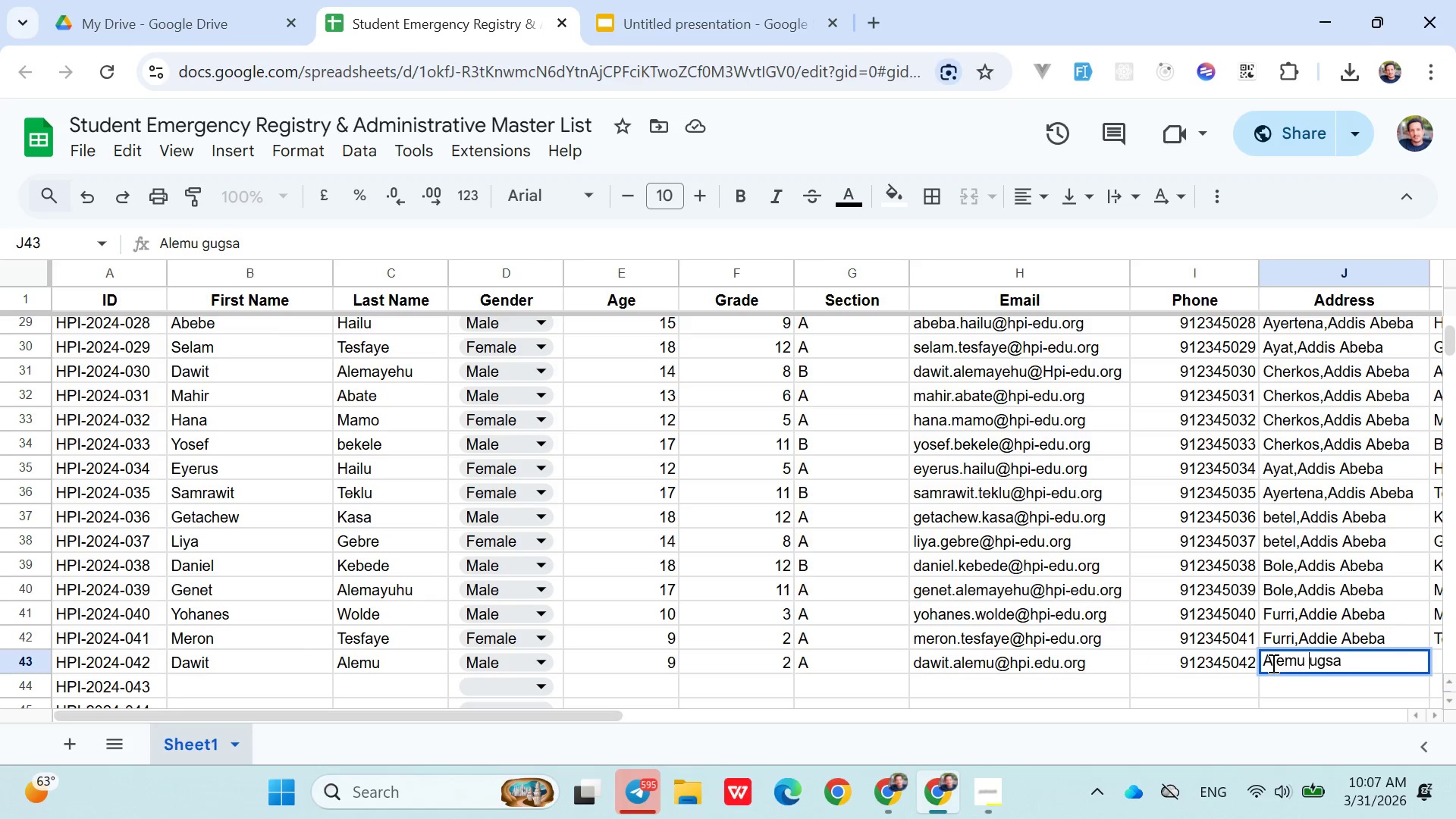 
key(Backspace)
 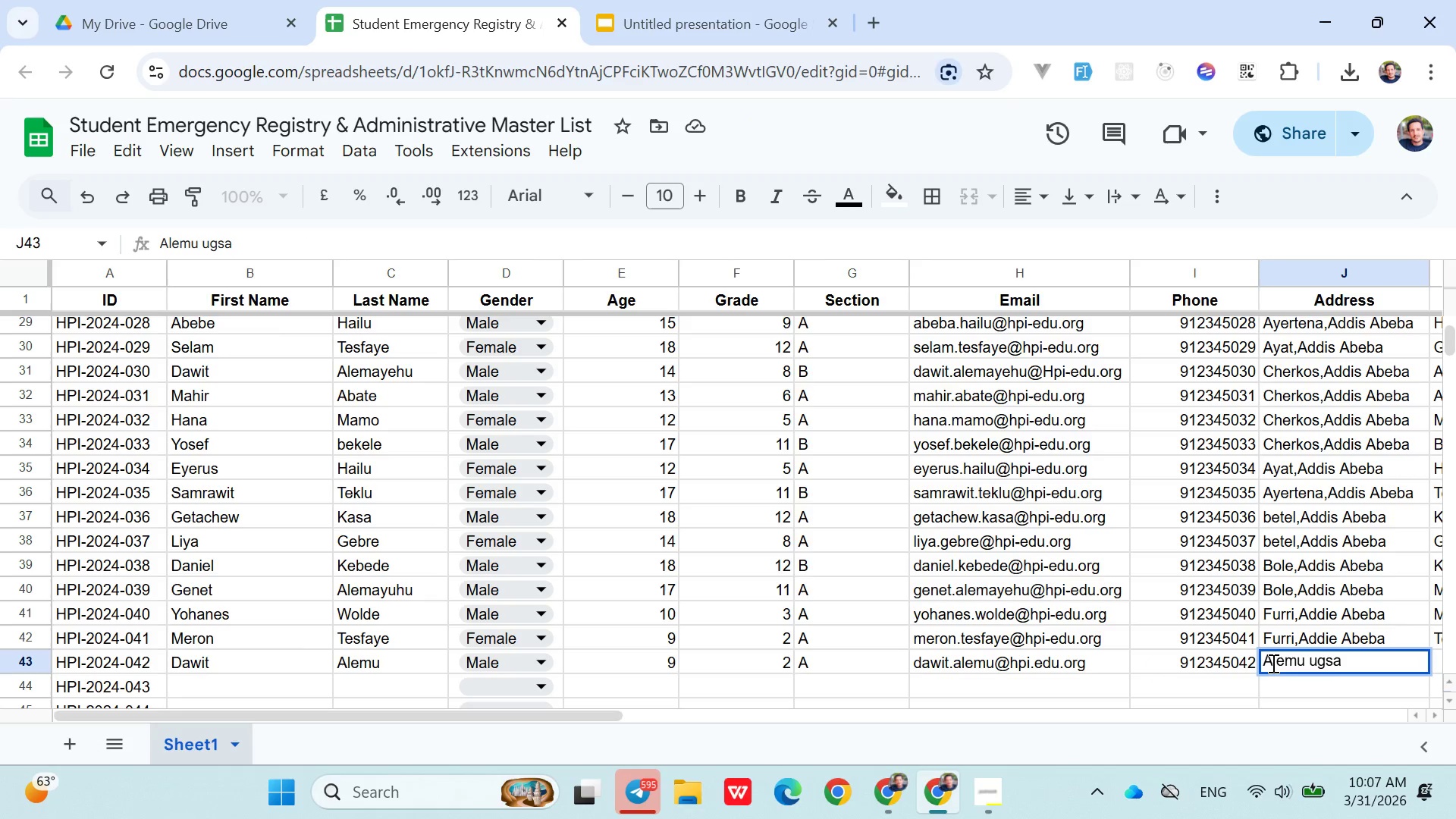 
key(Shift+G)
 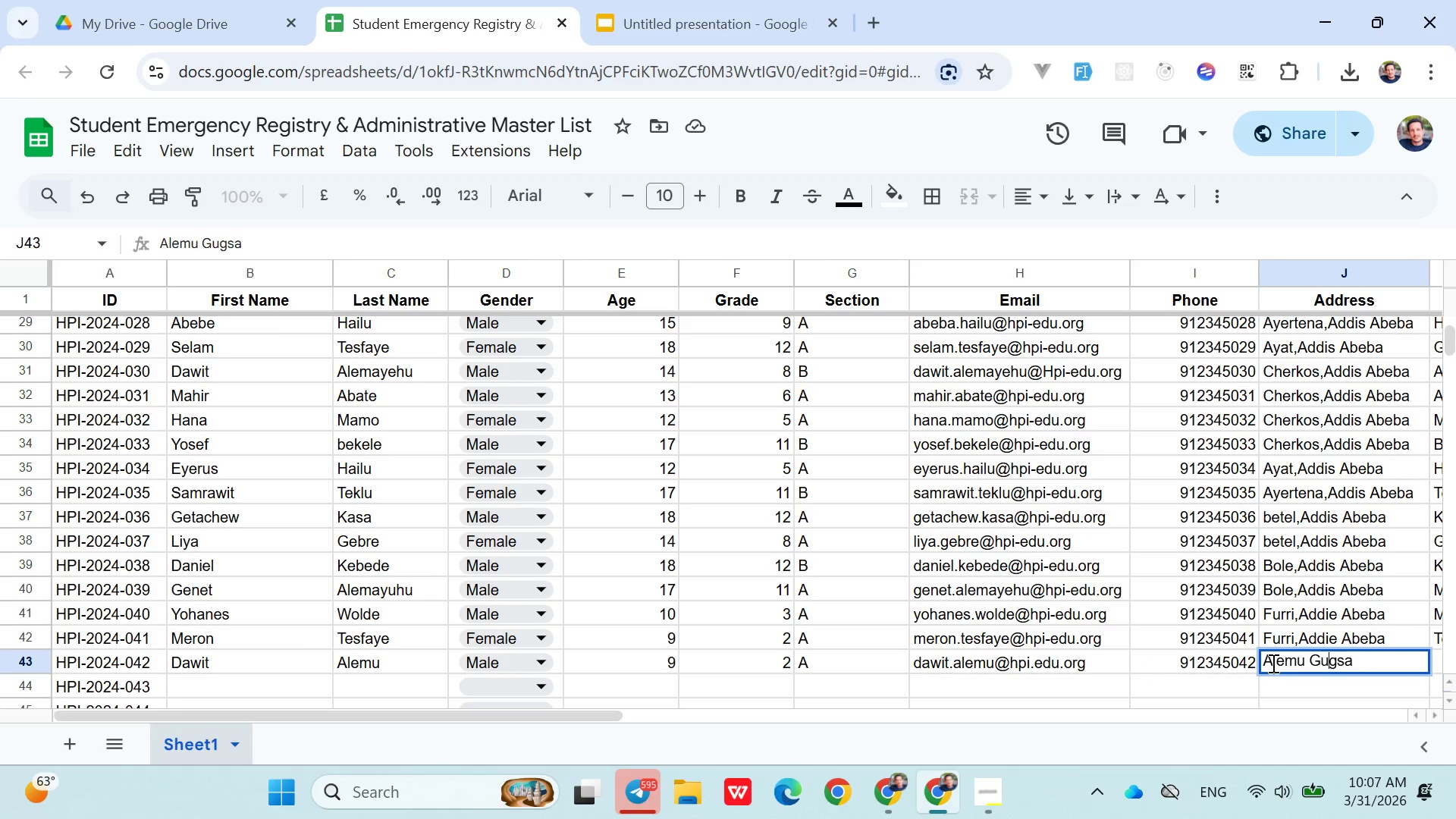 
key(ArrowRight)
 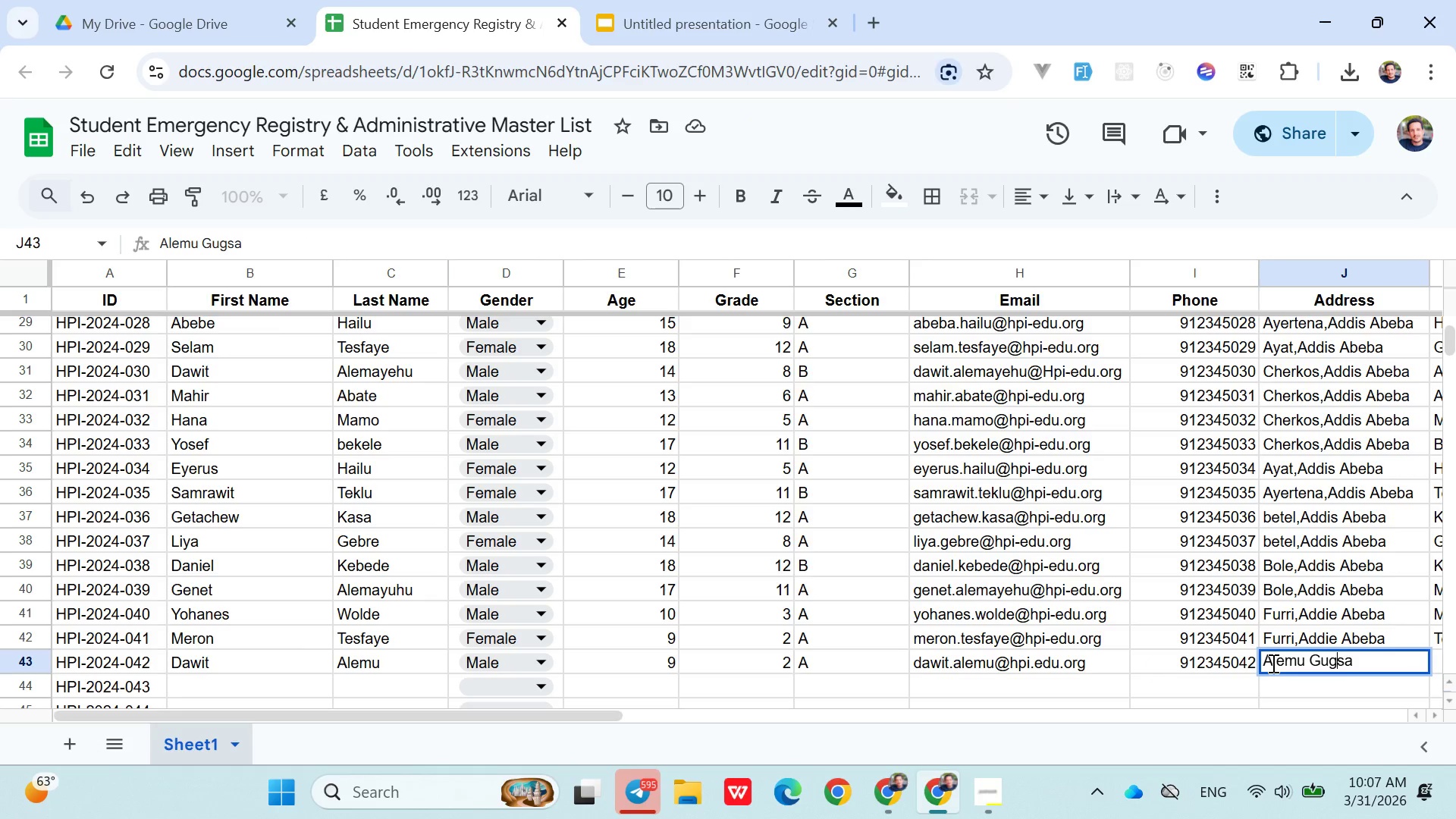 
key(ArrowRight)
 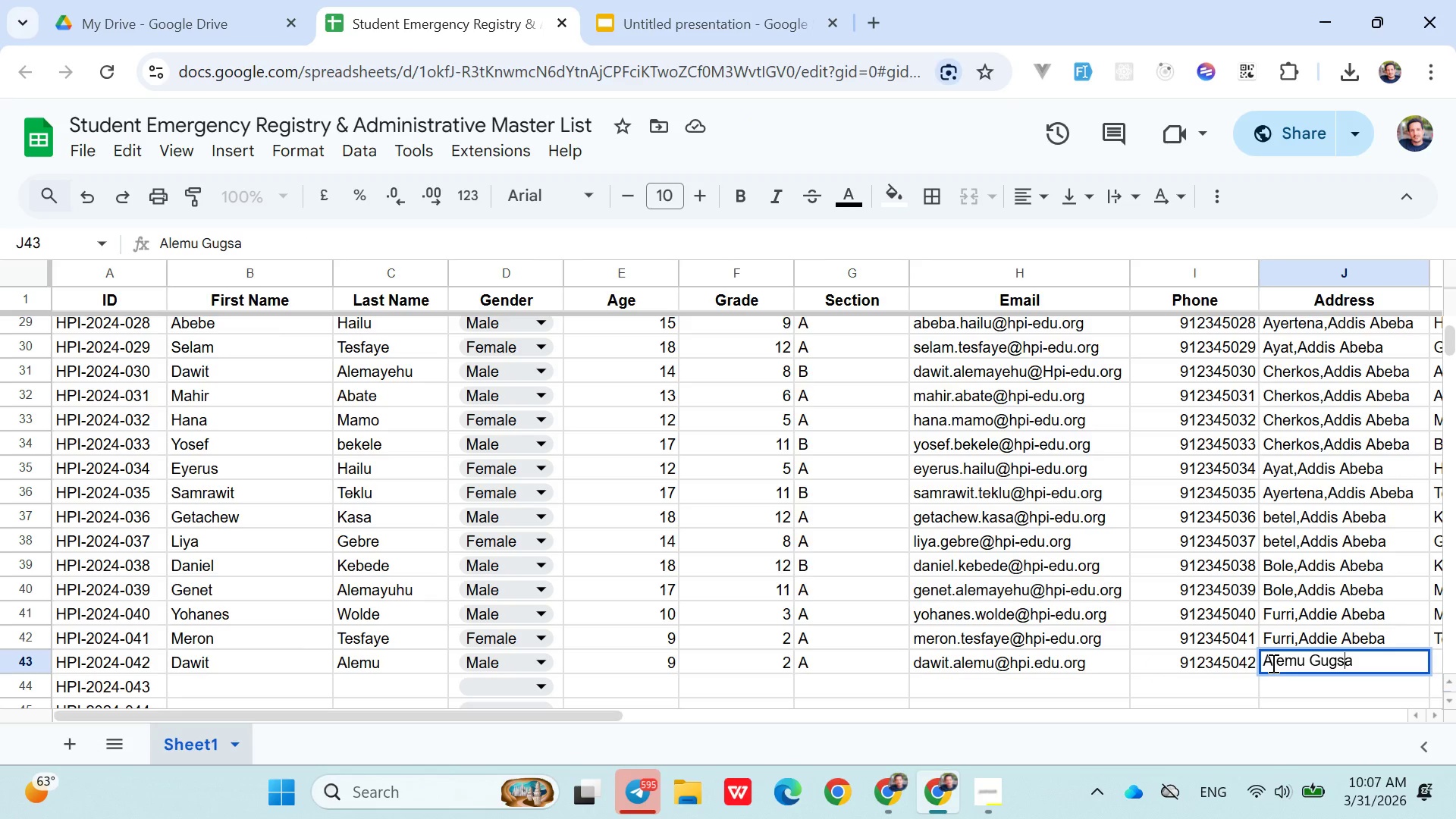 
key(ArrowRight)
 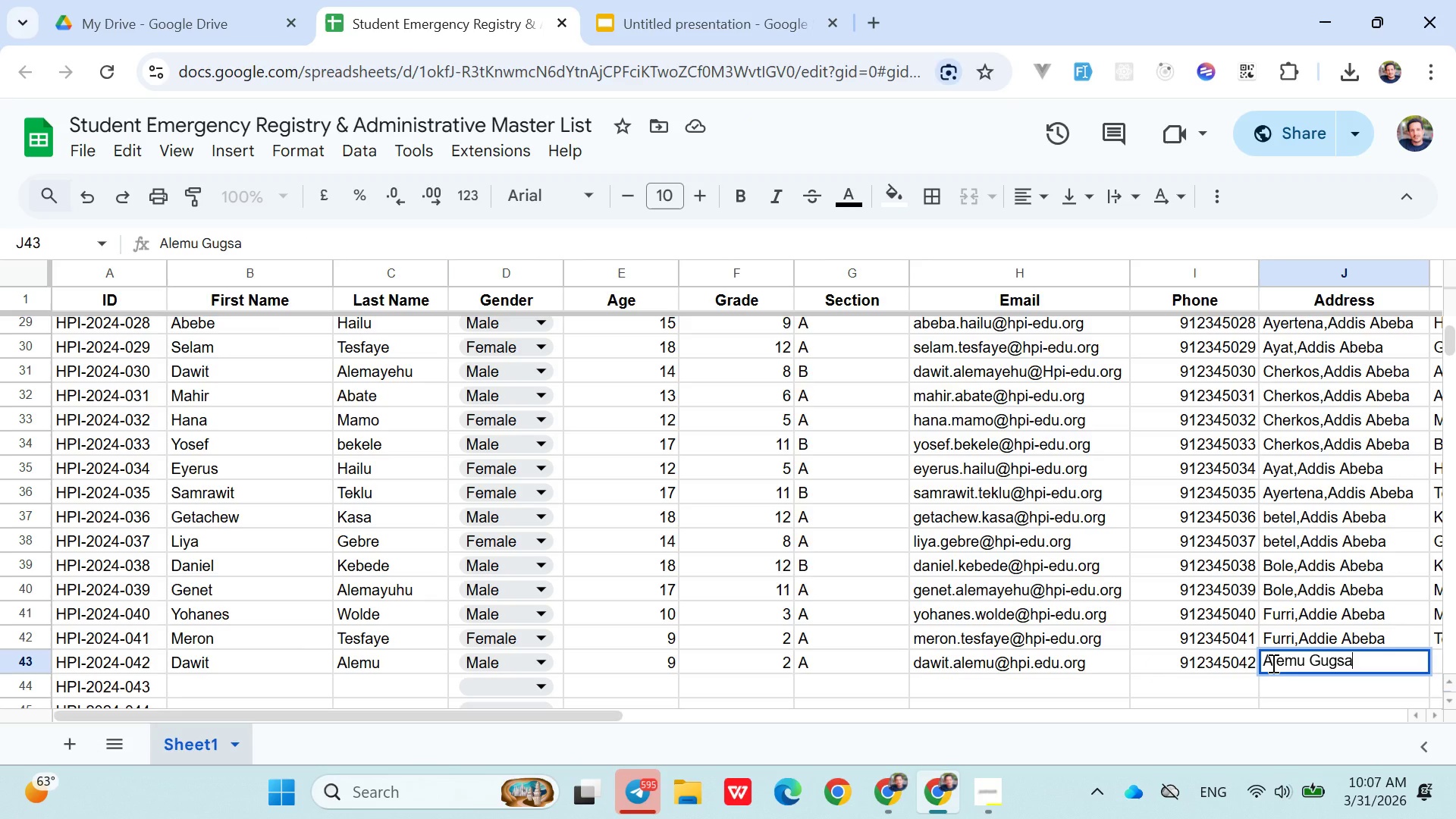 
key(ArrowRight)
 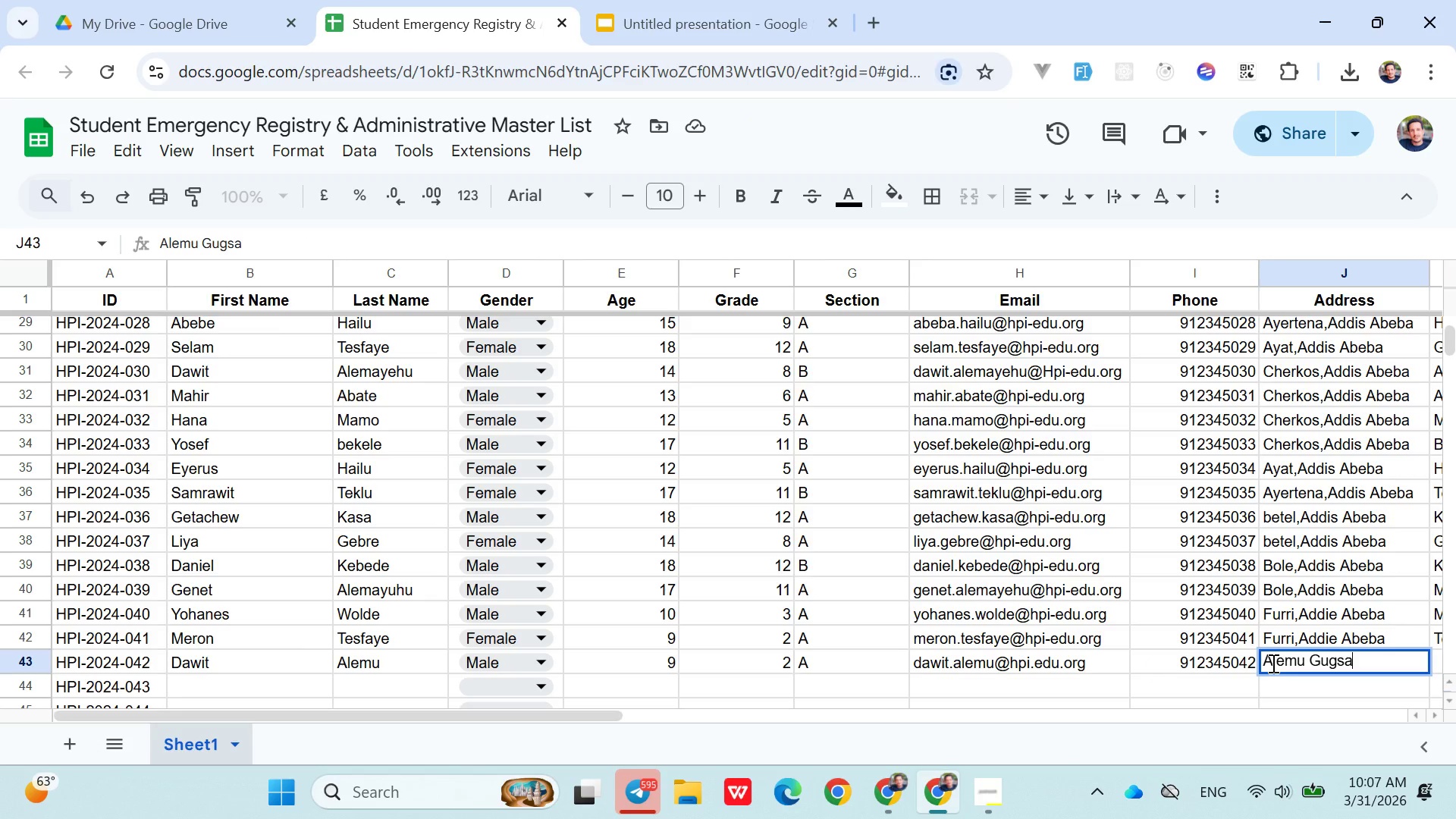 
key(ArrowRight)
 